 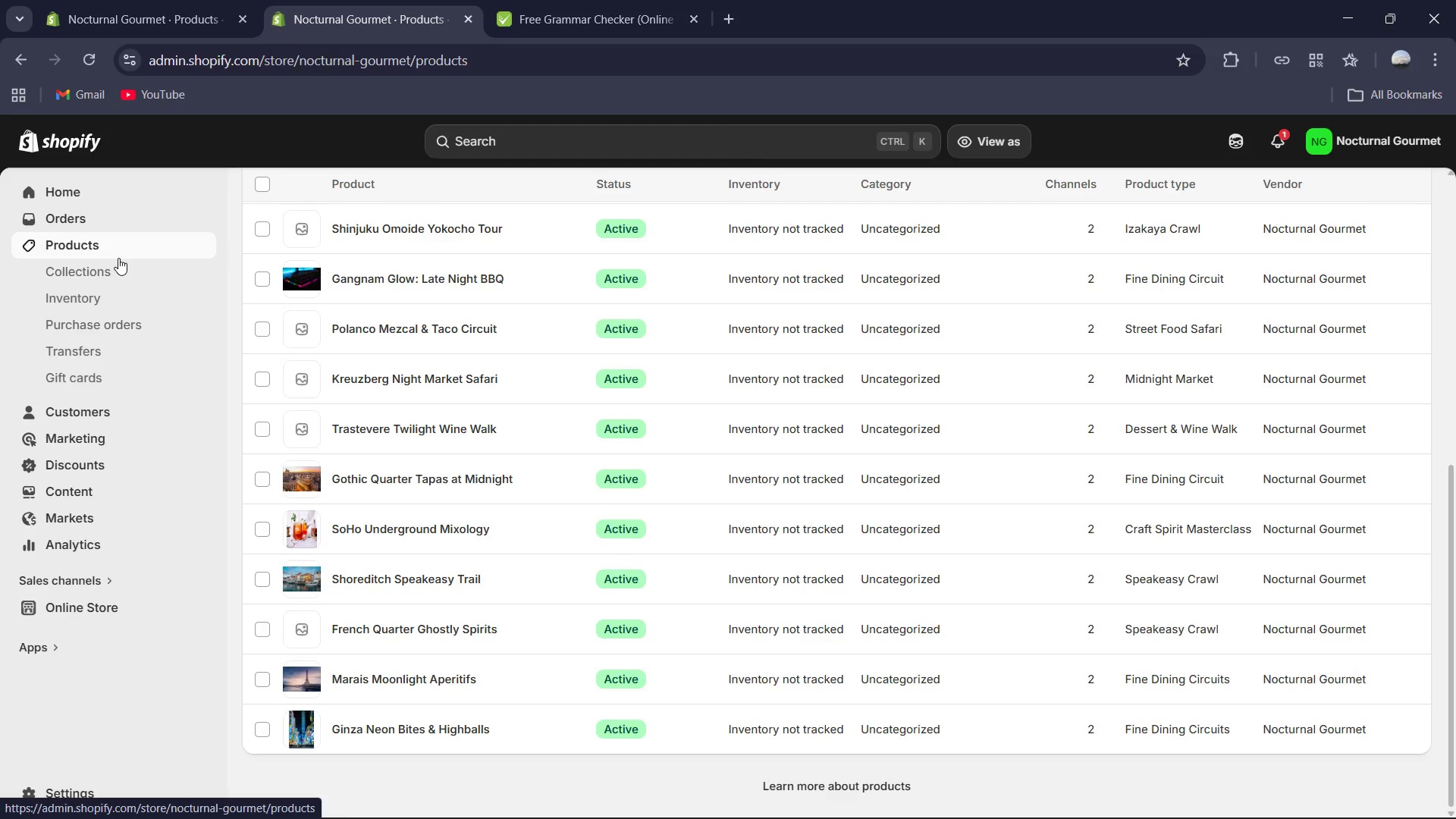 
left_click([122, 271])
 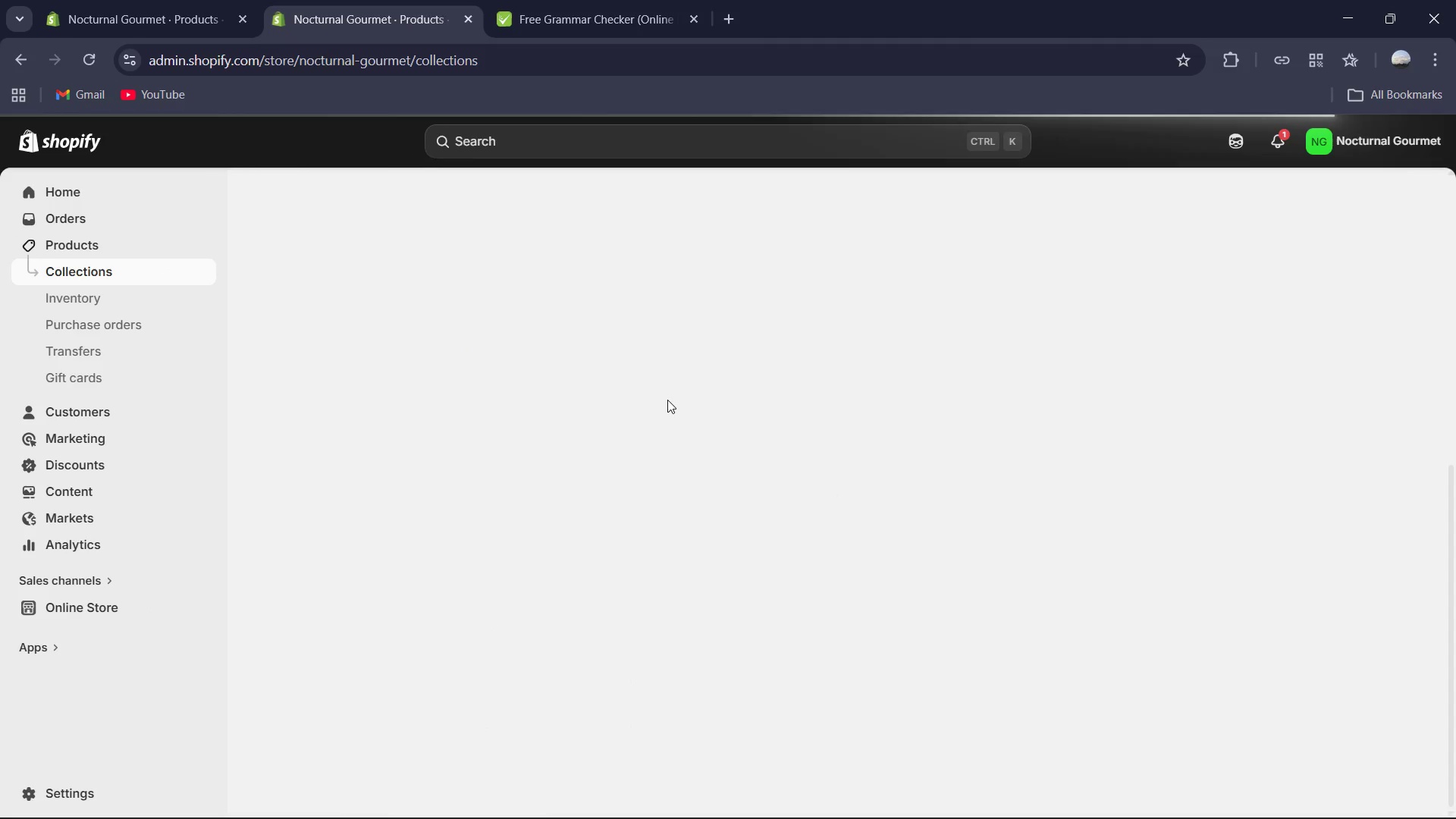 
wait(6.58)
 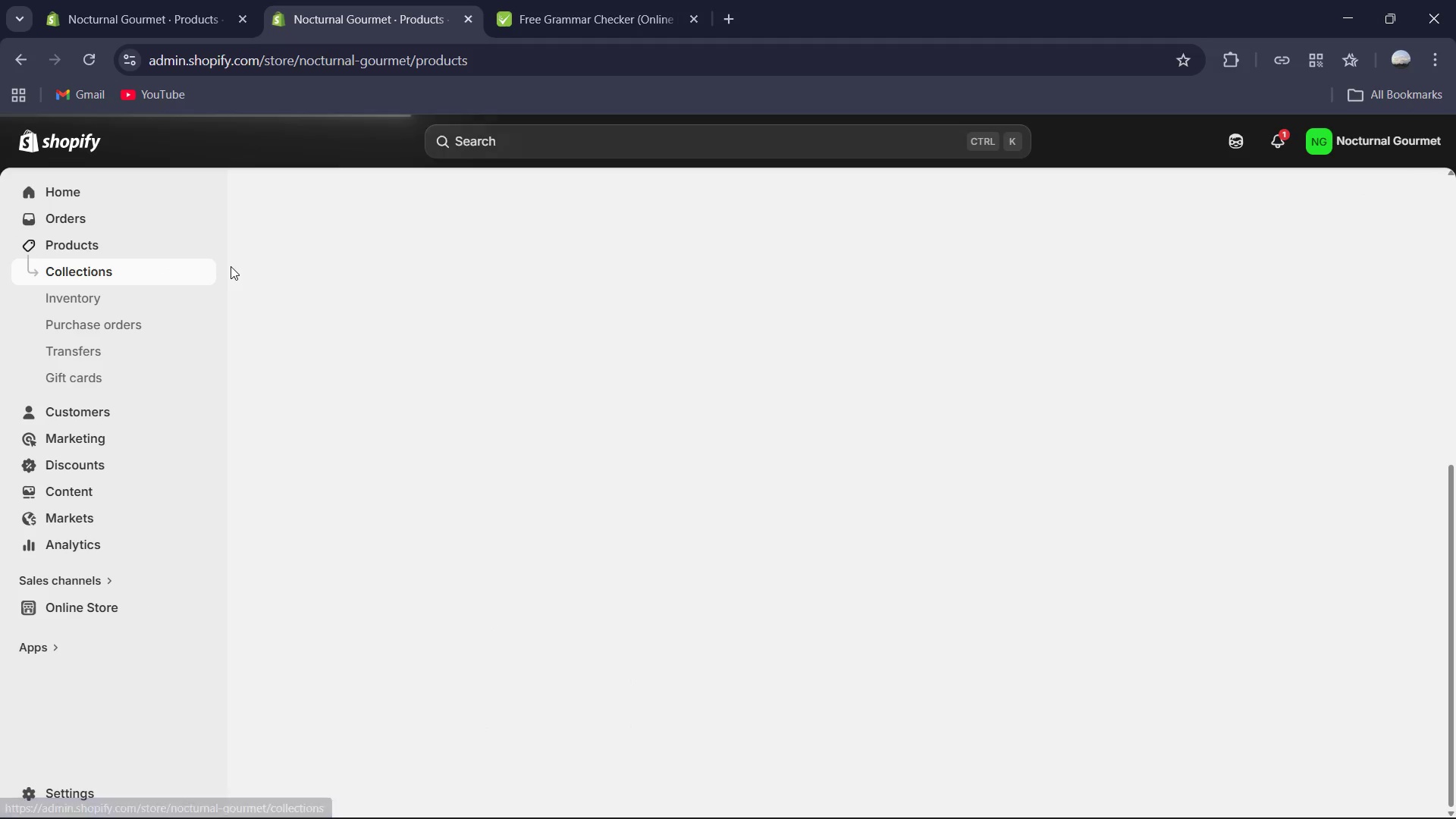 
left_click([1388, 190])
 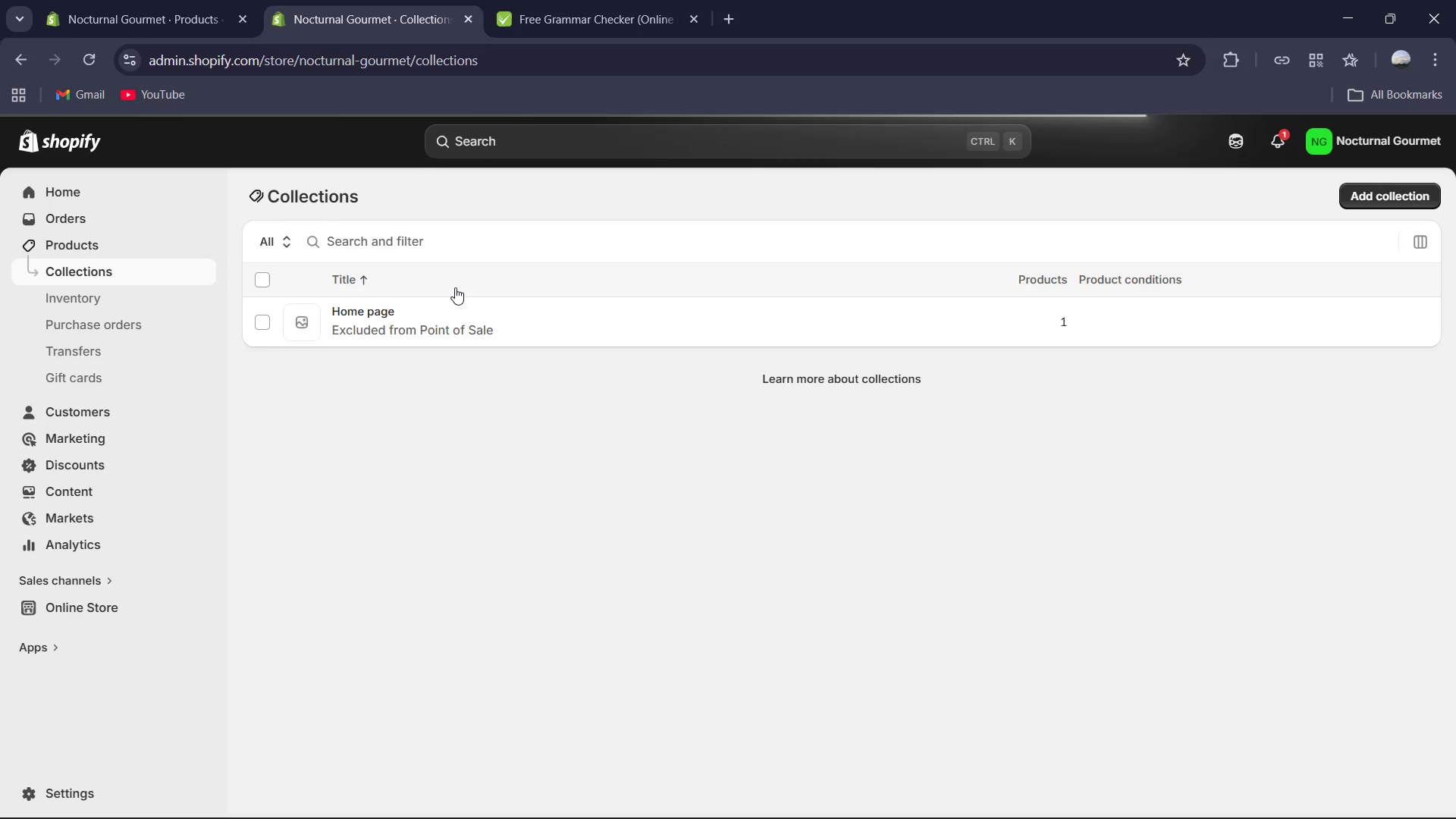 
mouse_move([492, 248])
 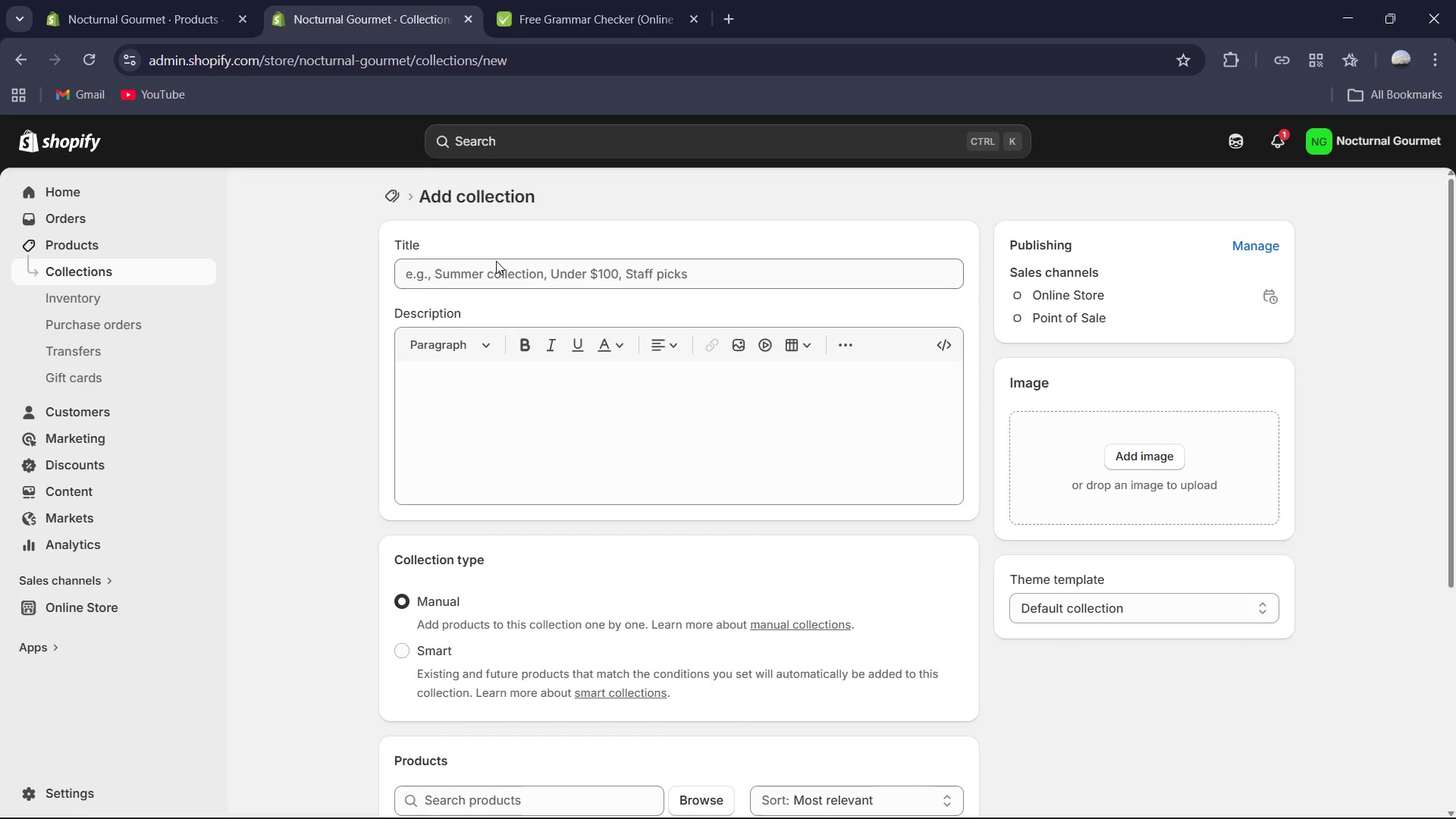 
left_click([496, 262])
 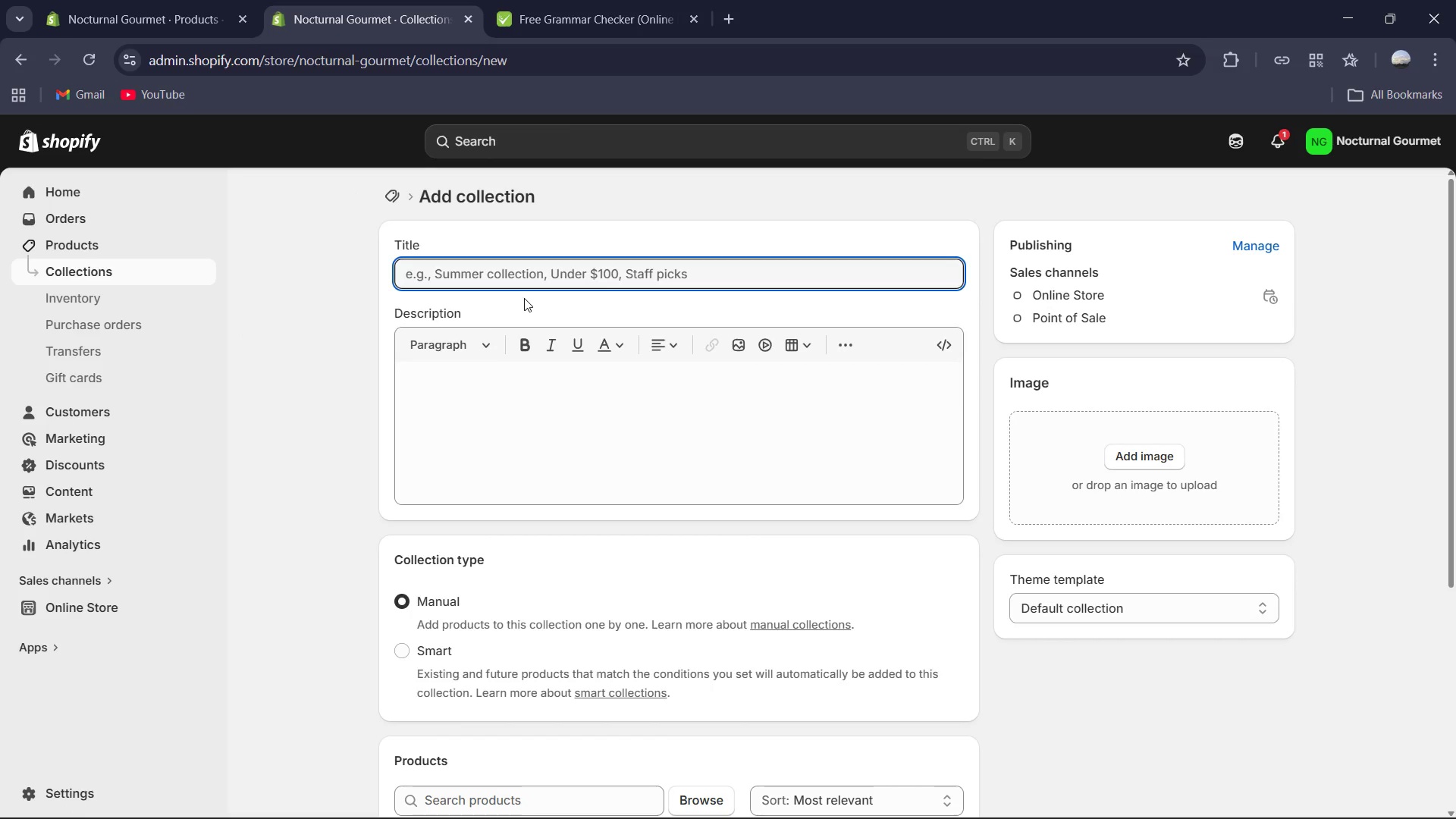 
type(London )
 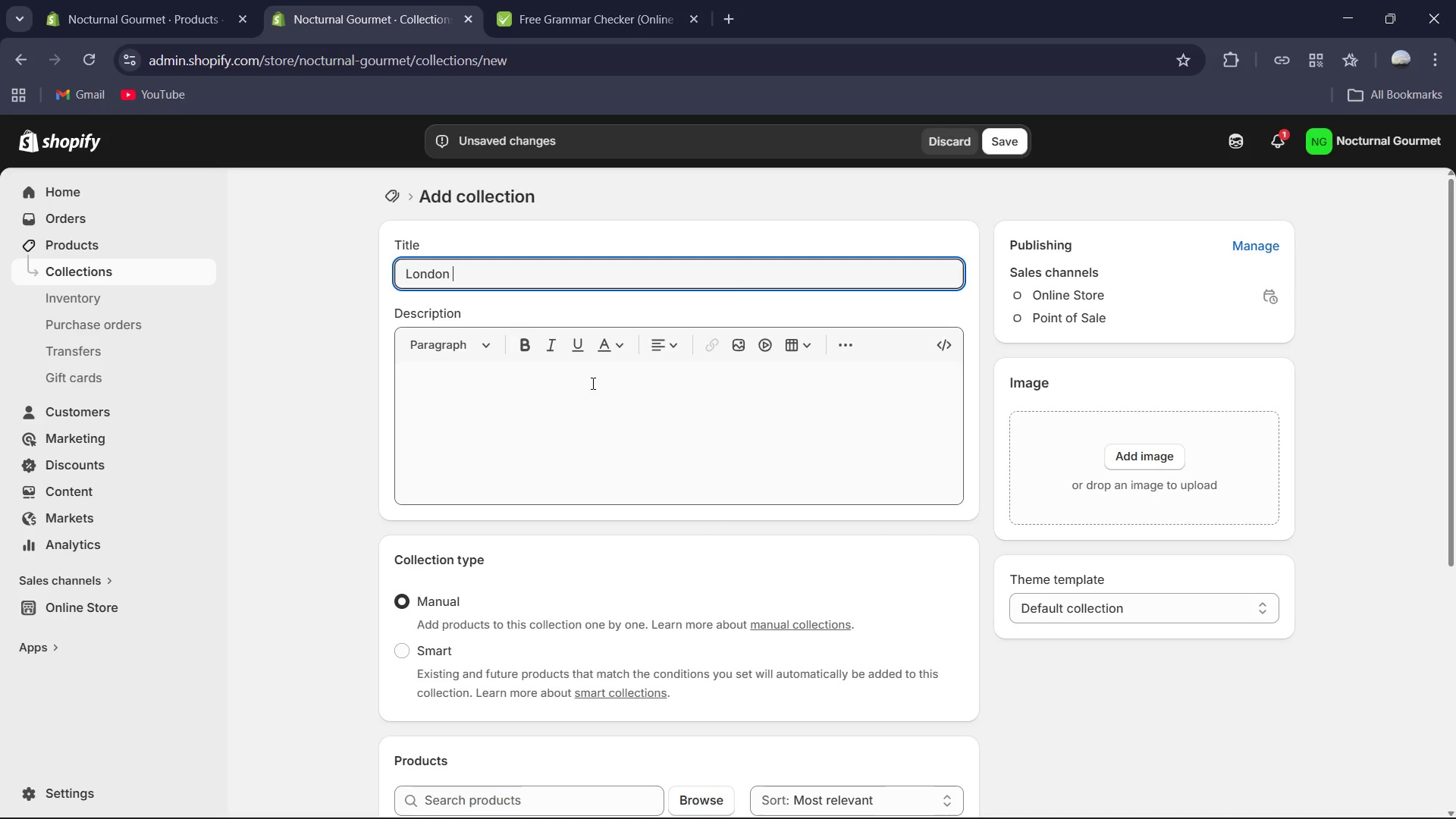 
wait(19.97)
 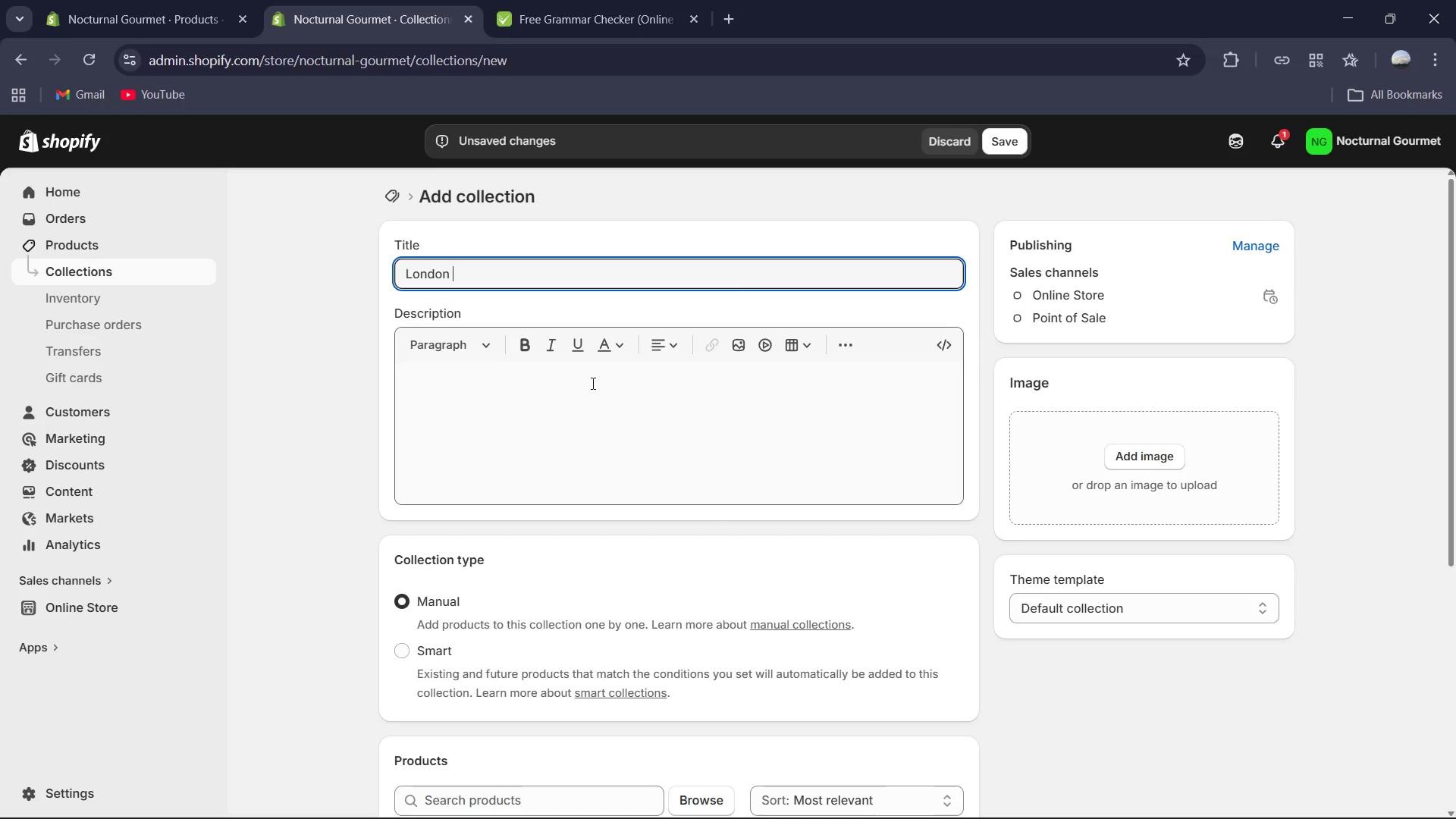 
left_click([530, 431])
 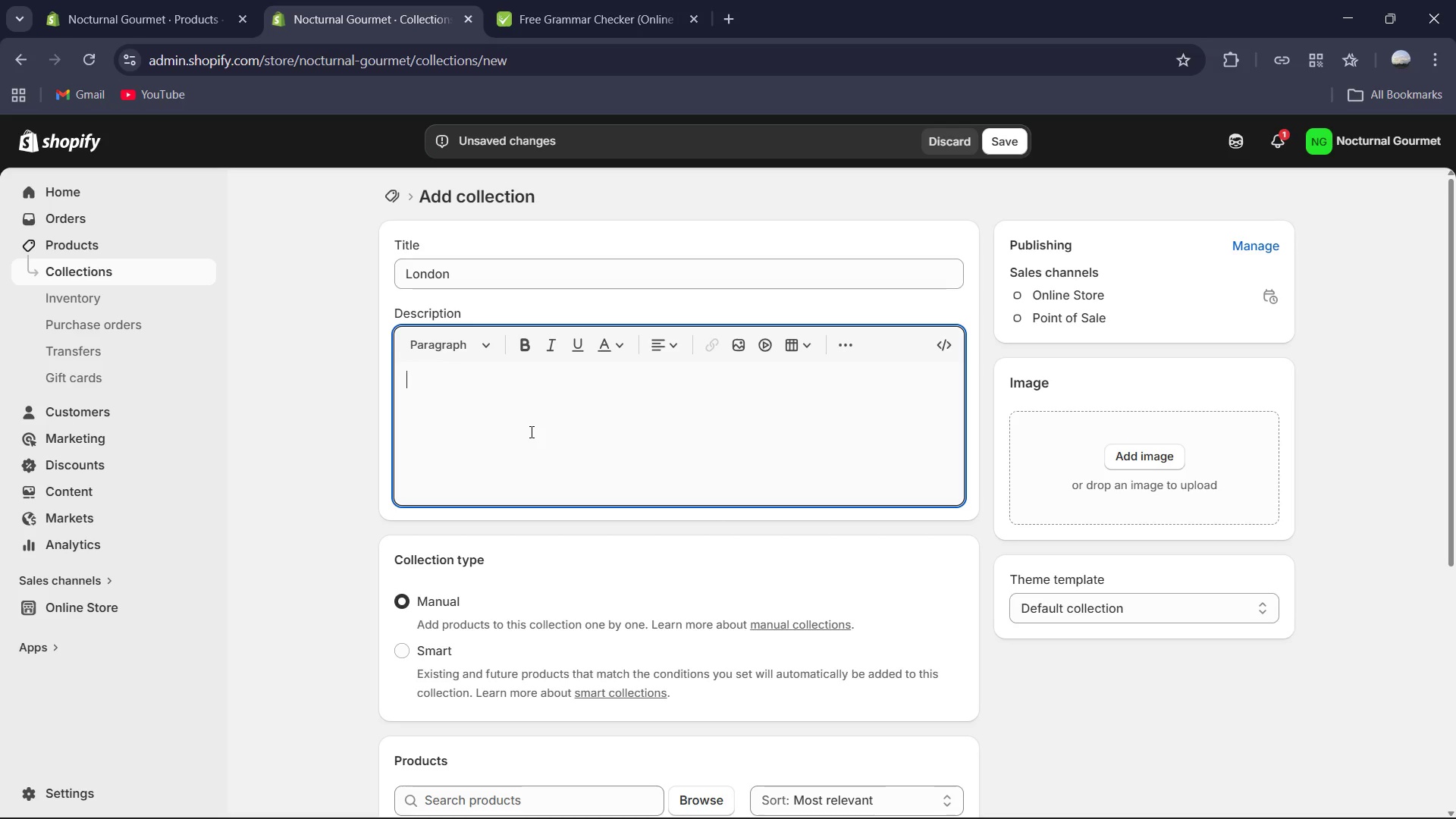 
wait(22.05)
 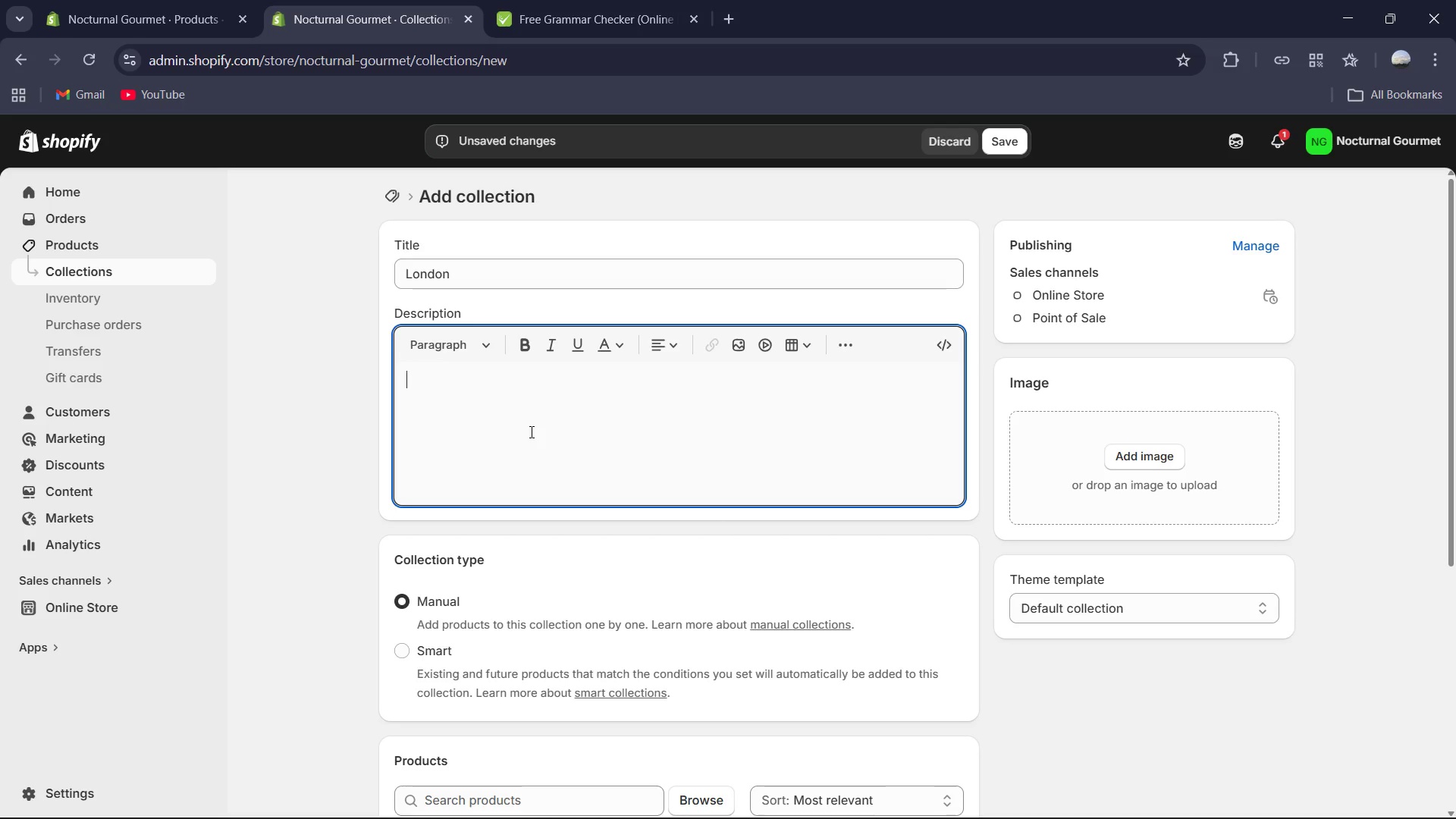 
type(a)
key(Backspace)
type(A curated journet )
key(Backspace)
key(Backspace)
type(y through Lonndo)
key(Backspace)
key(Backspace)
key(Backspace)
type(don's most storied evening districts. From the hidden speakn)
key(Backspace)
type(easies of Shoredir)
key(Backspace)
type(tch to the bor)
key(Backspace)
type(tanical gin cellars of Con)
key(Backspace)
type(vent Garden, exo)
key(Backspace)
type(perience the city's refined after-dark culture.)
 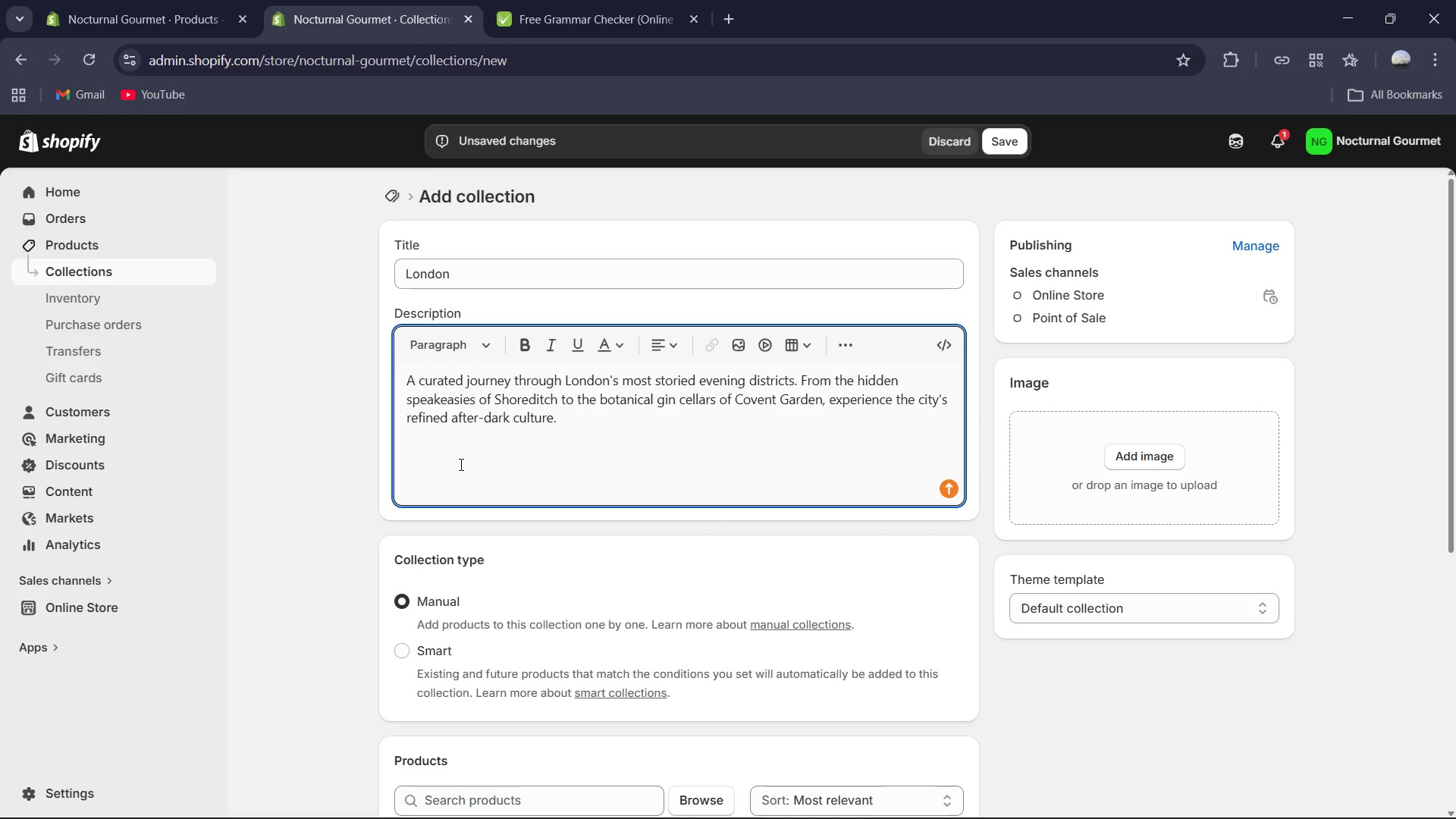 
left_click([419, 652])
 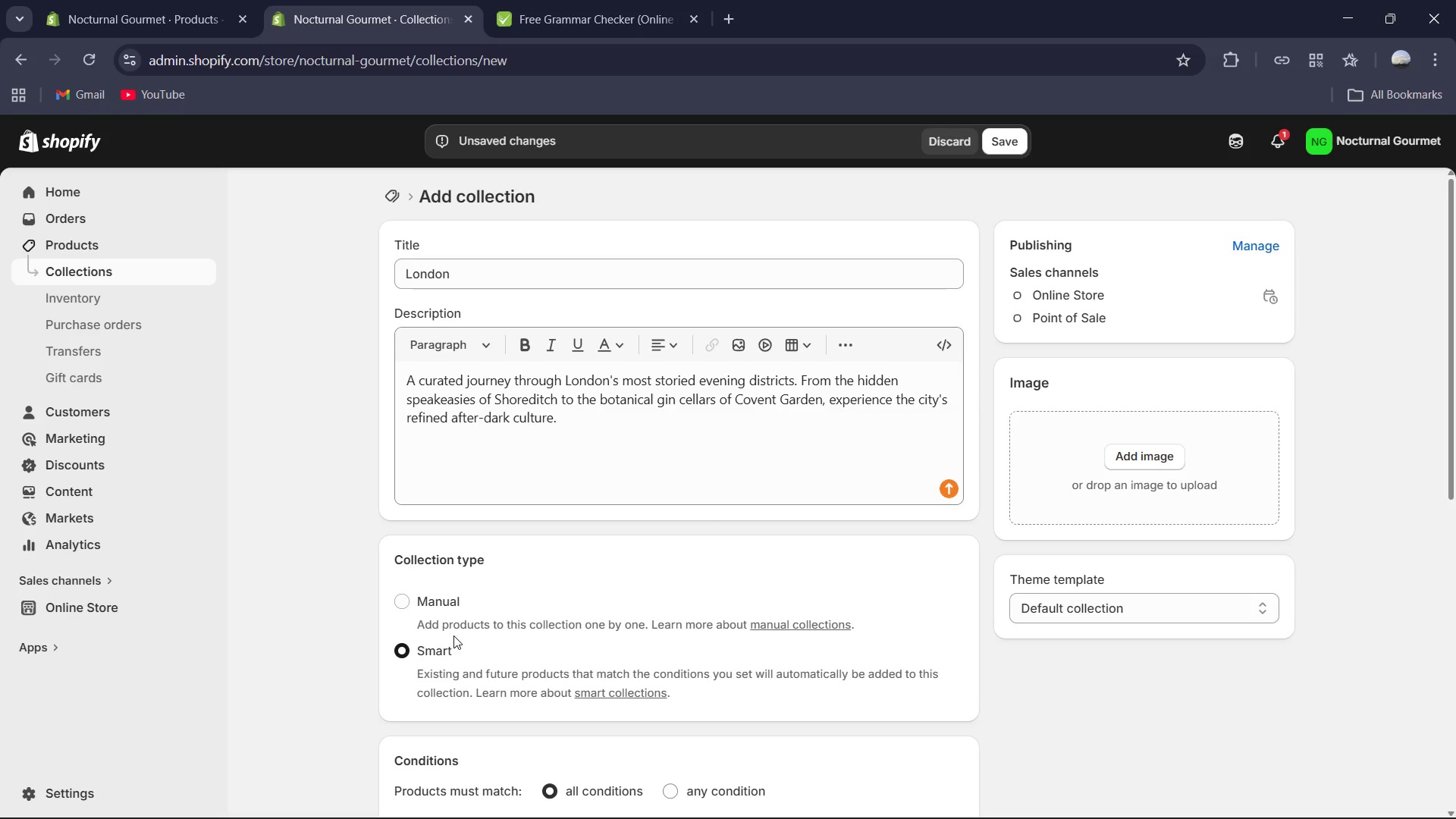 
scroll: coordinate [482, 604], scroll_direction: down, amount: 2.0
 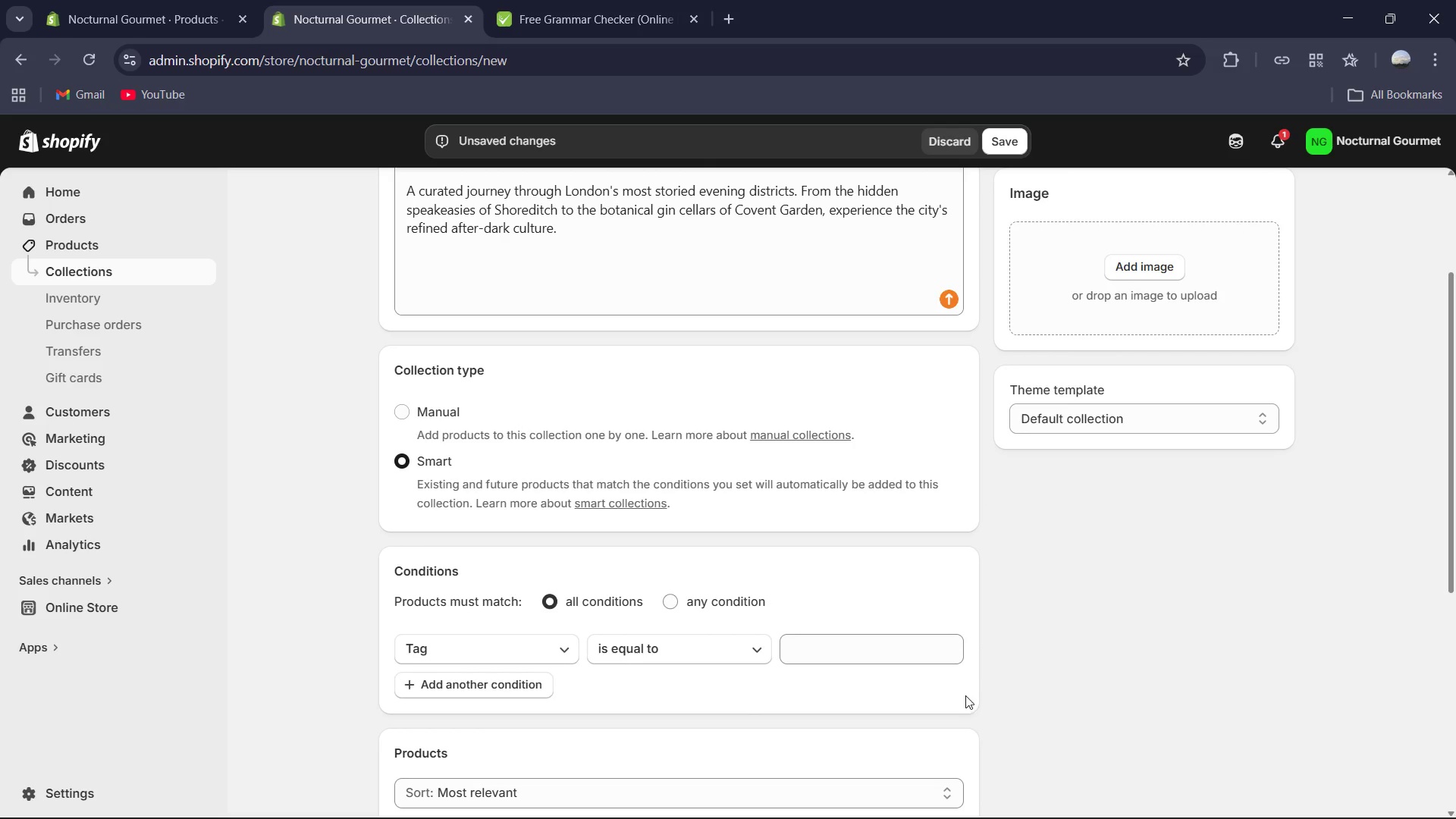 
left_click([914, 661])
 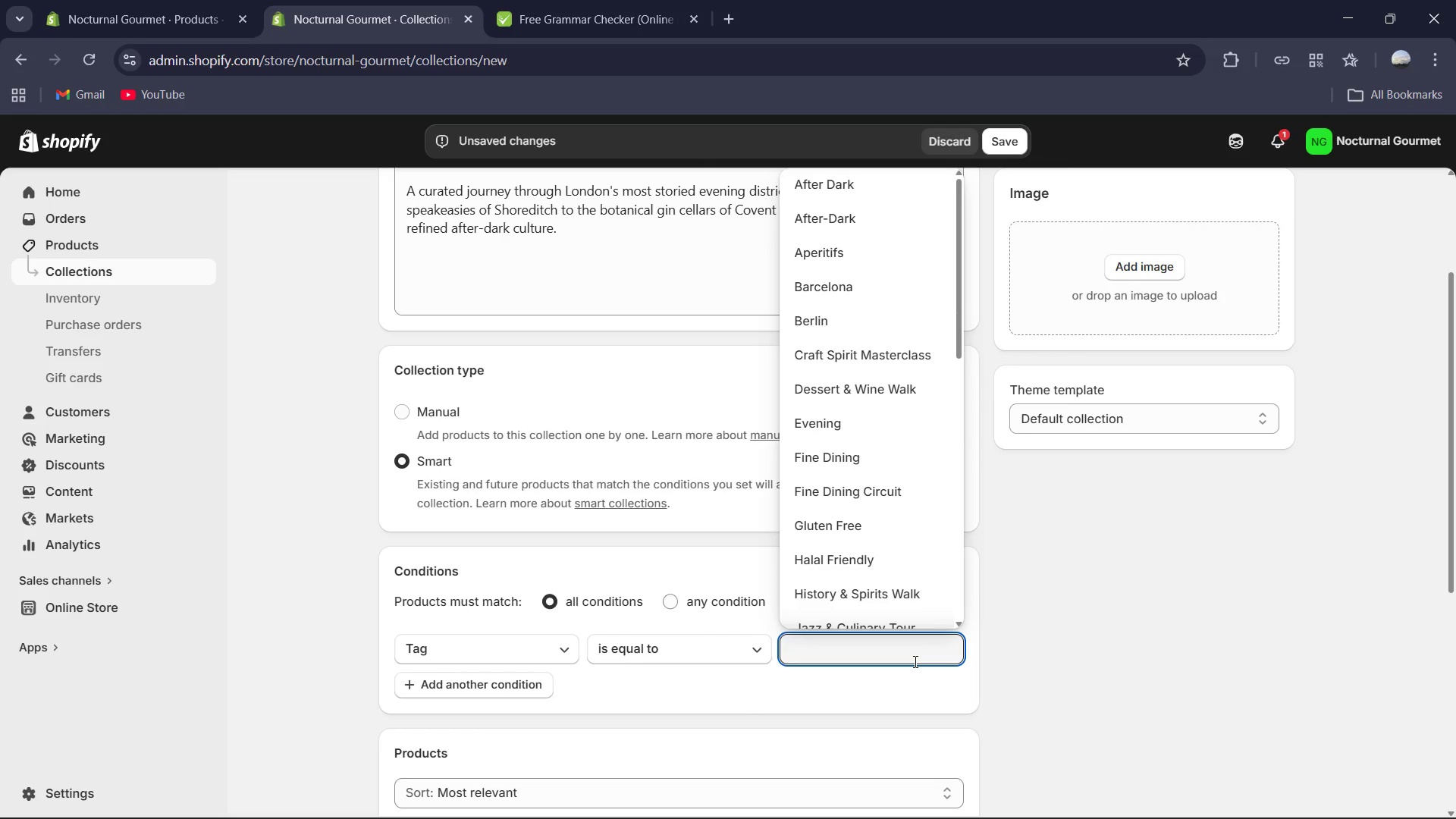 
type(Lo)
 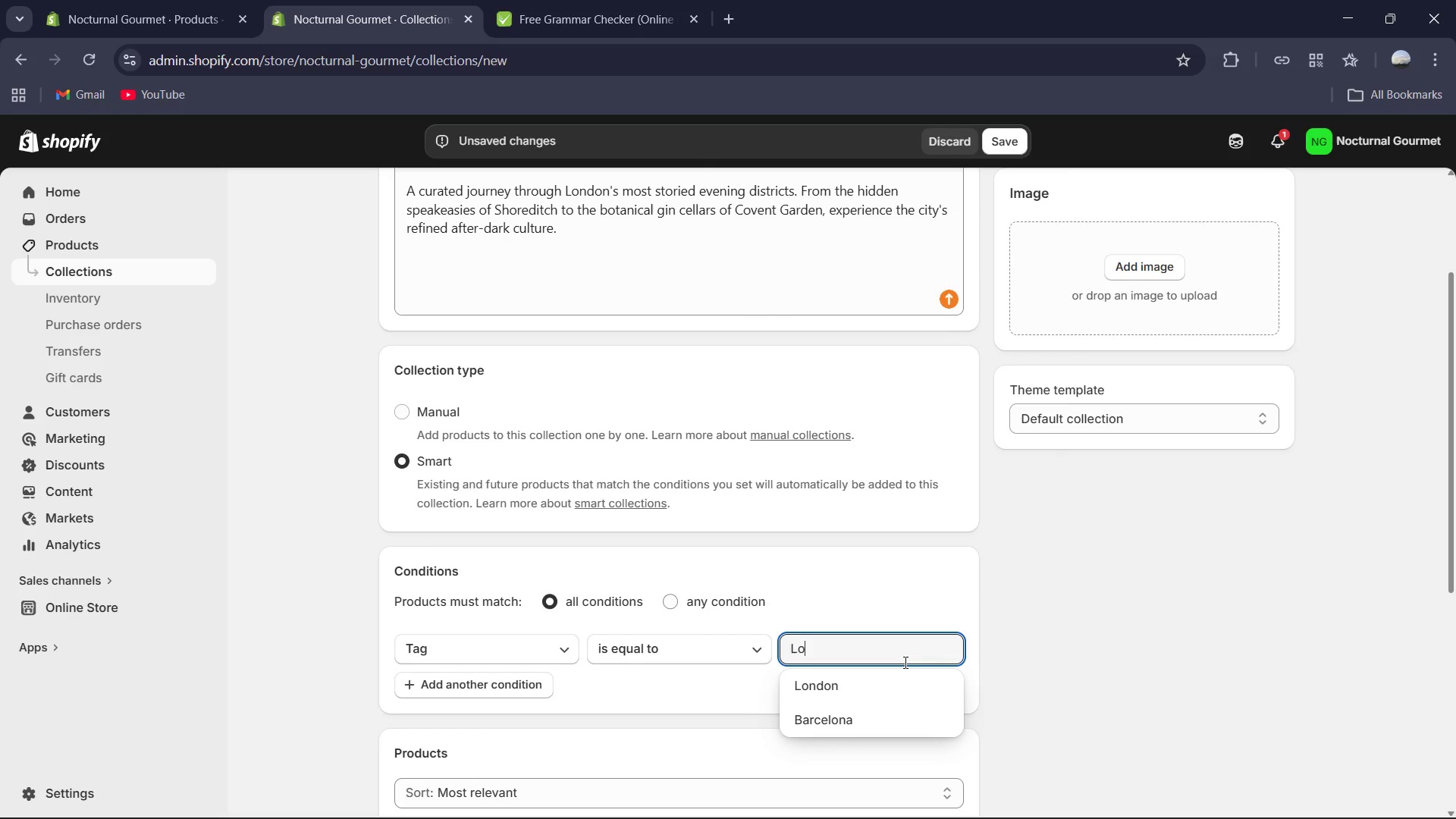 
left_click([888, 689])
 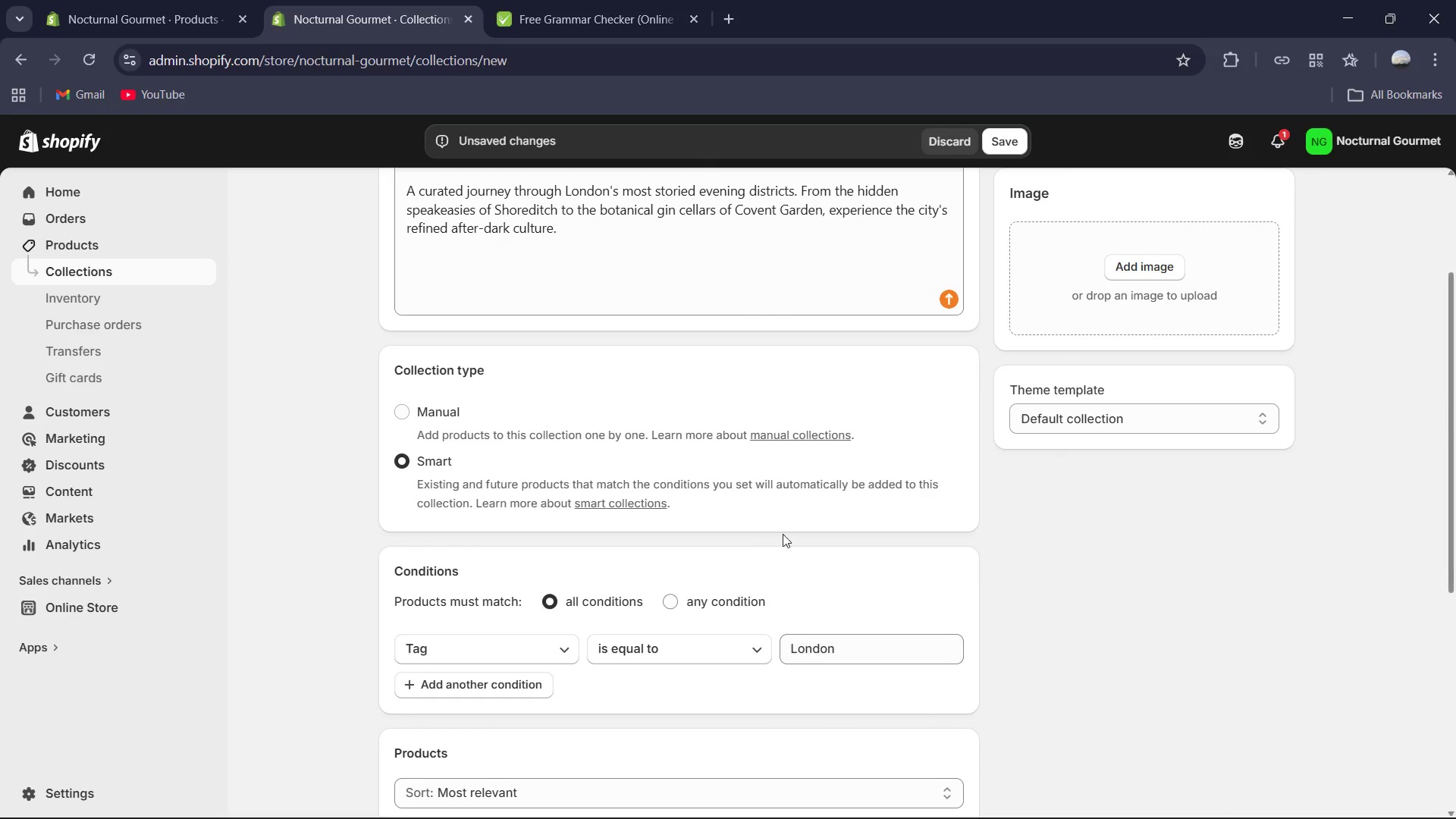 
scroll: coordinate [820, 553], scroll_direction: down, amount: 9.0
 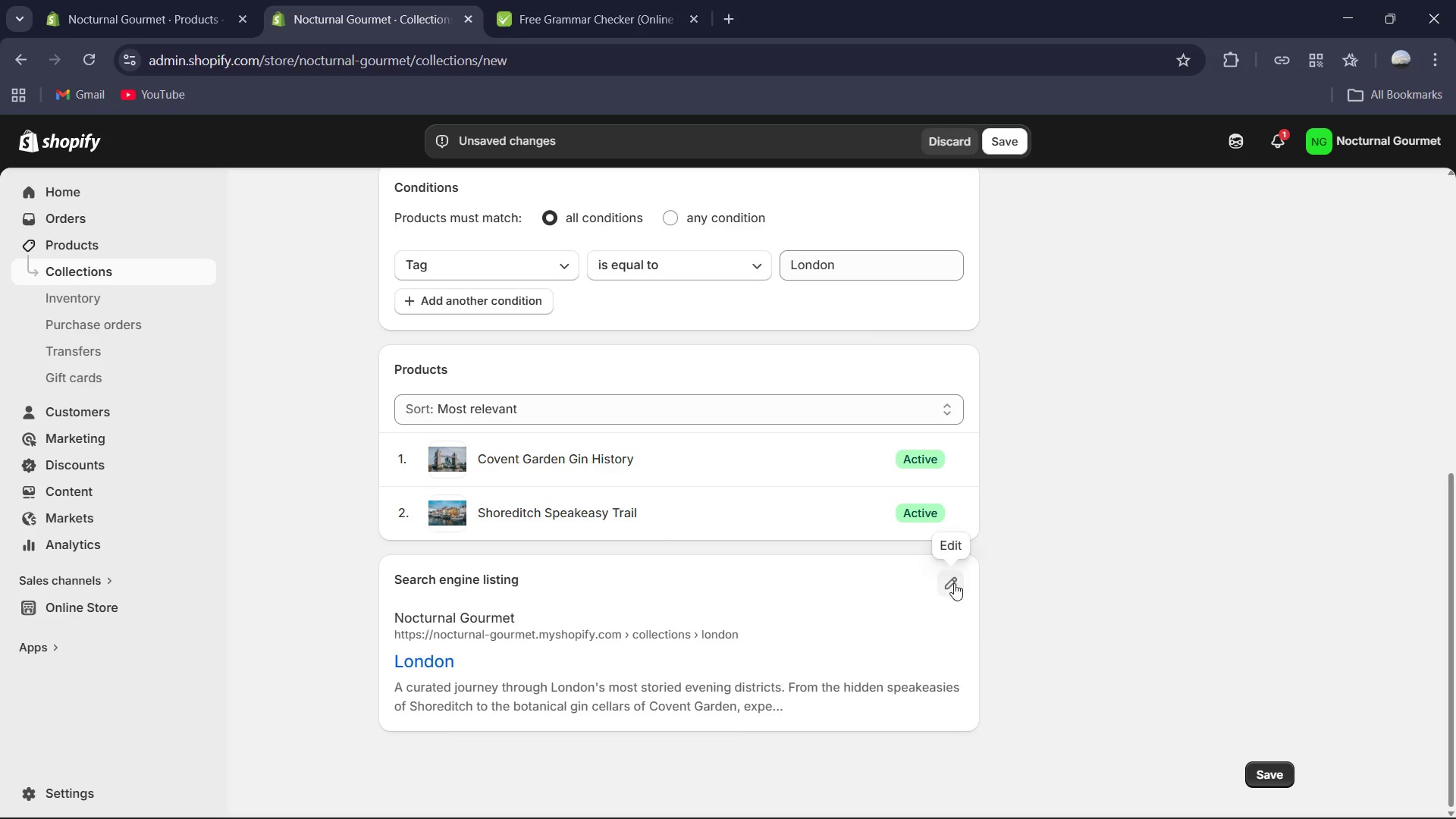 
left_click([953, 582])
 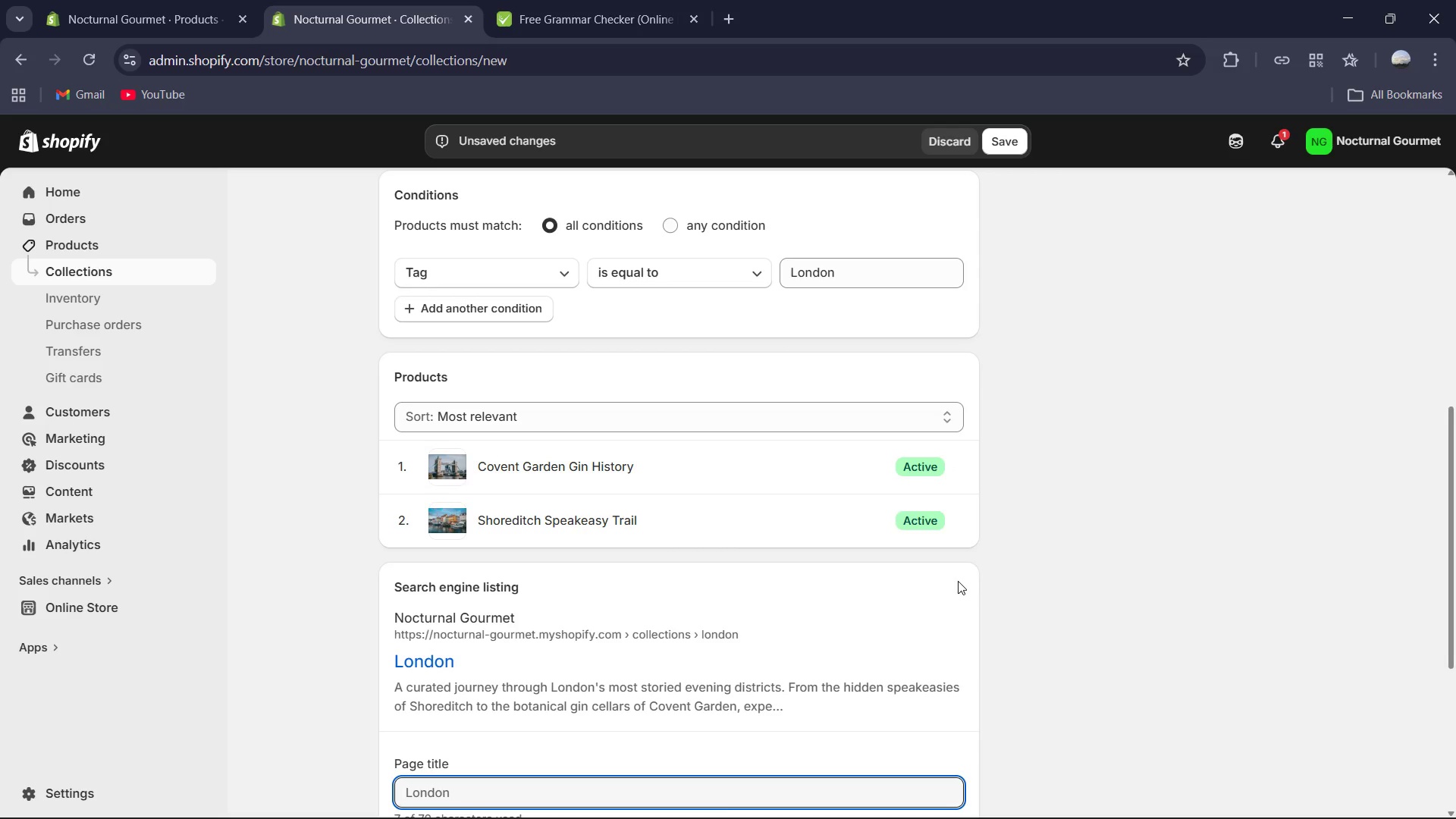 
scroll: coordinate [871, 632], scroll_direction: down, amount: 2.0
 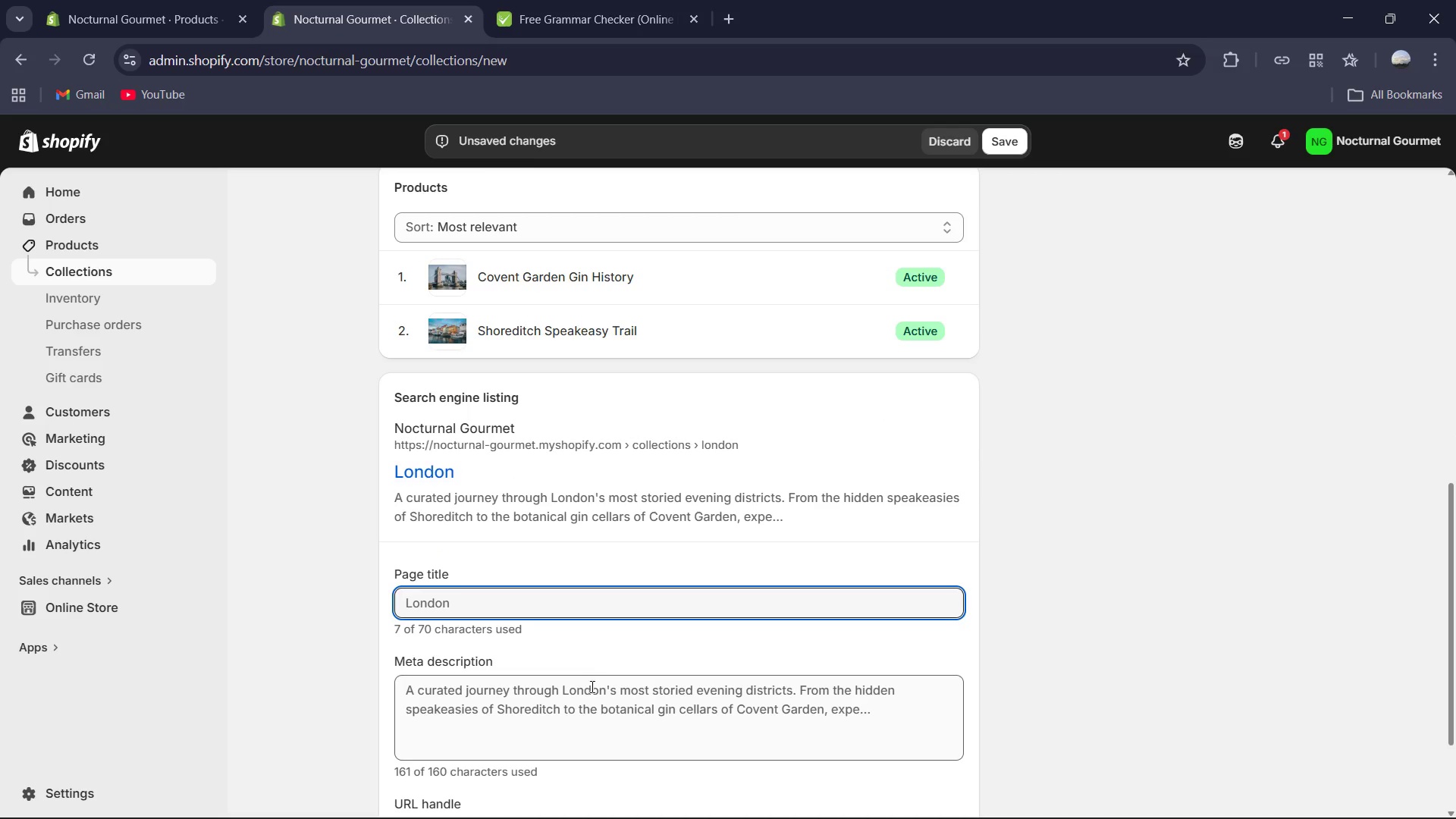 
left_click([602, 705])
 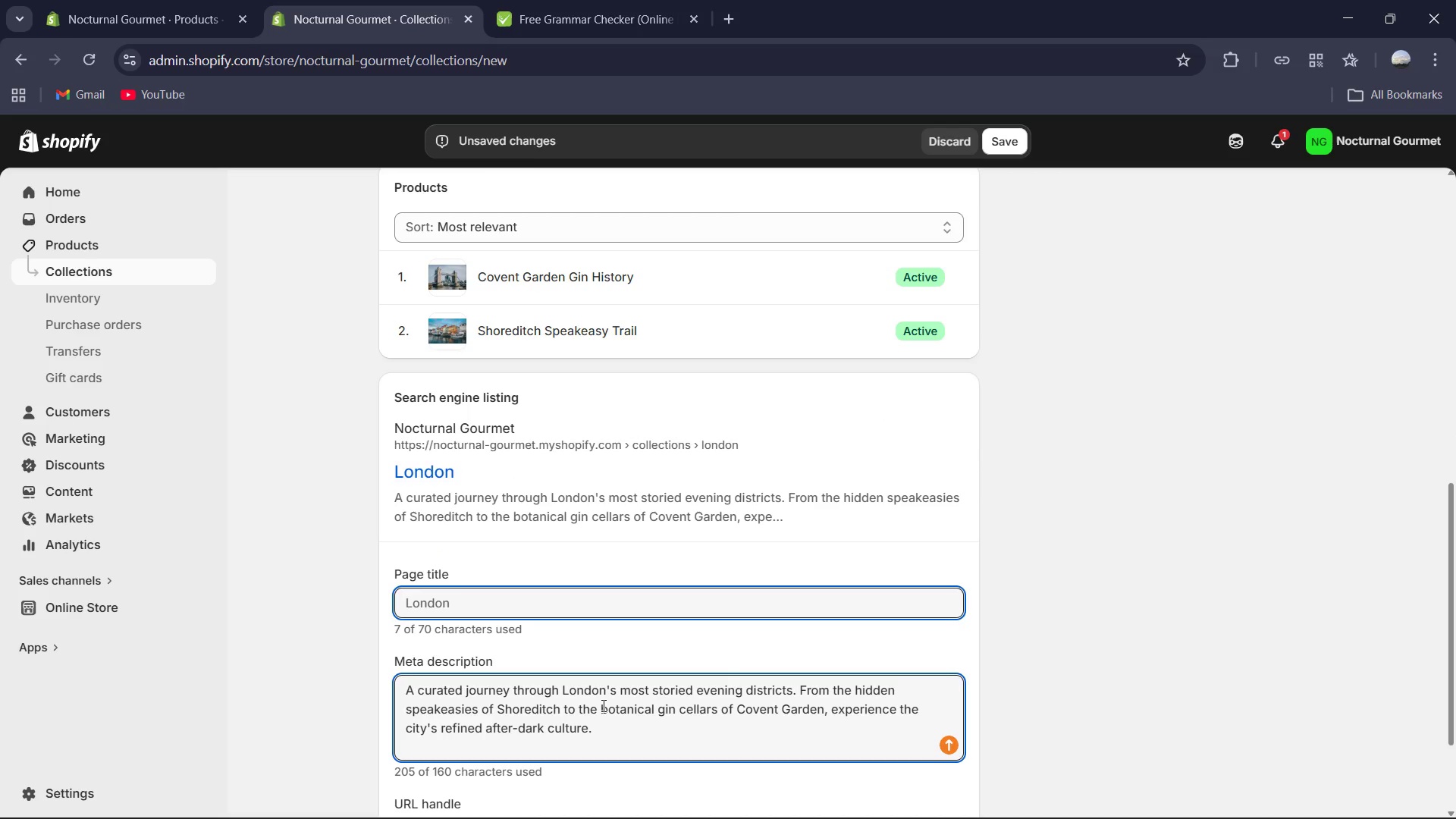 
key(Control+ControlLeft)
 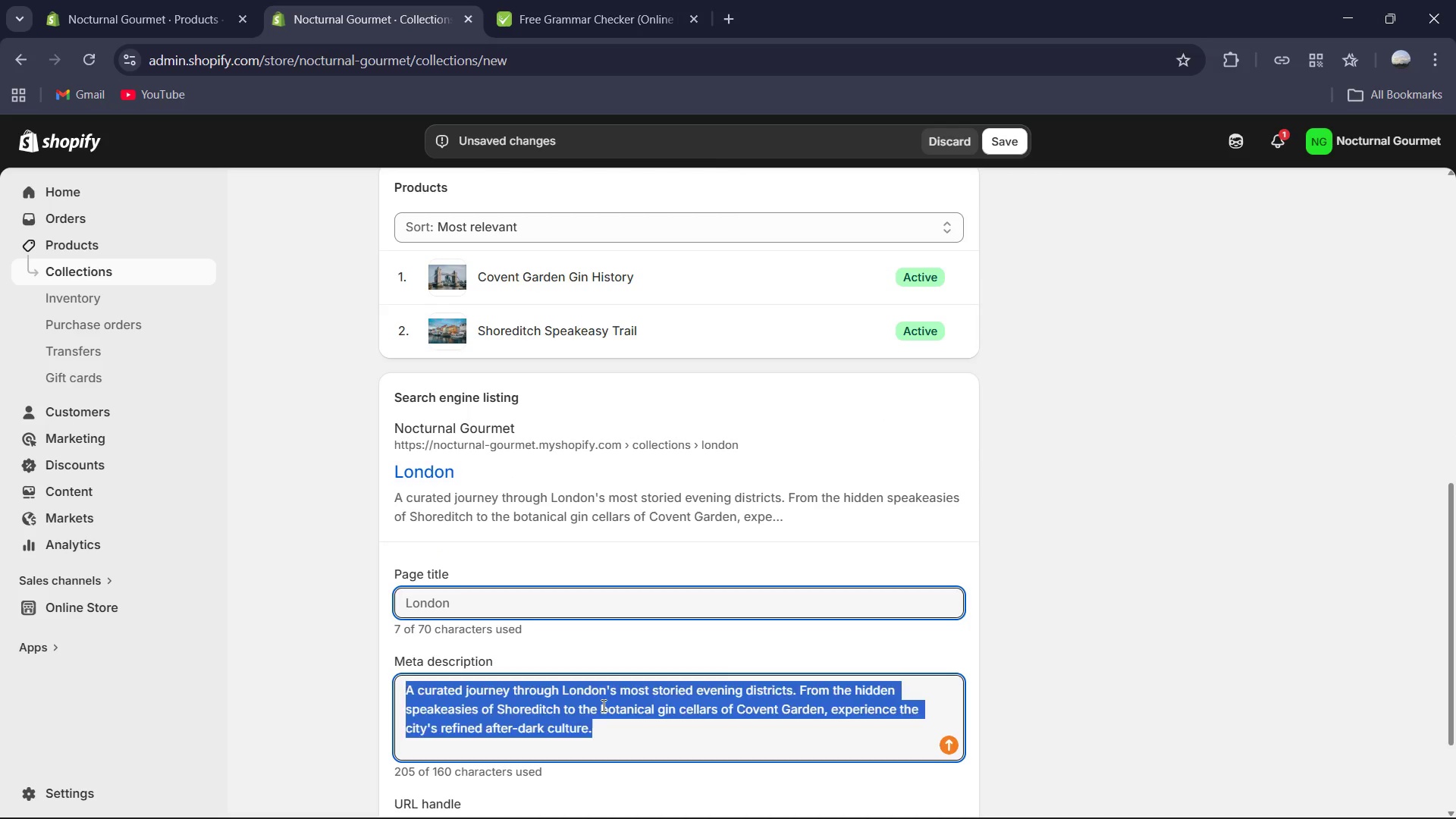 
key(Control+A)
 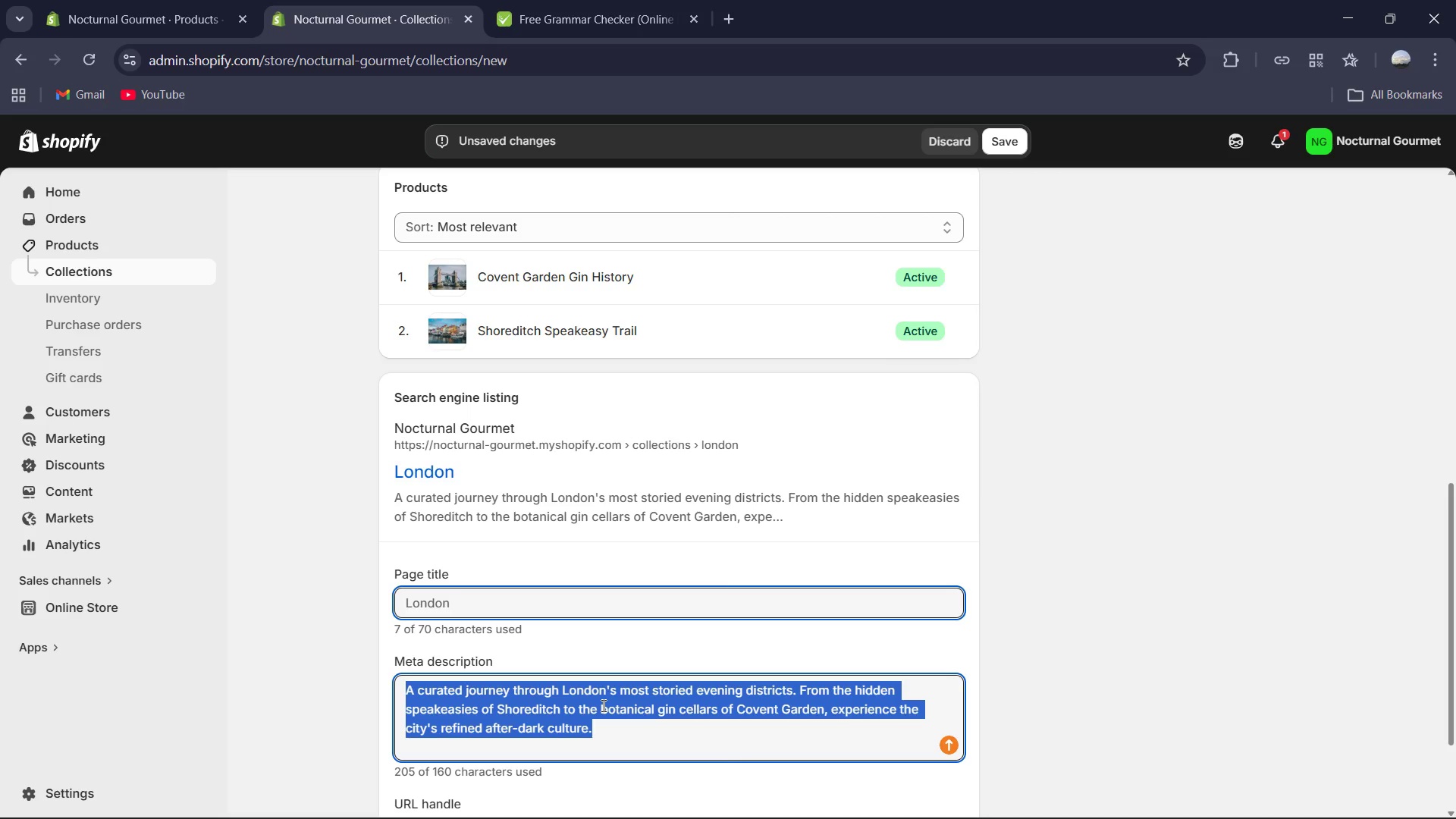 
type(Explore the secret side of London after dark. Curated luxury tours of Shoreditch and Con)
key(Backspace)
type(vent )
 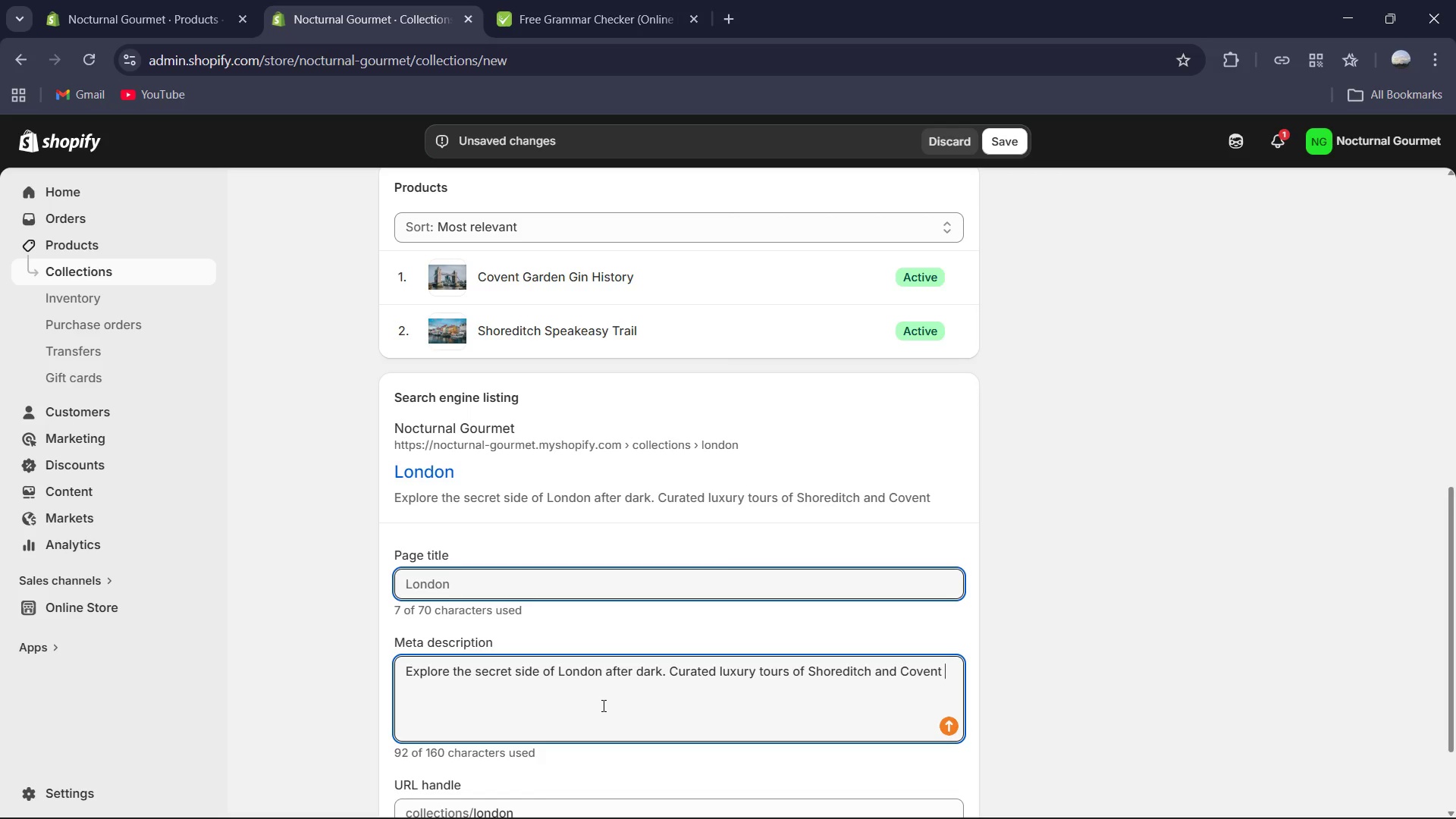 
type(Garden featuring expert mixology and historic spirits. )
 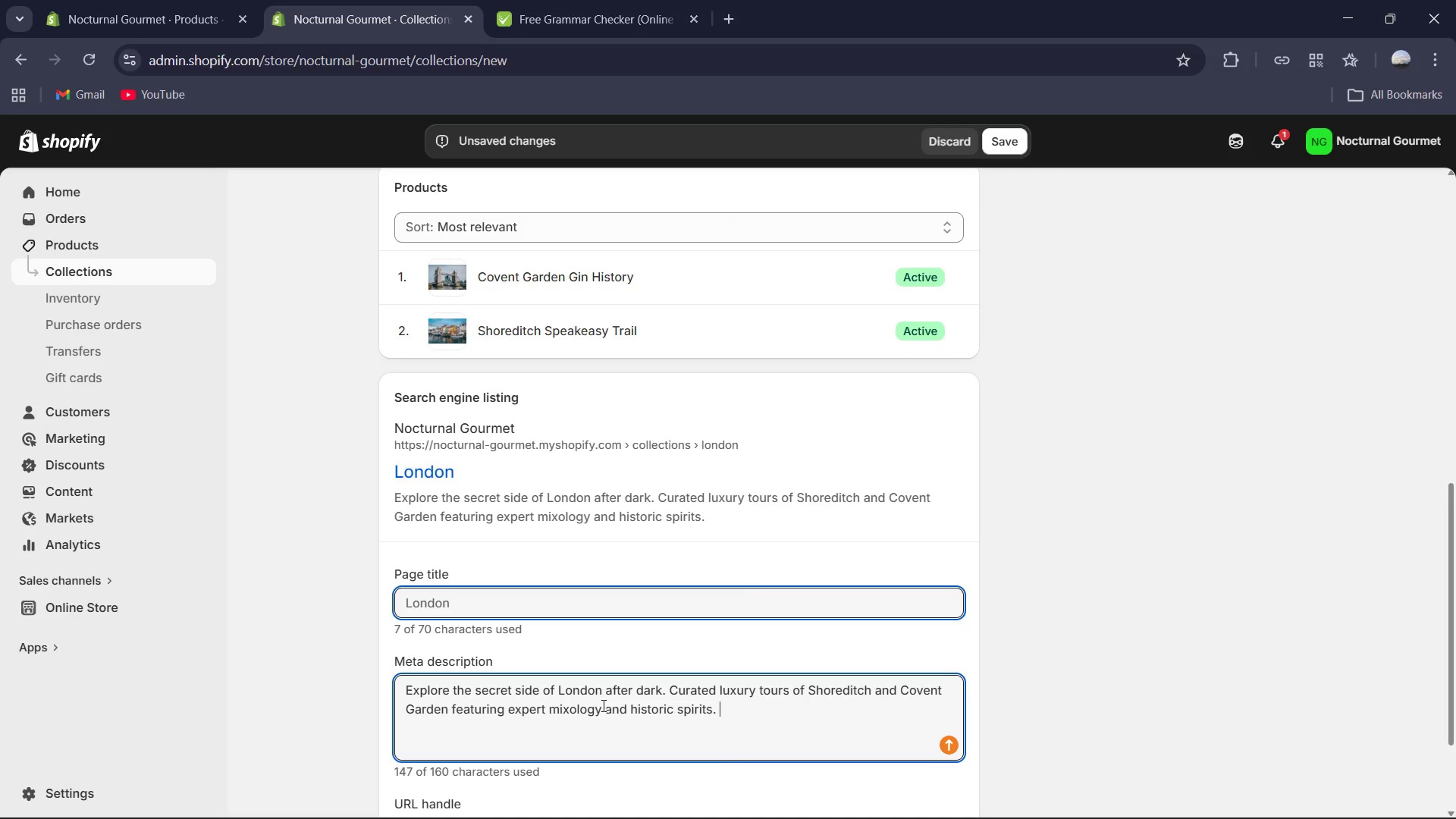 
key(Control+A)
 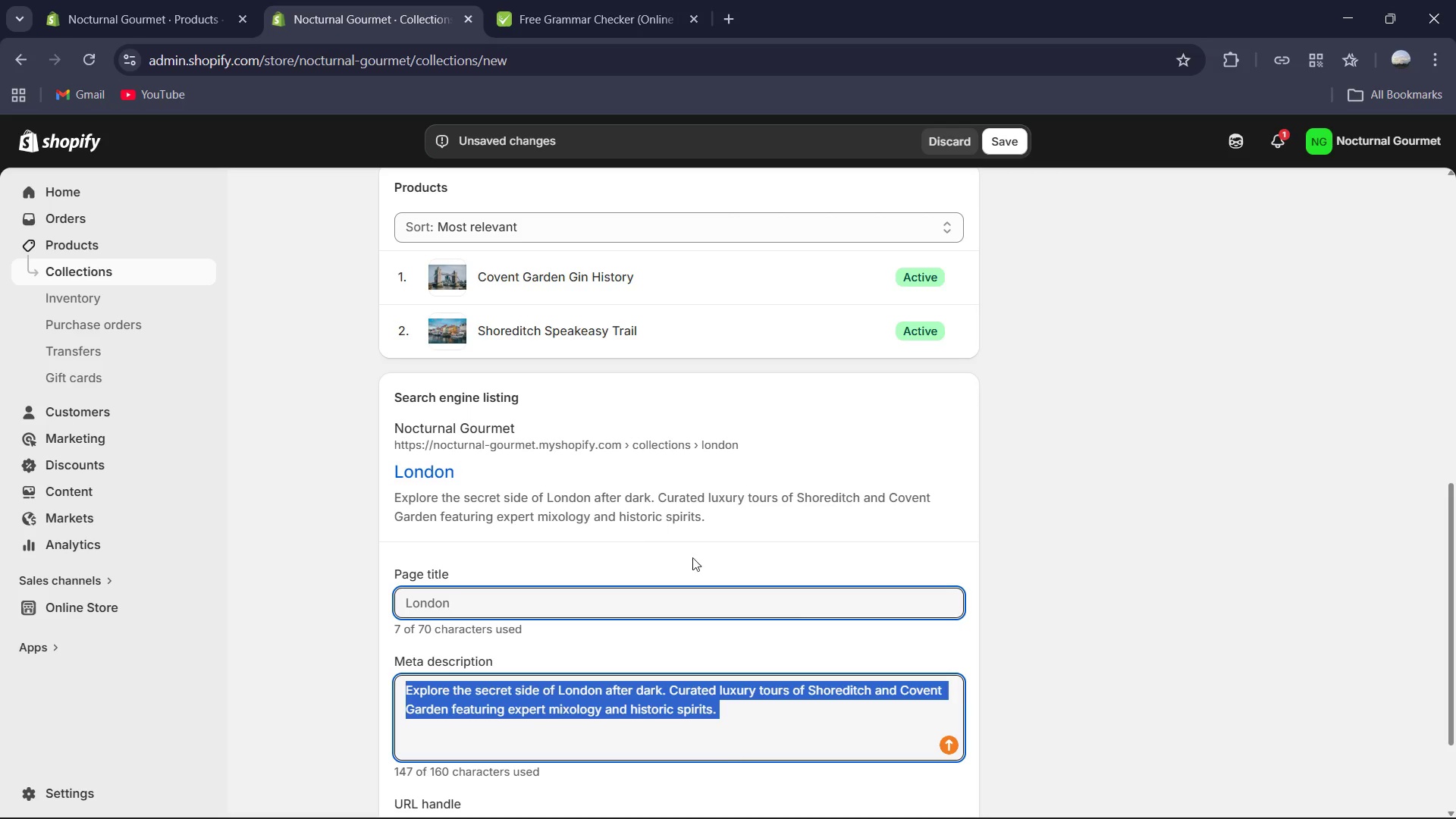 
left_click([746, 595])
 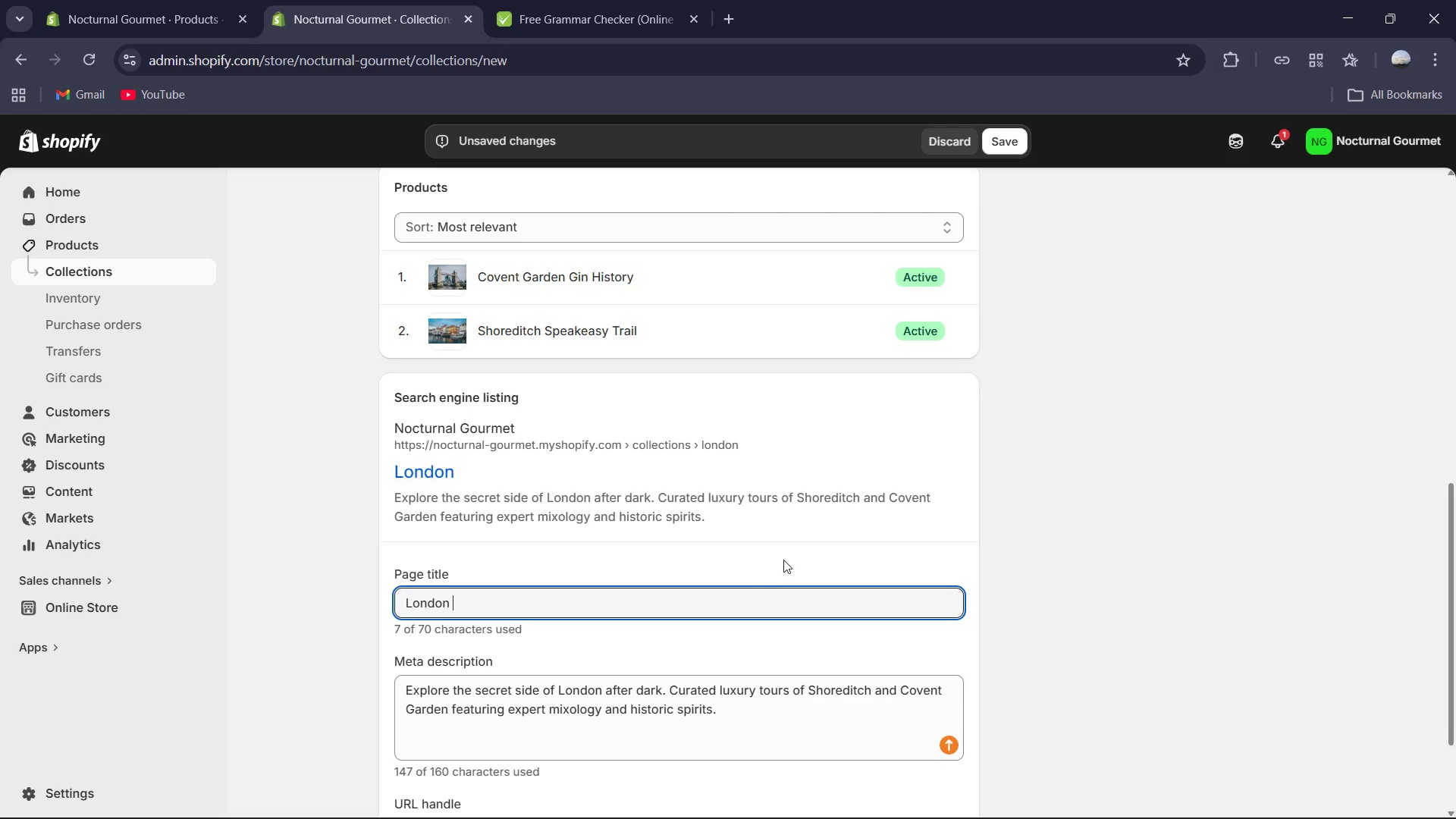 
scroll: coordinate [795, 552], scroll_direction: down, amount: 3.0
 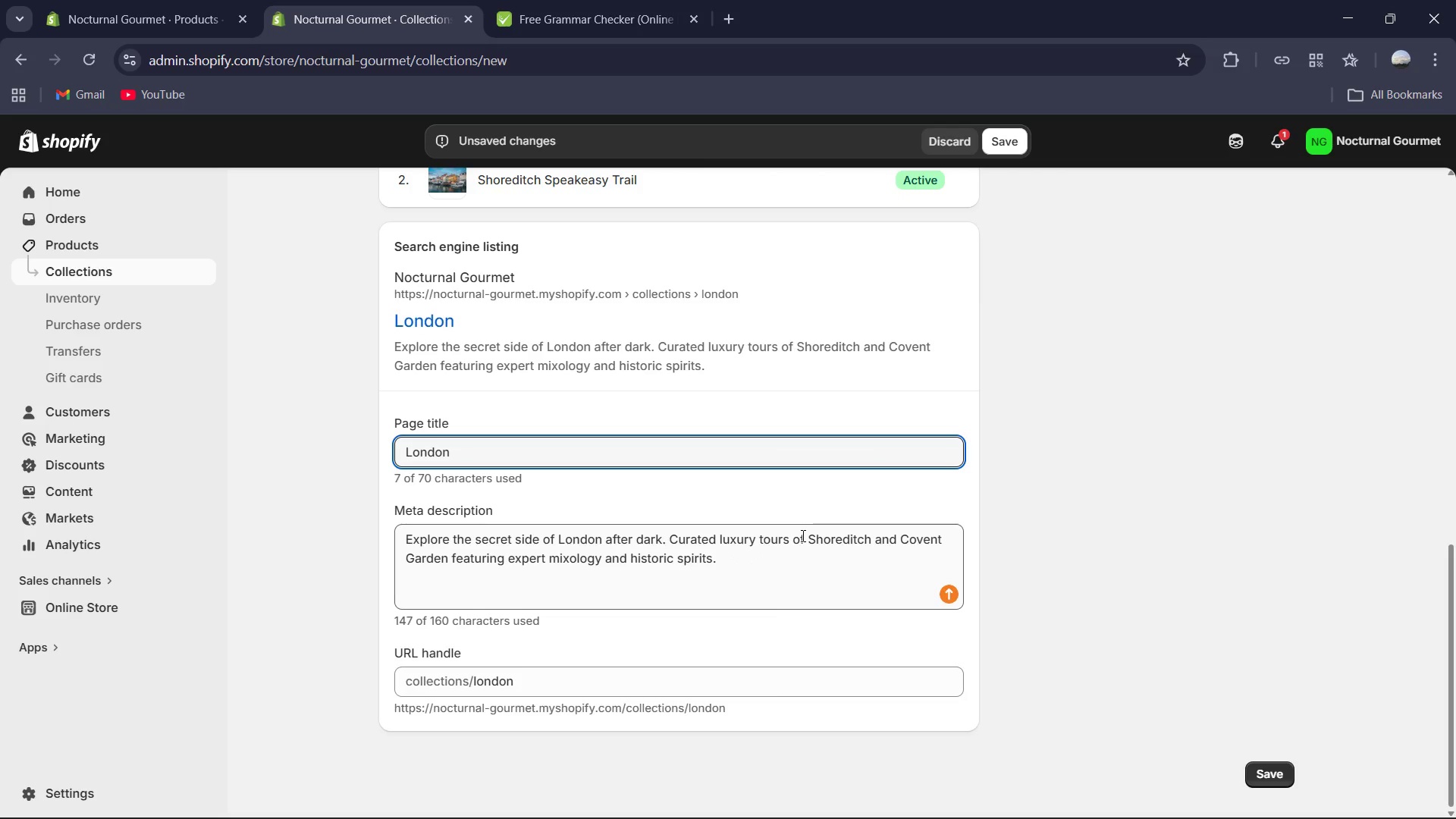 
scroll: coordinate [802, 535], scroll_direction: none, amount: 0.0
 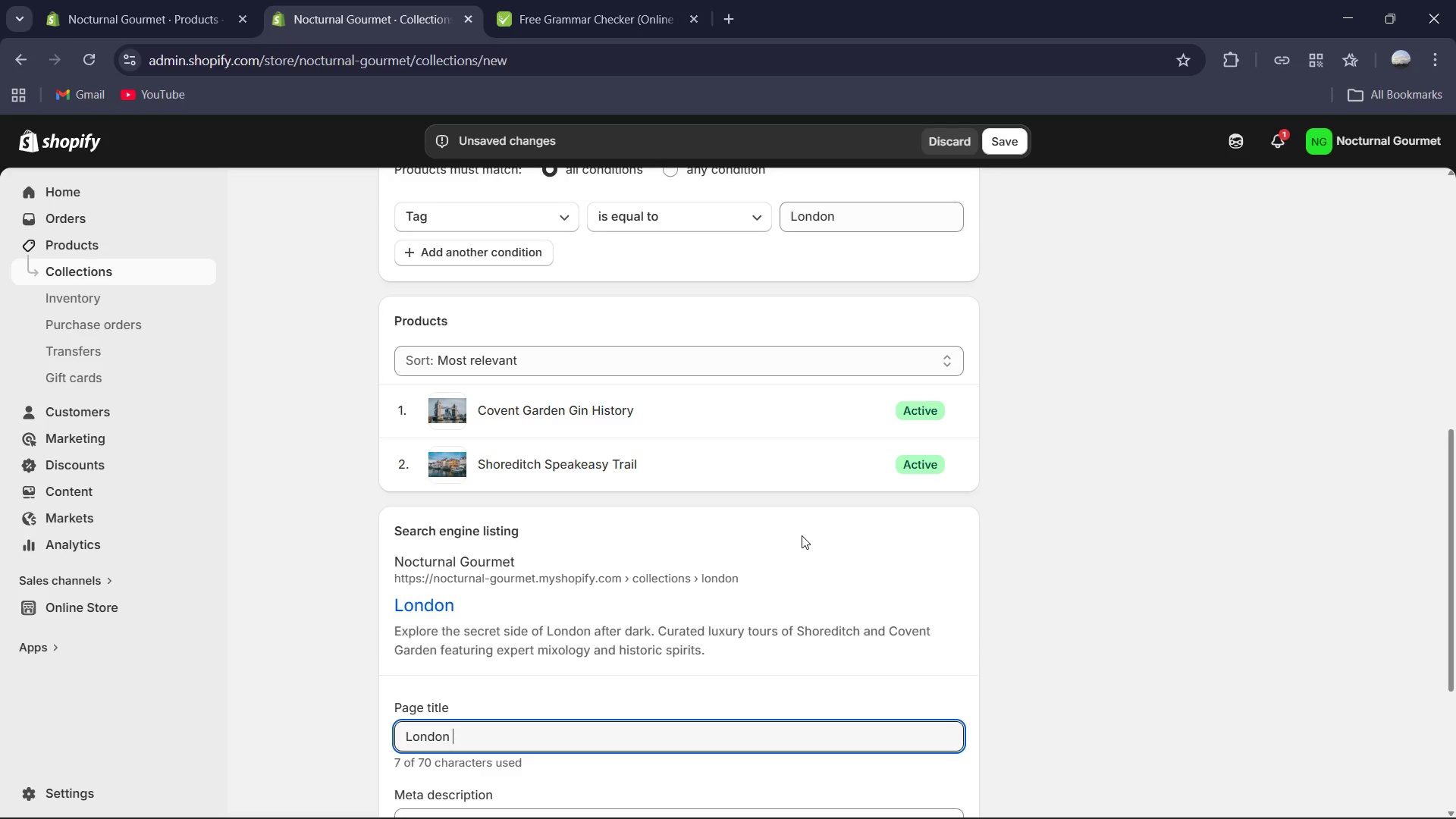 
scroll: coordinate [1008, 392], scroll_direction: up, amount: 7.0
 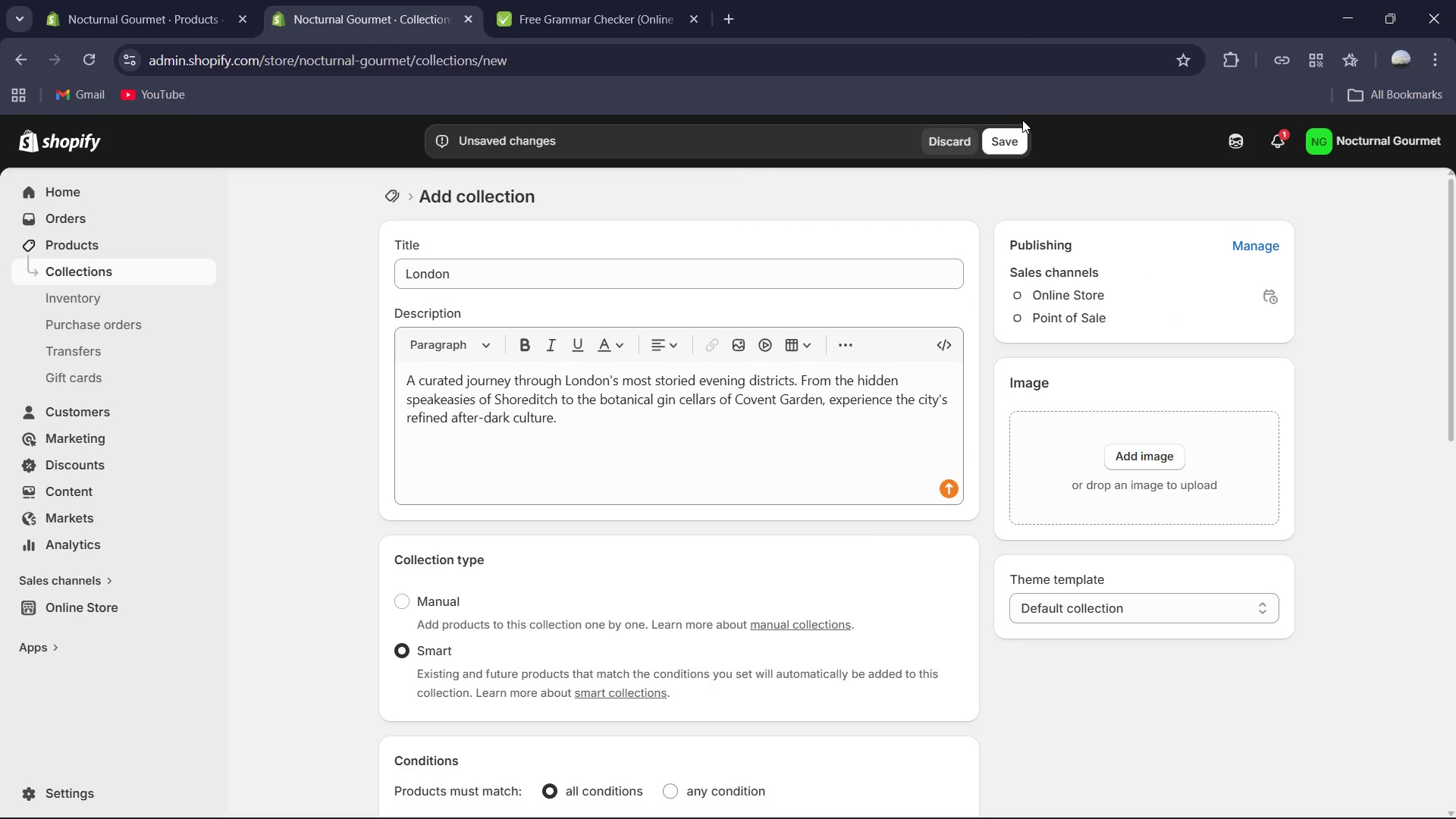 
left_click([1013, 136])
 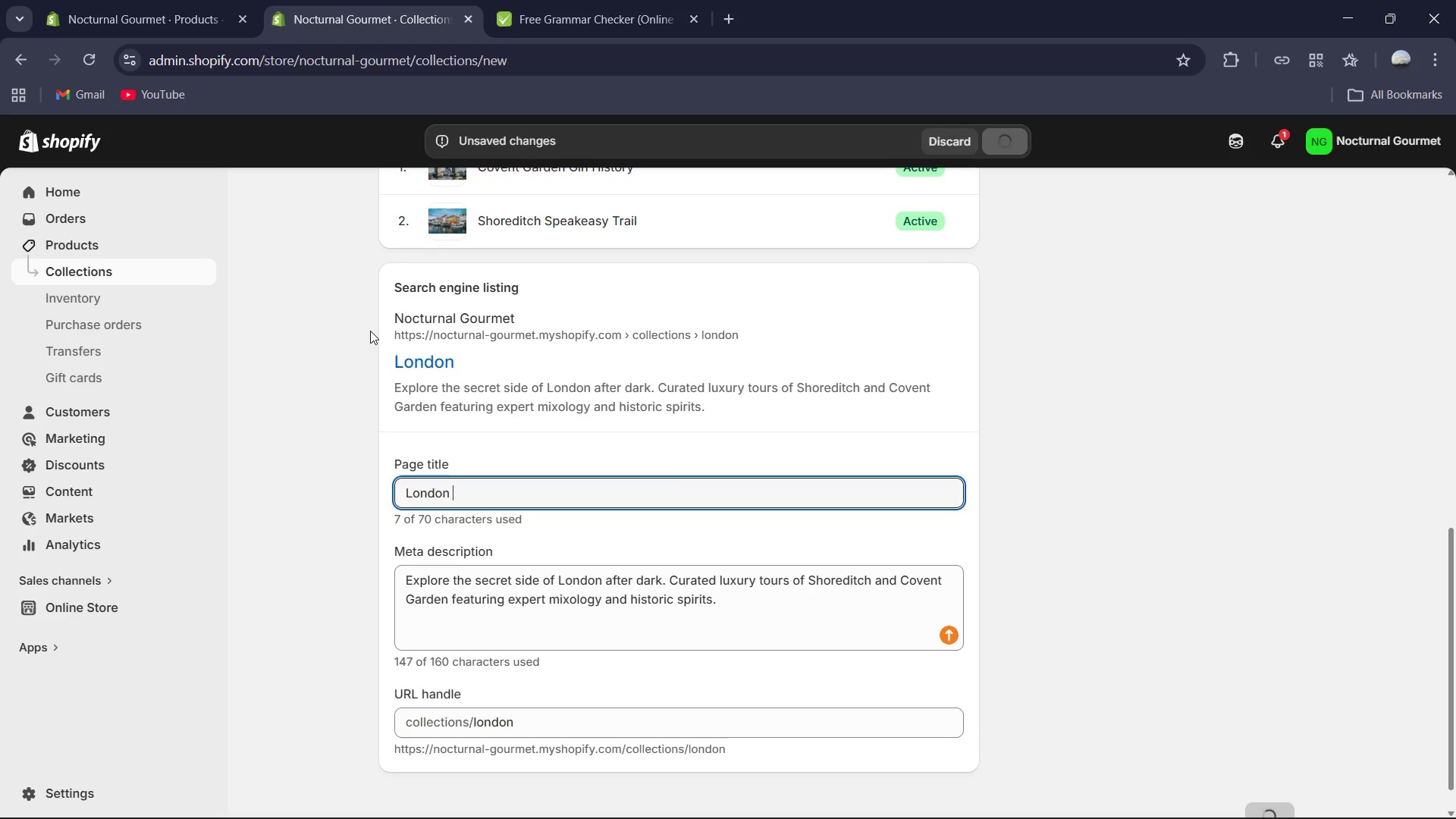 
scroll: coordinate [694, 397], scroll_direction: up, amount: 15.0
 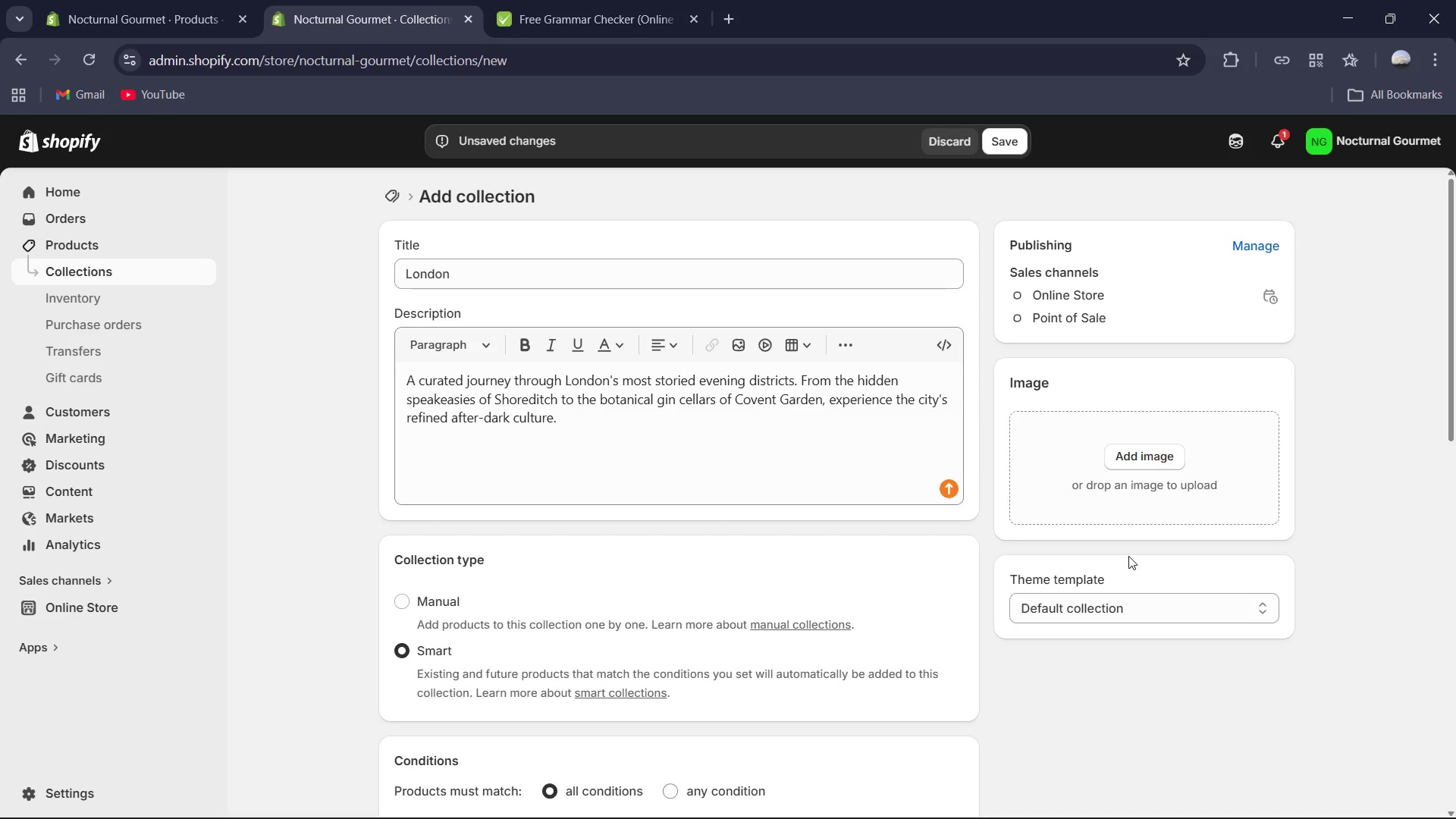 
wait(72.29)
 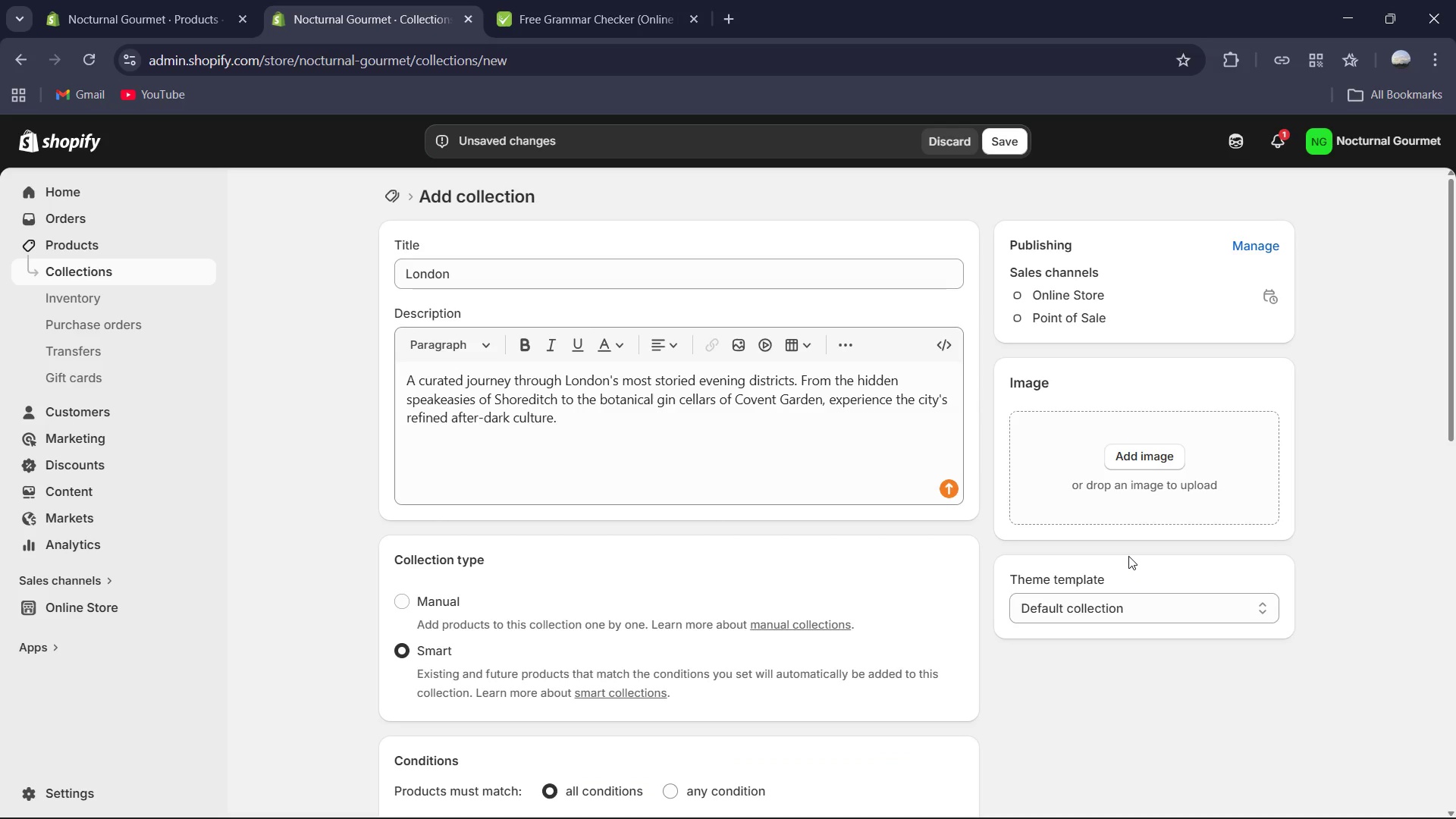 
left_click([1009, 148])
 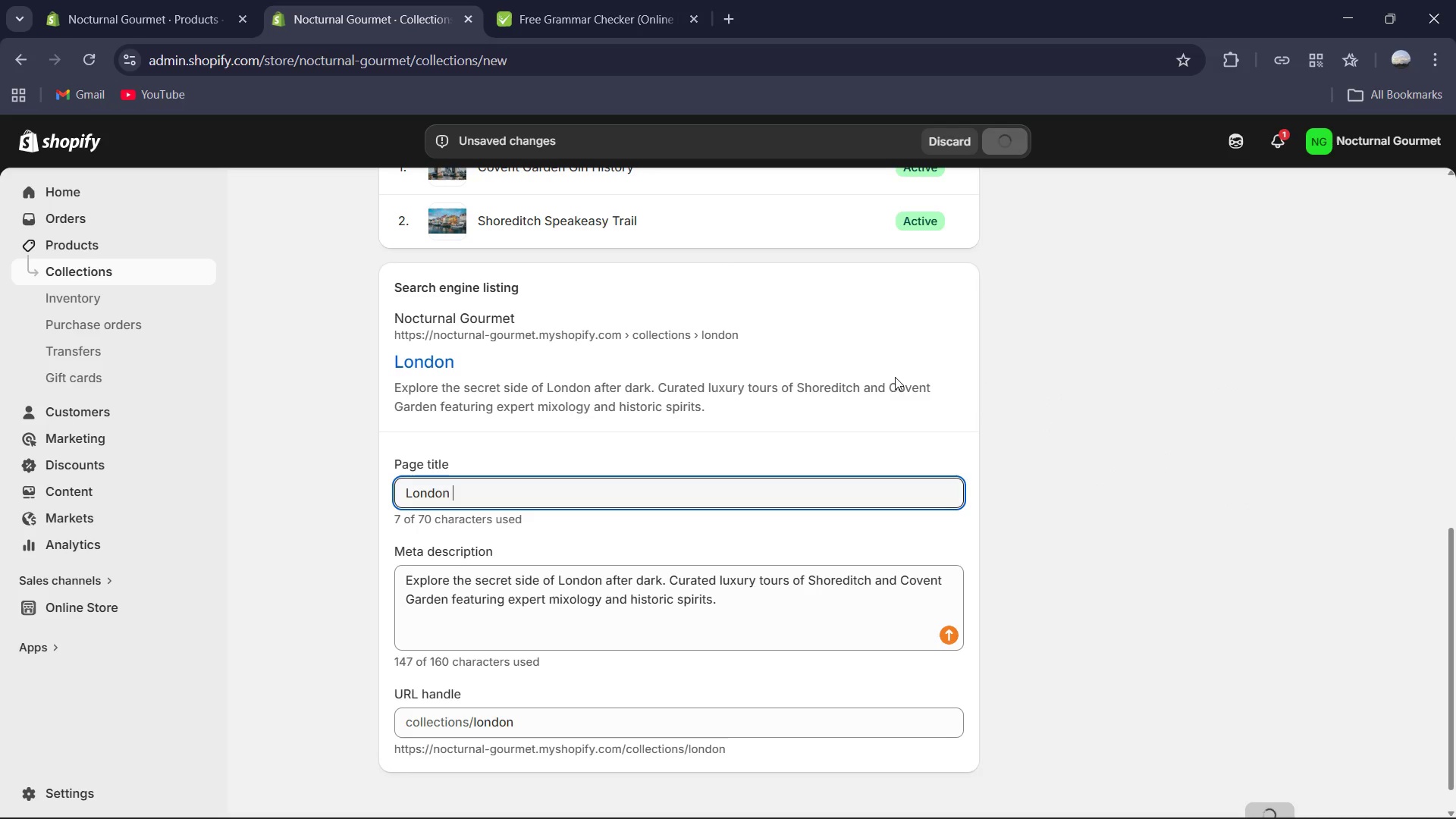 
scroll: coordinate [955, 404], scroll_direction: up, amount: 7.0
 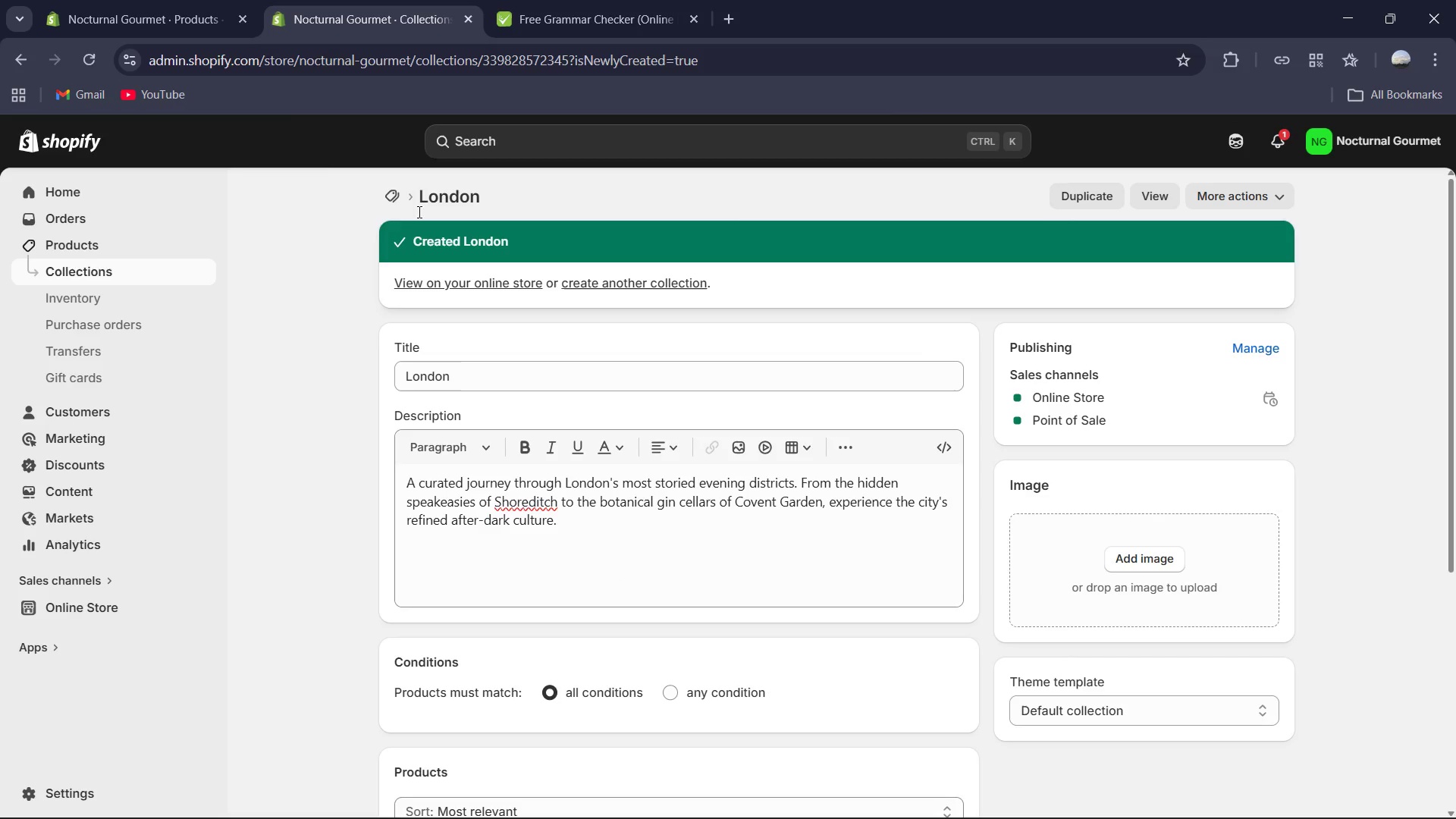 
left_click([396, 198])
 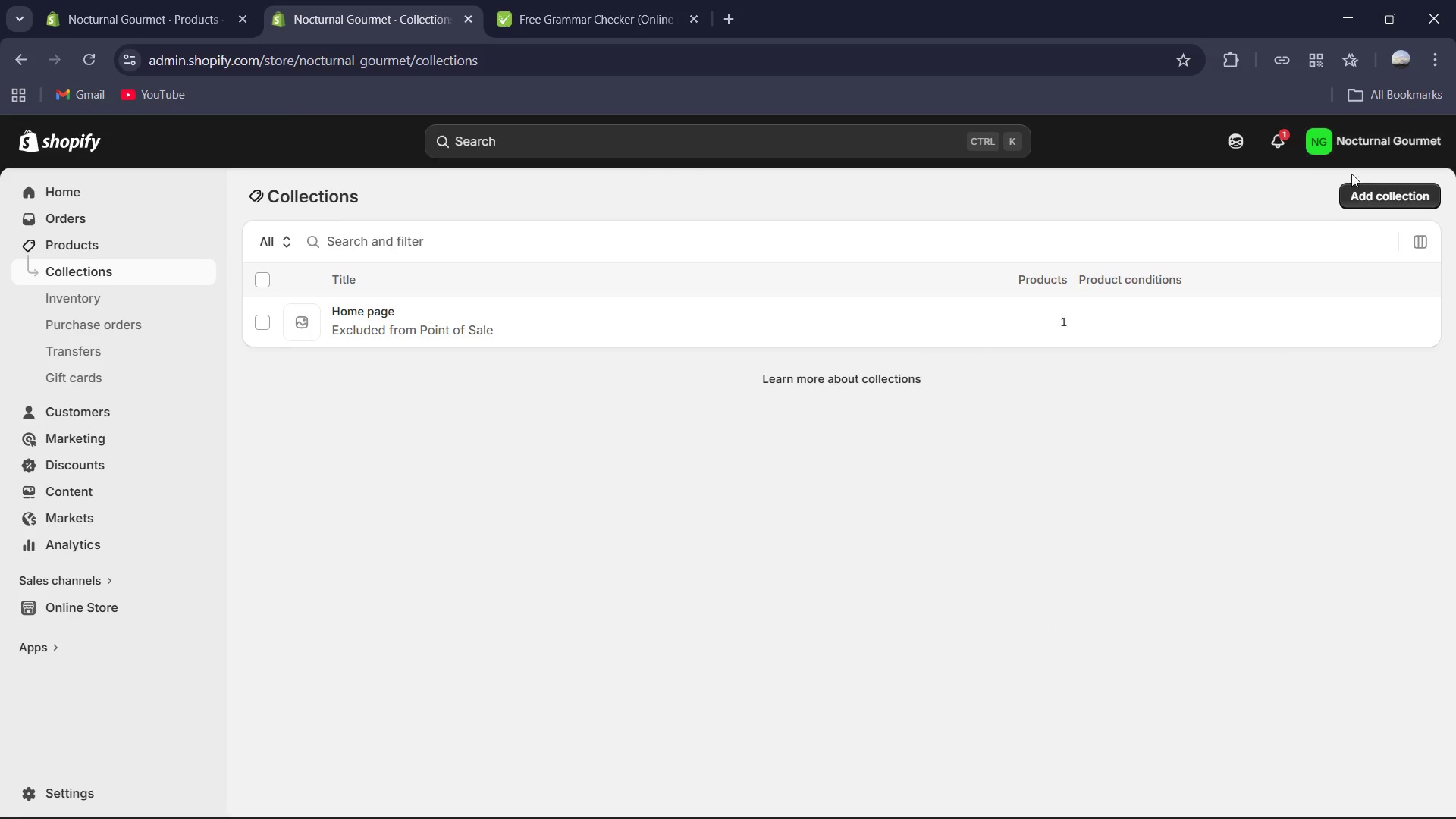 
left_click([1360, 199])
 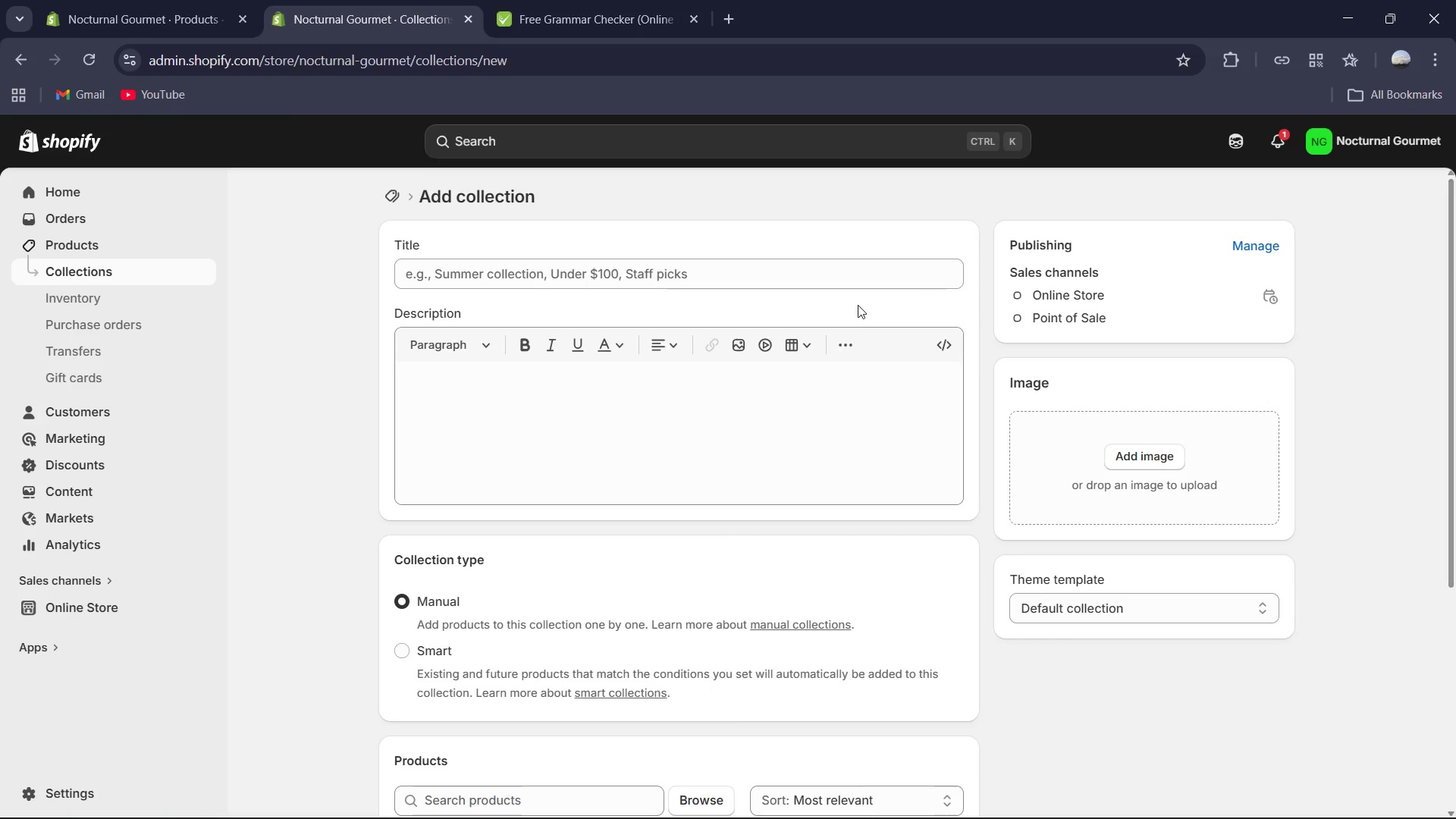 
left_click([780, 275])
 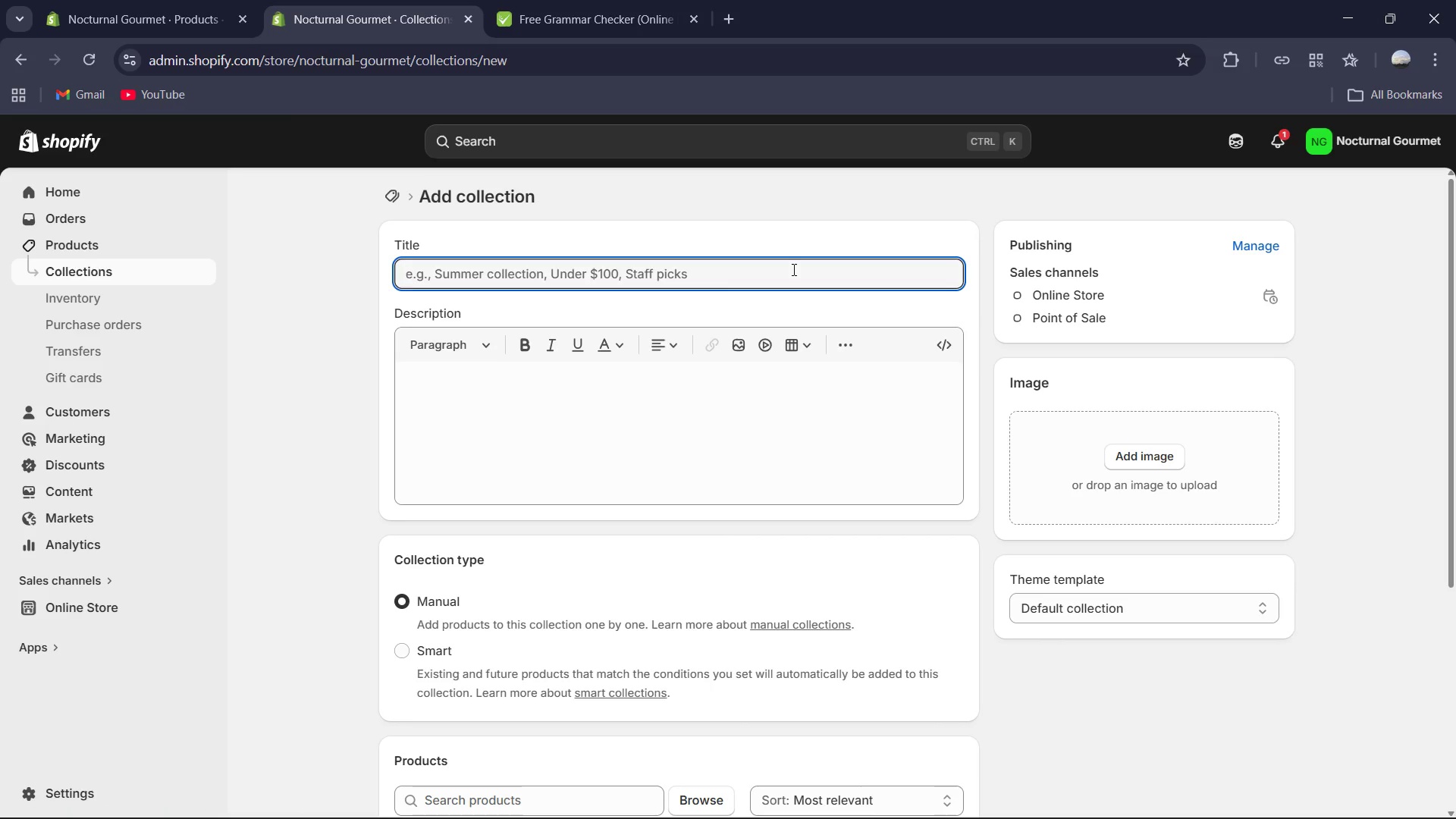 
type(Pai)
key(Backspace)
type(ris )
 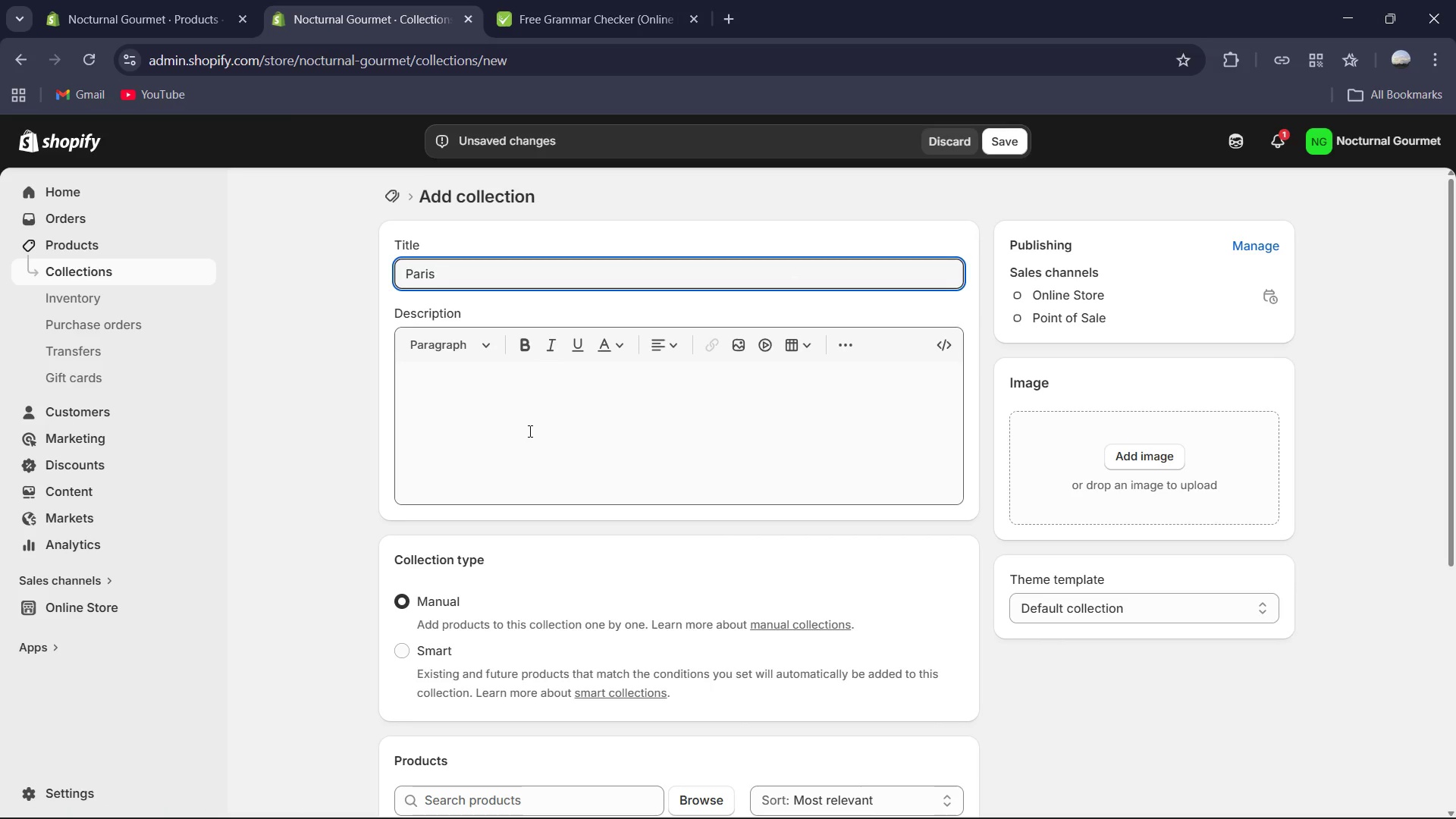 
left_click([487, 444])
 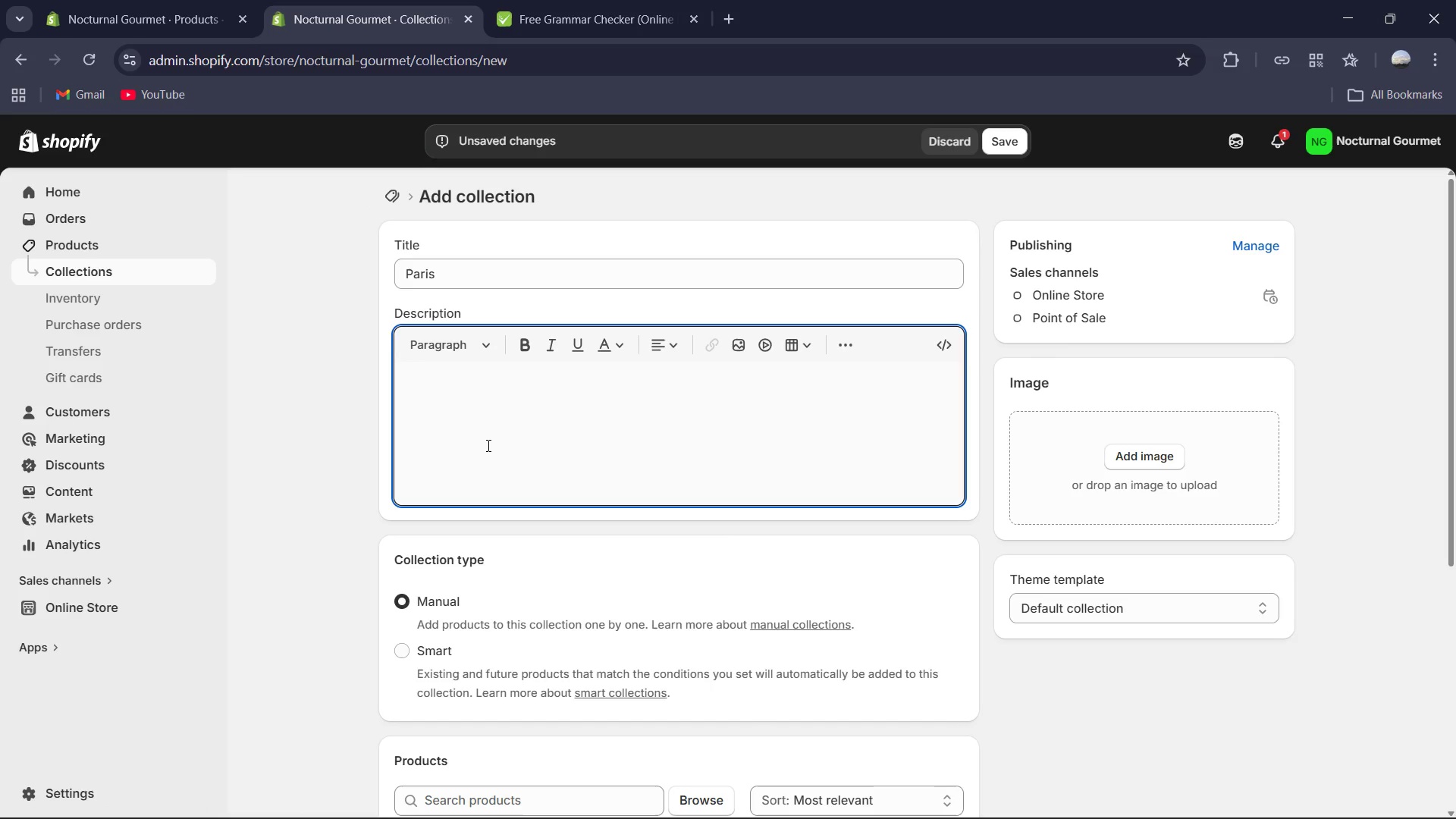 
type(Trace the bohemain spirit of Paris under the glow of the "Green Fairy")
 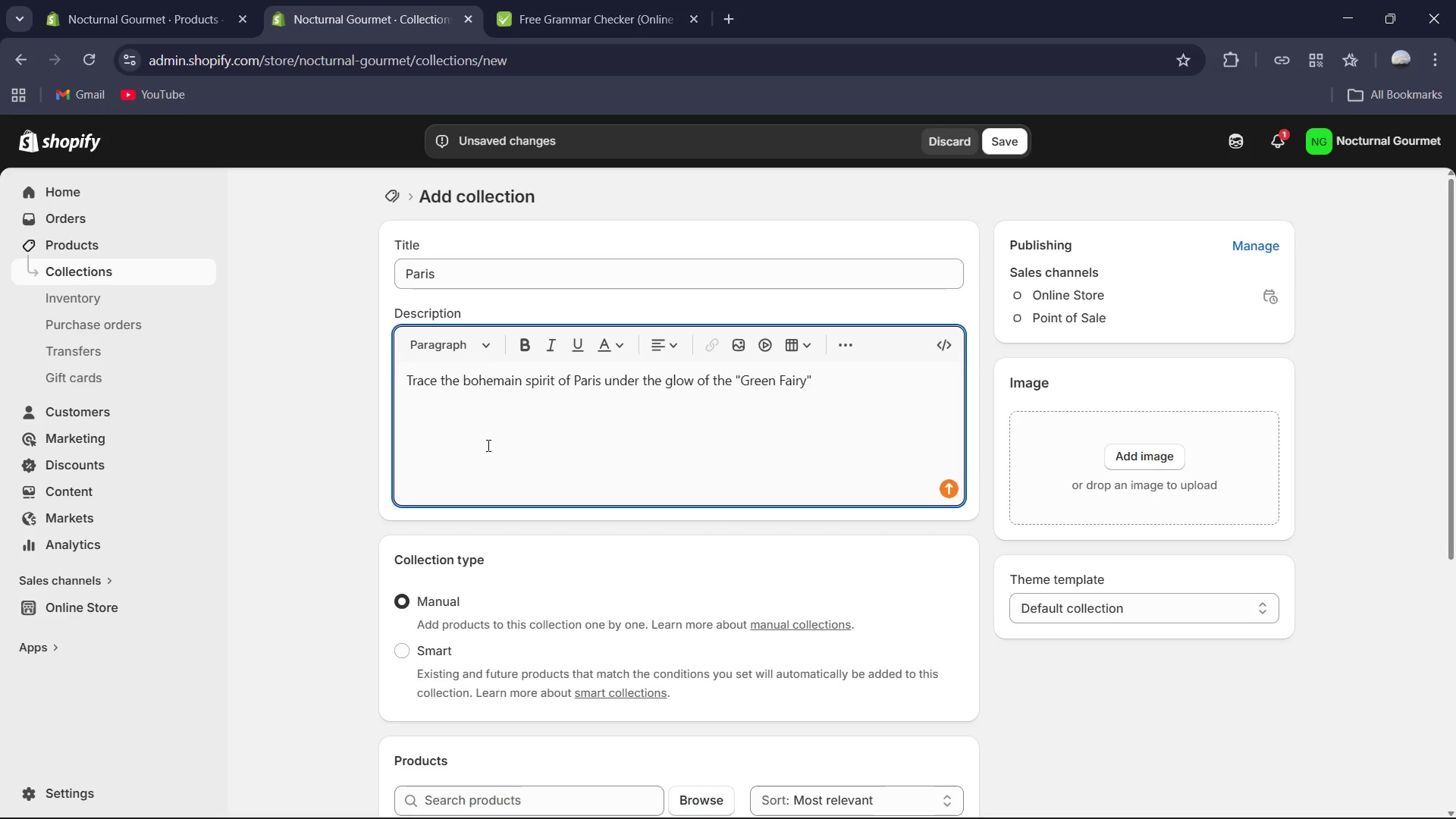 
key(ArrowLeft)
 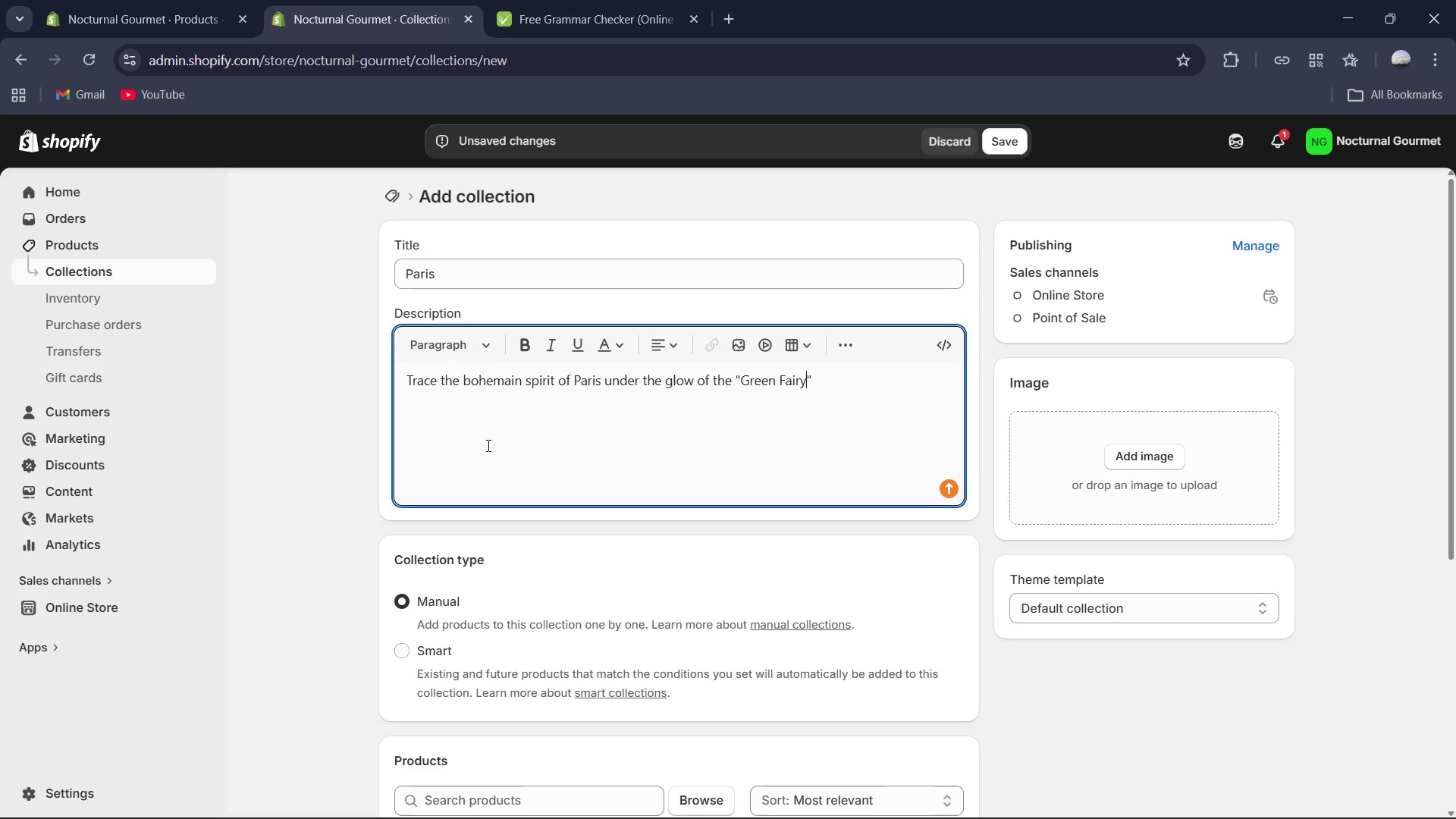 
key(Period)
 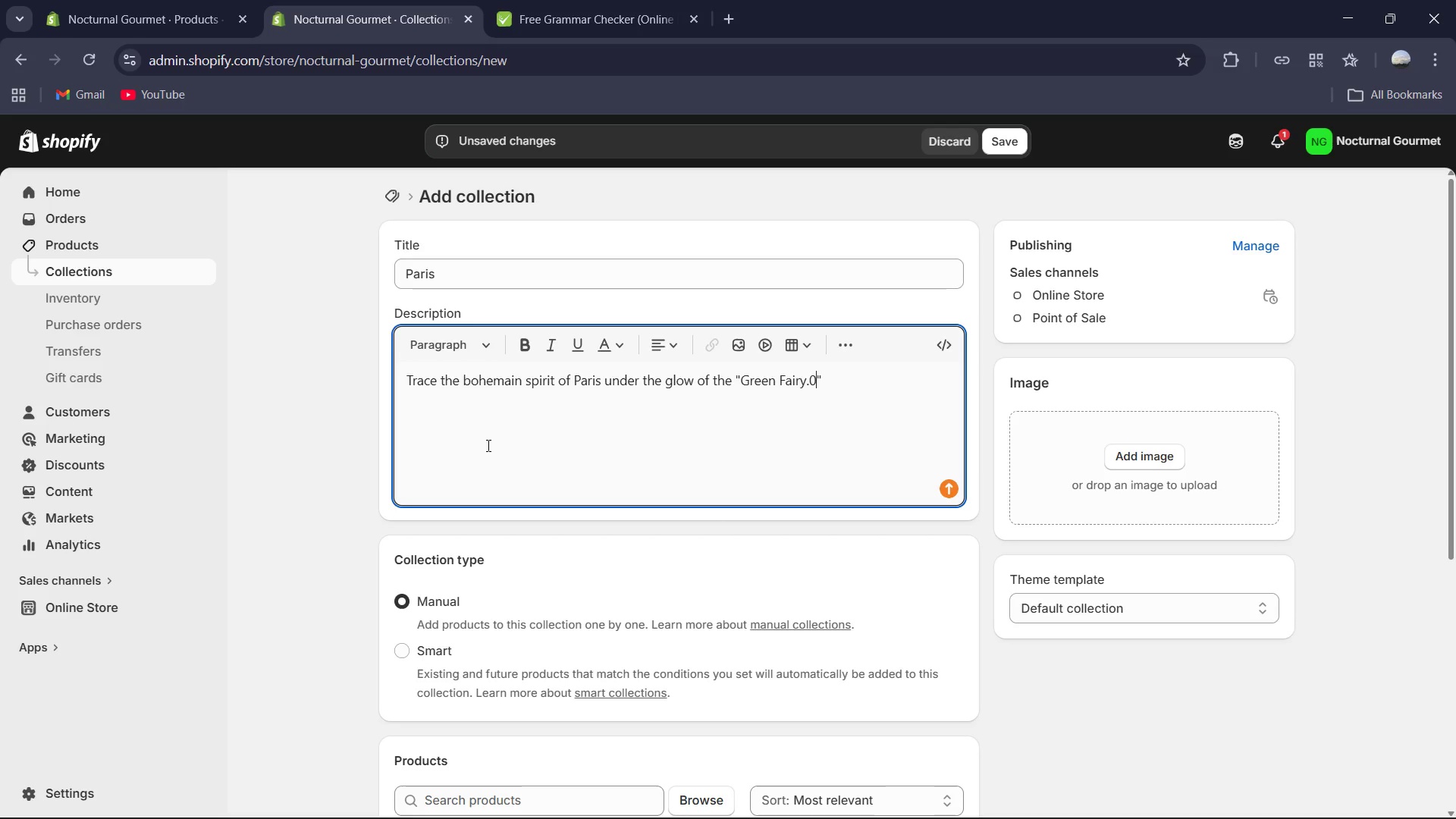 
key(Numpad0)
 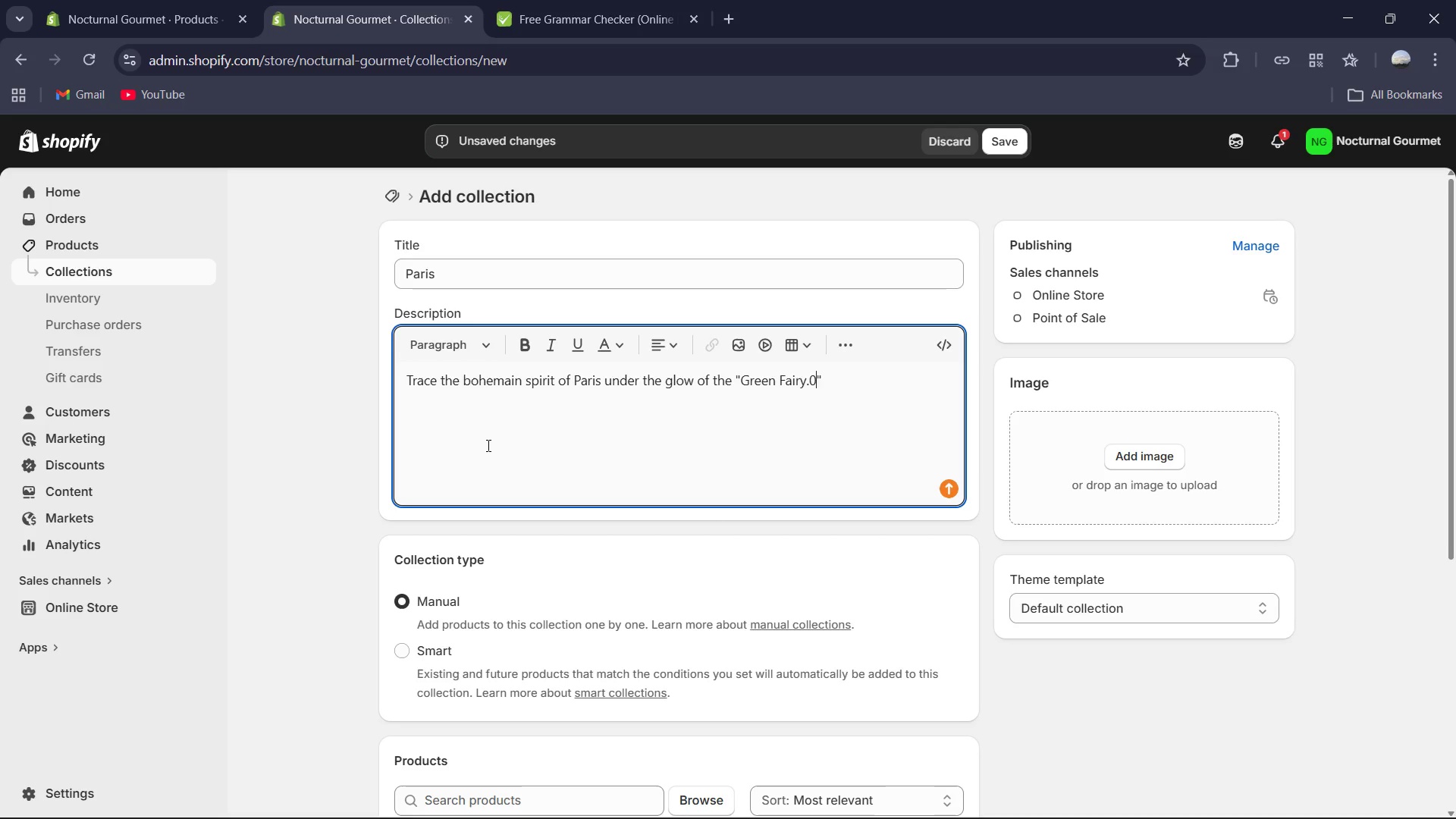 
key(ArrowRight)
 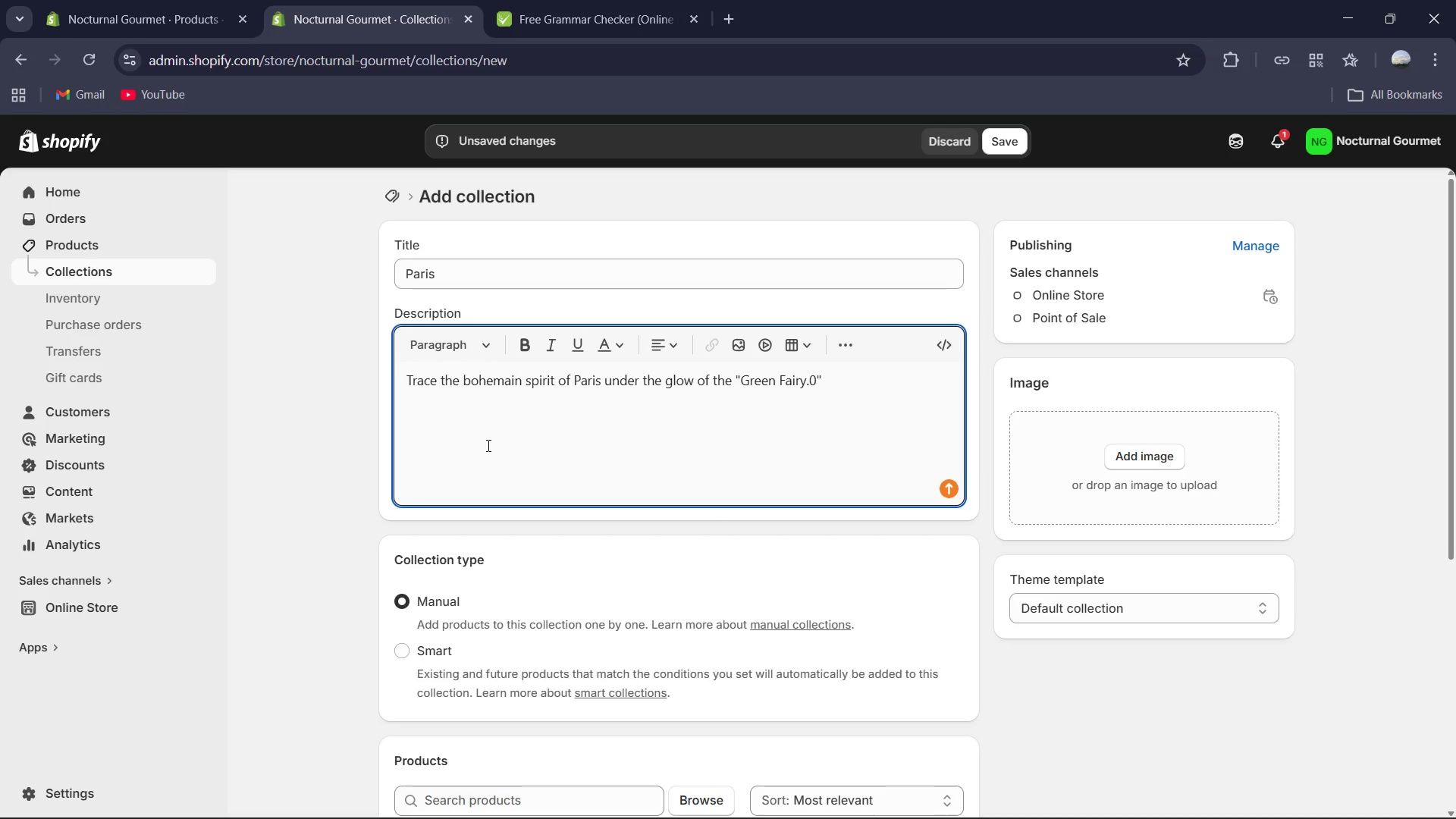 
key(ArrowLeft)
 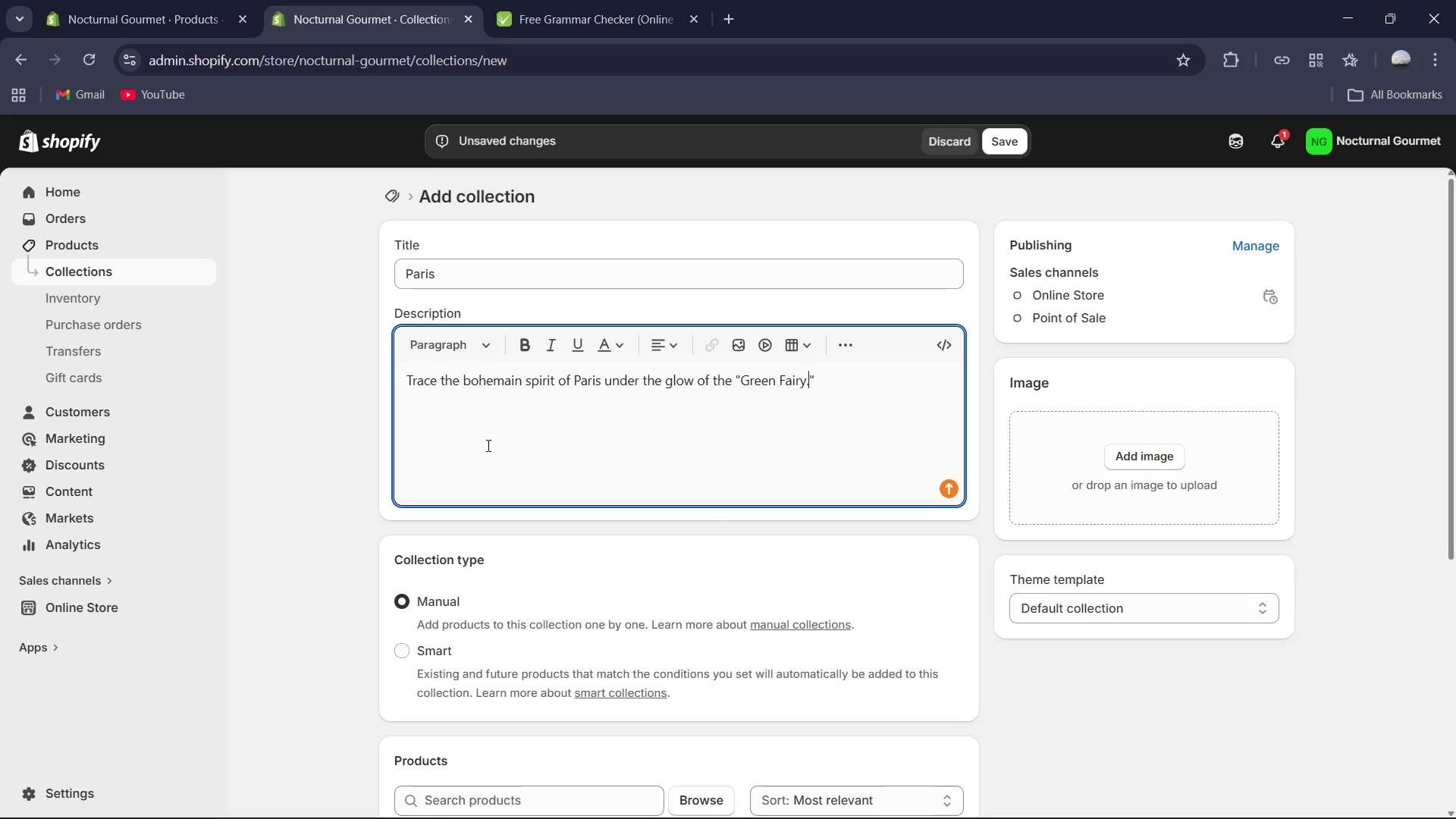 
key(Backspace)
 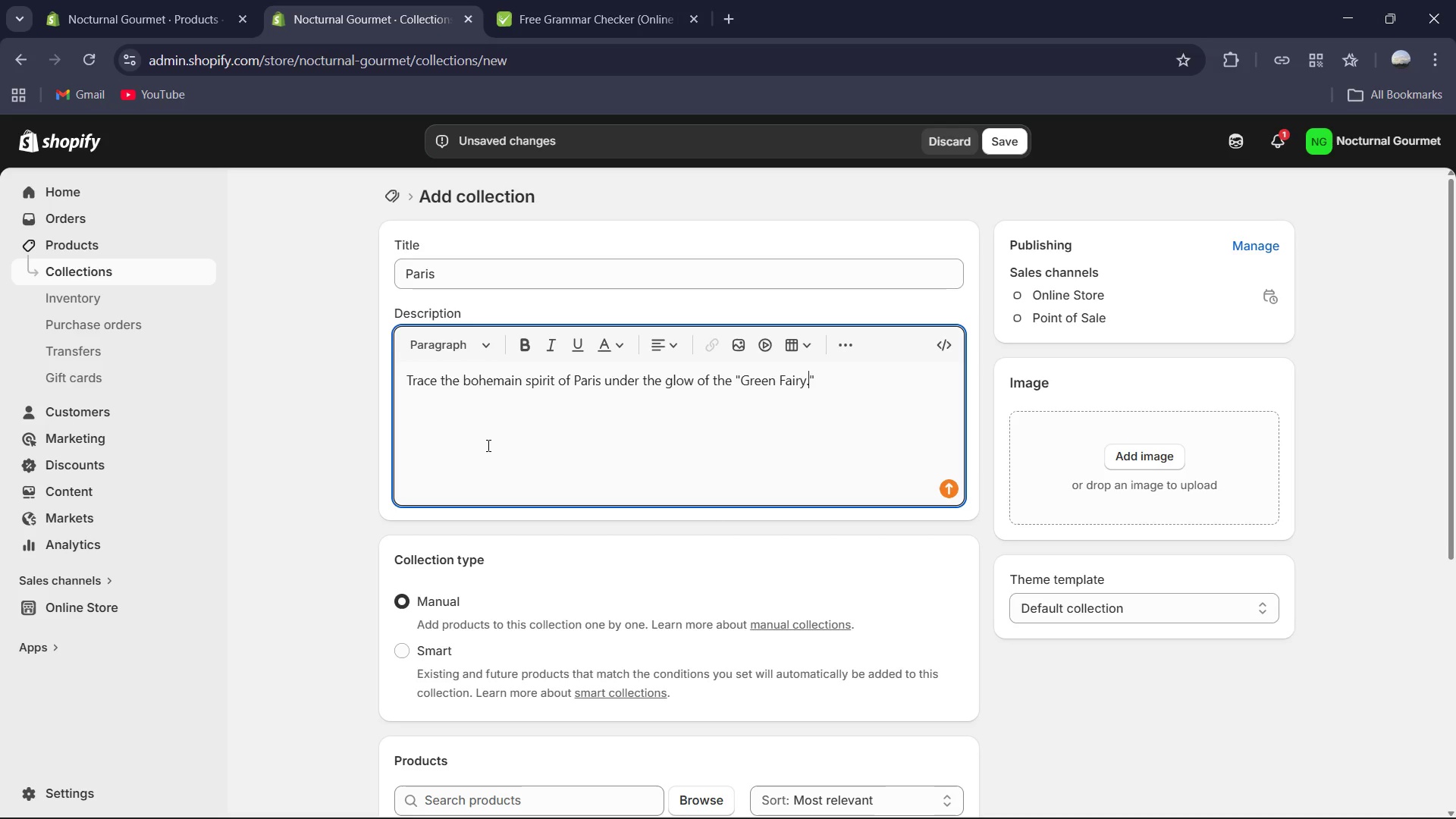 
key(ArrowRight)
 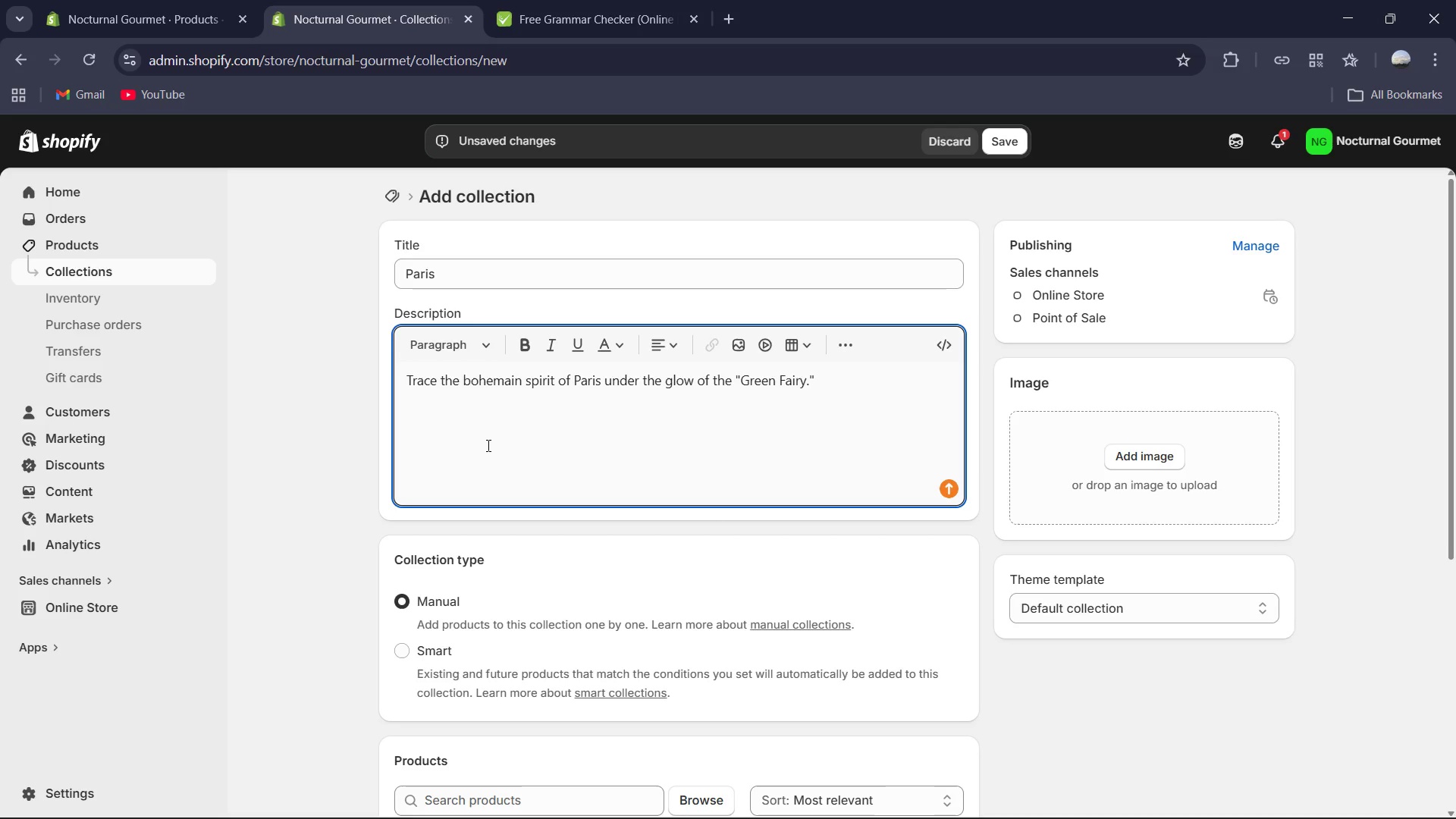 
type( Explore the intimate haunts of Montmartre and the artistic legendary of the Rive Gauche through a lens of luxury and hid)
 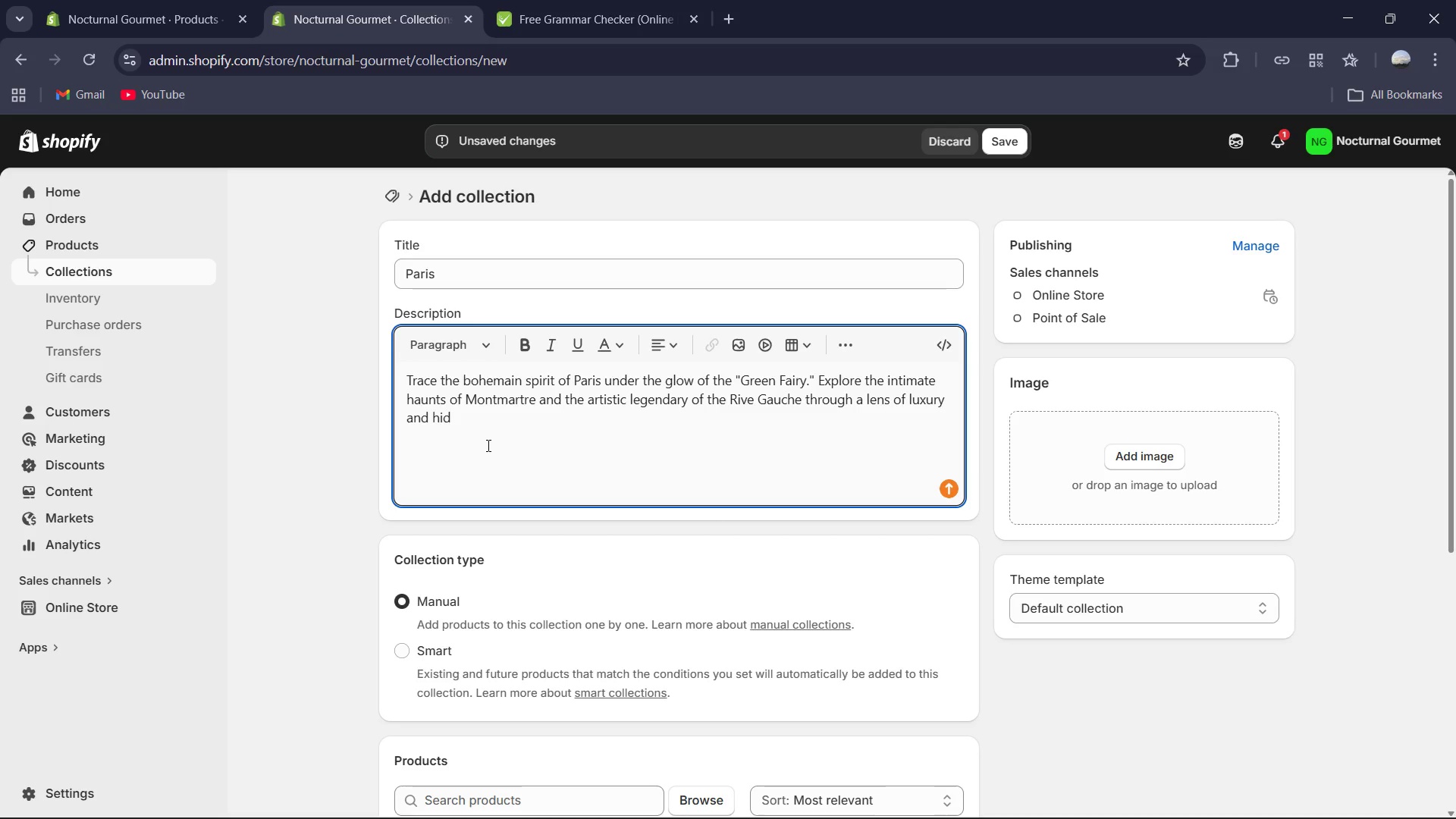 
wait(12.62)
 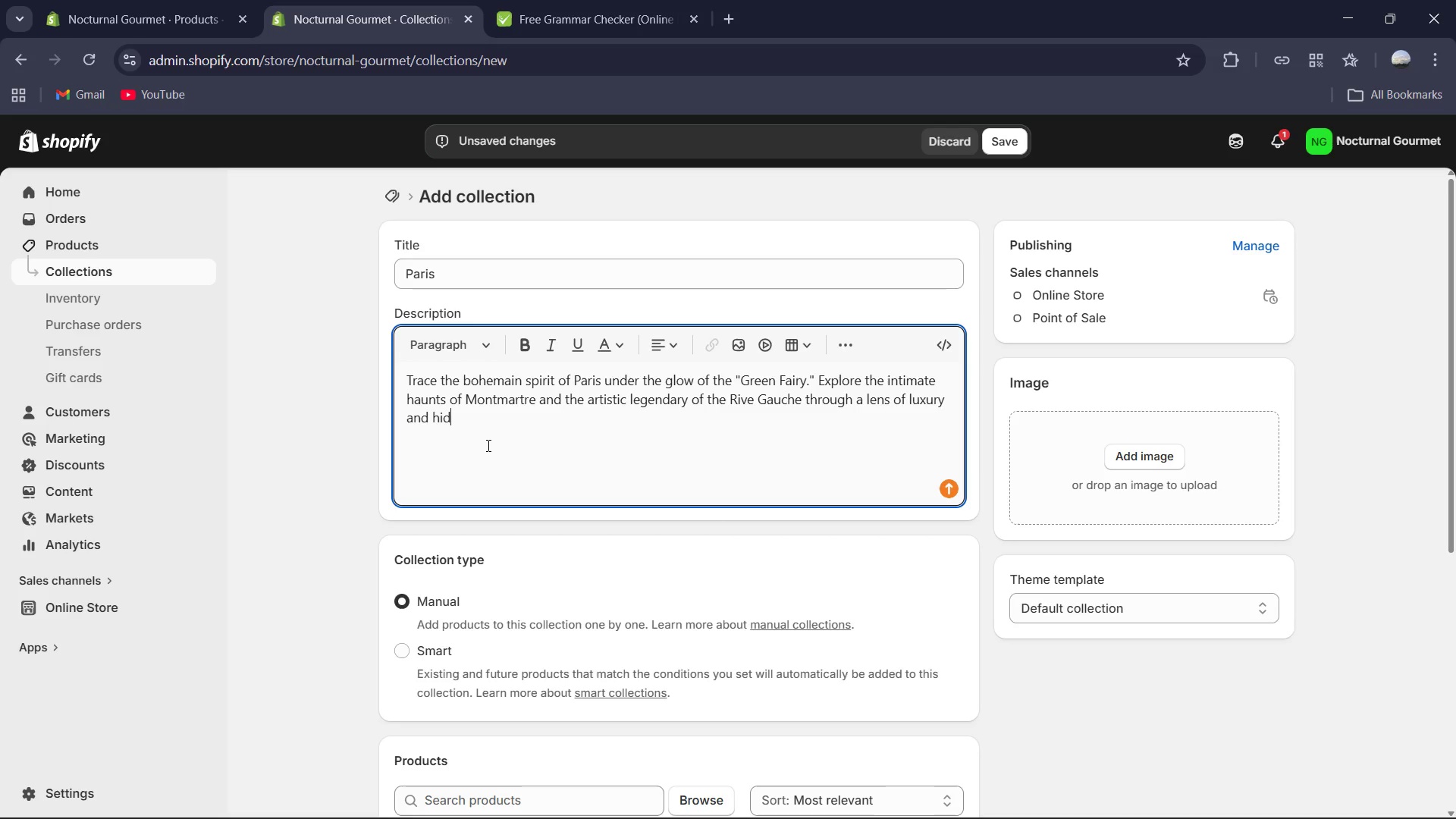 
key(Backspace)
 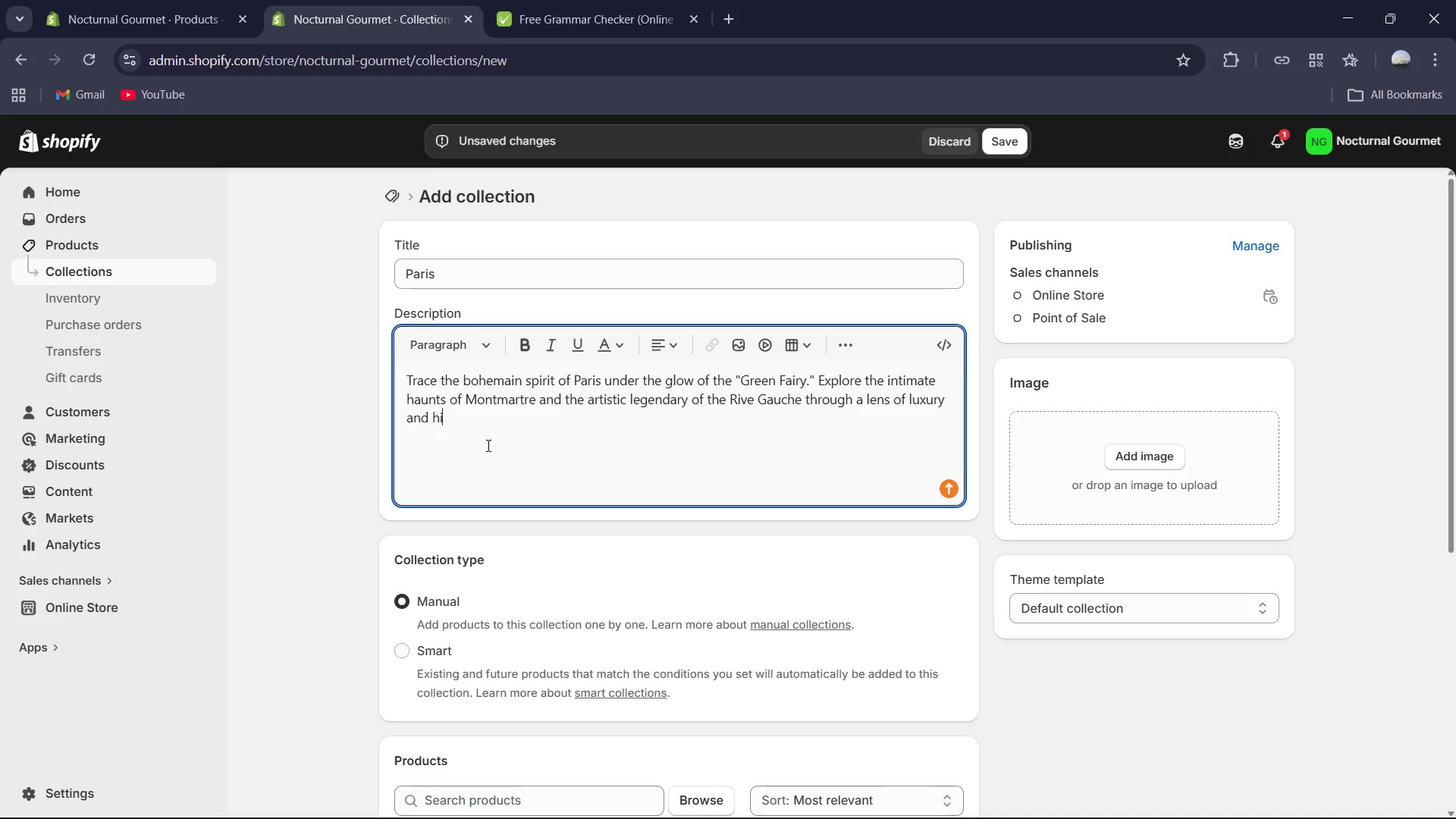 
wait(7.33)
 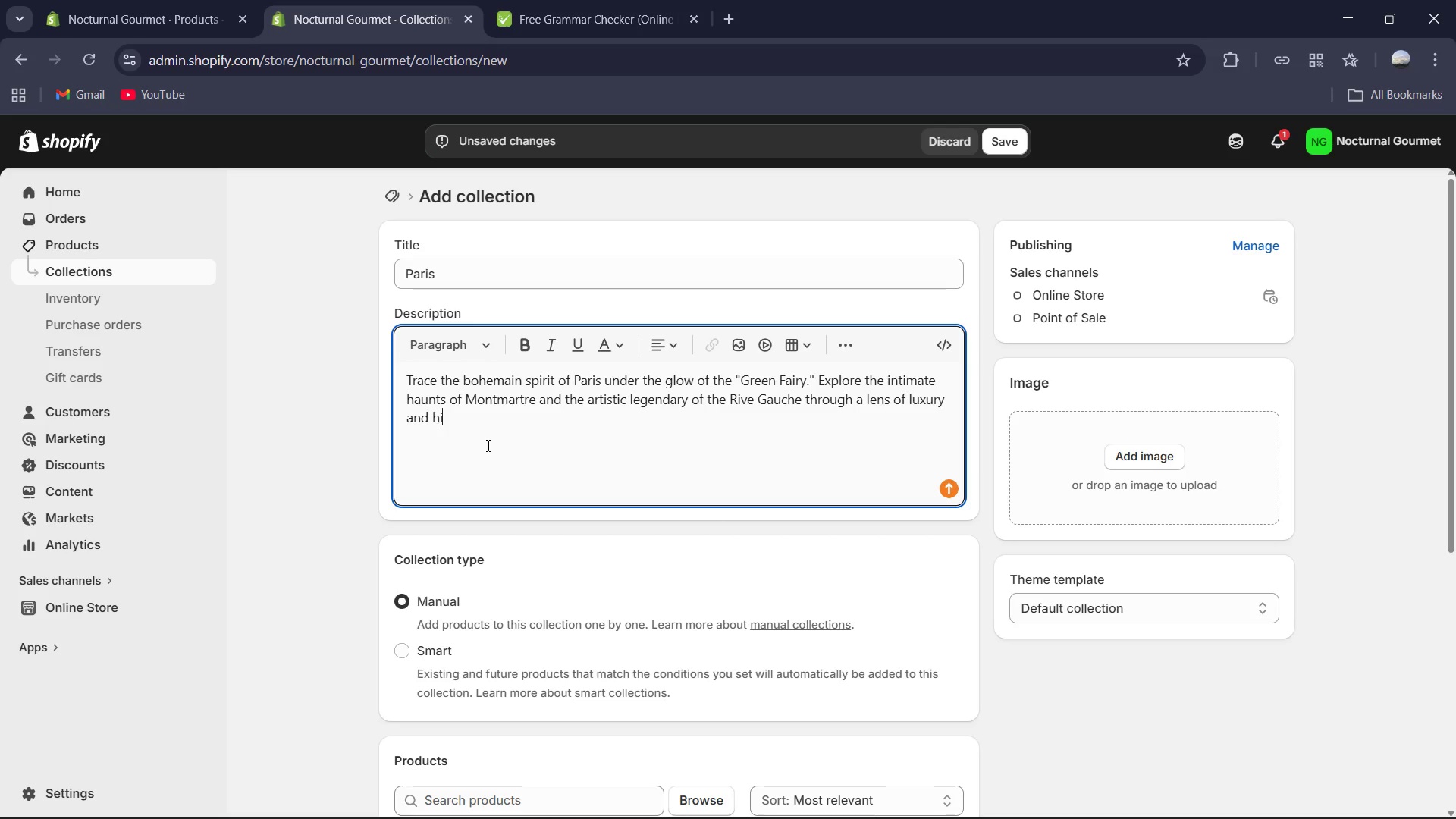 
type(story )
 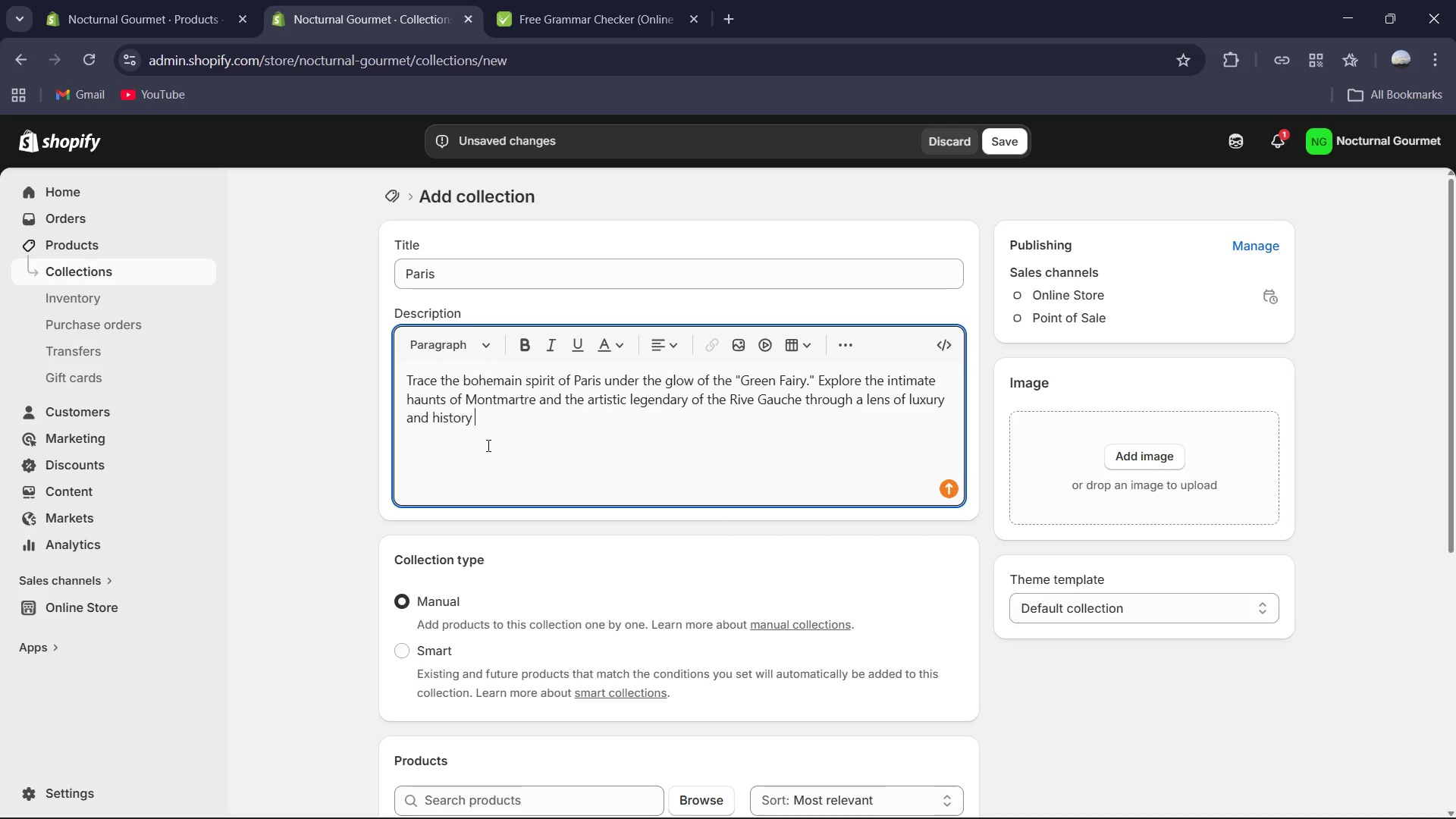 
wait(18.81)
 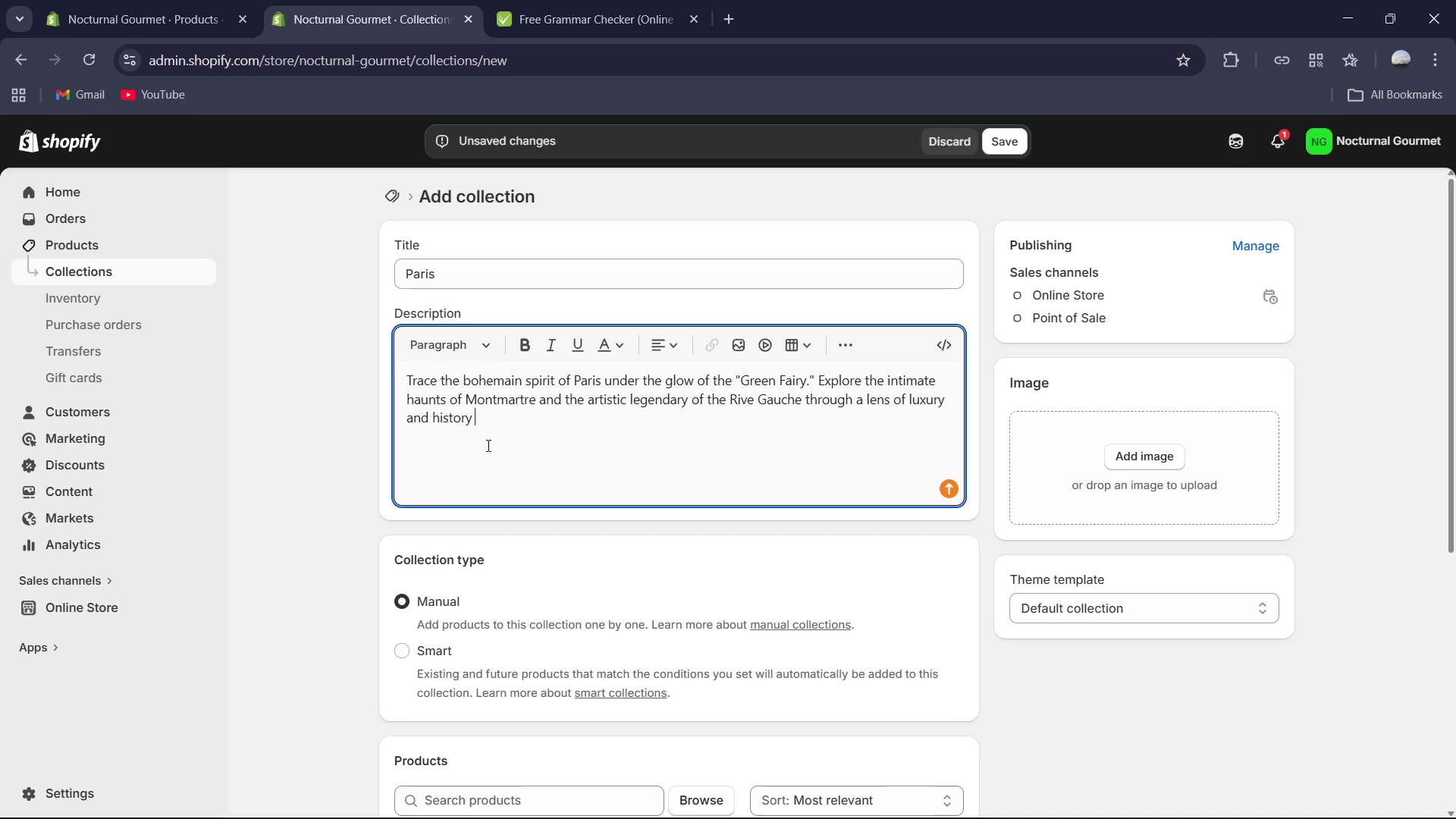 
key(Backspace)
 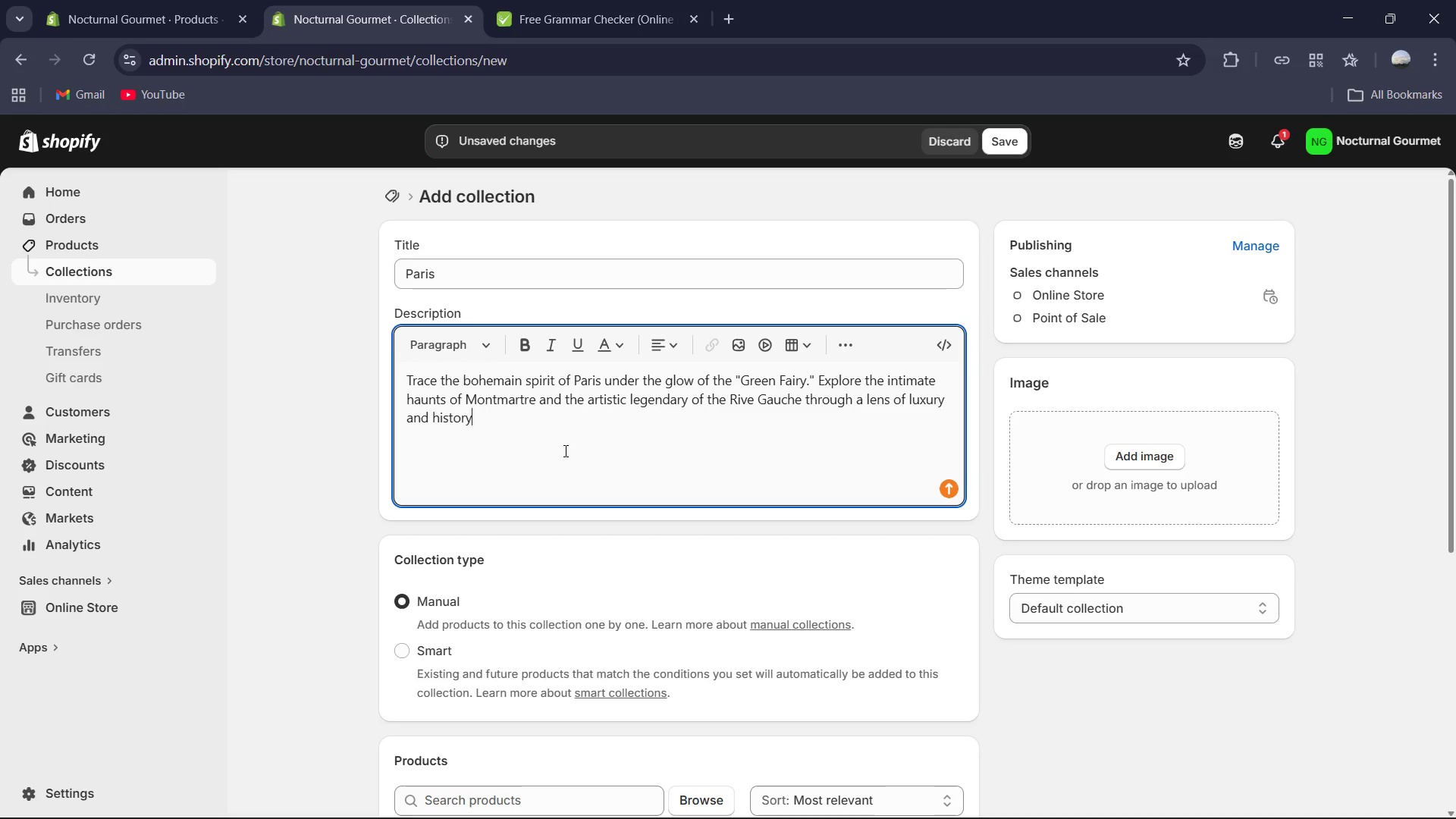 
key(Period)
 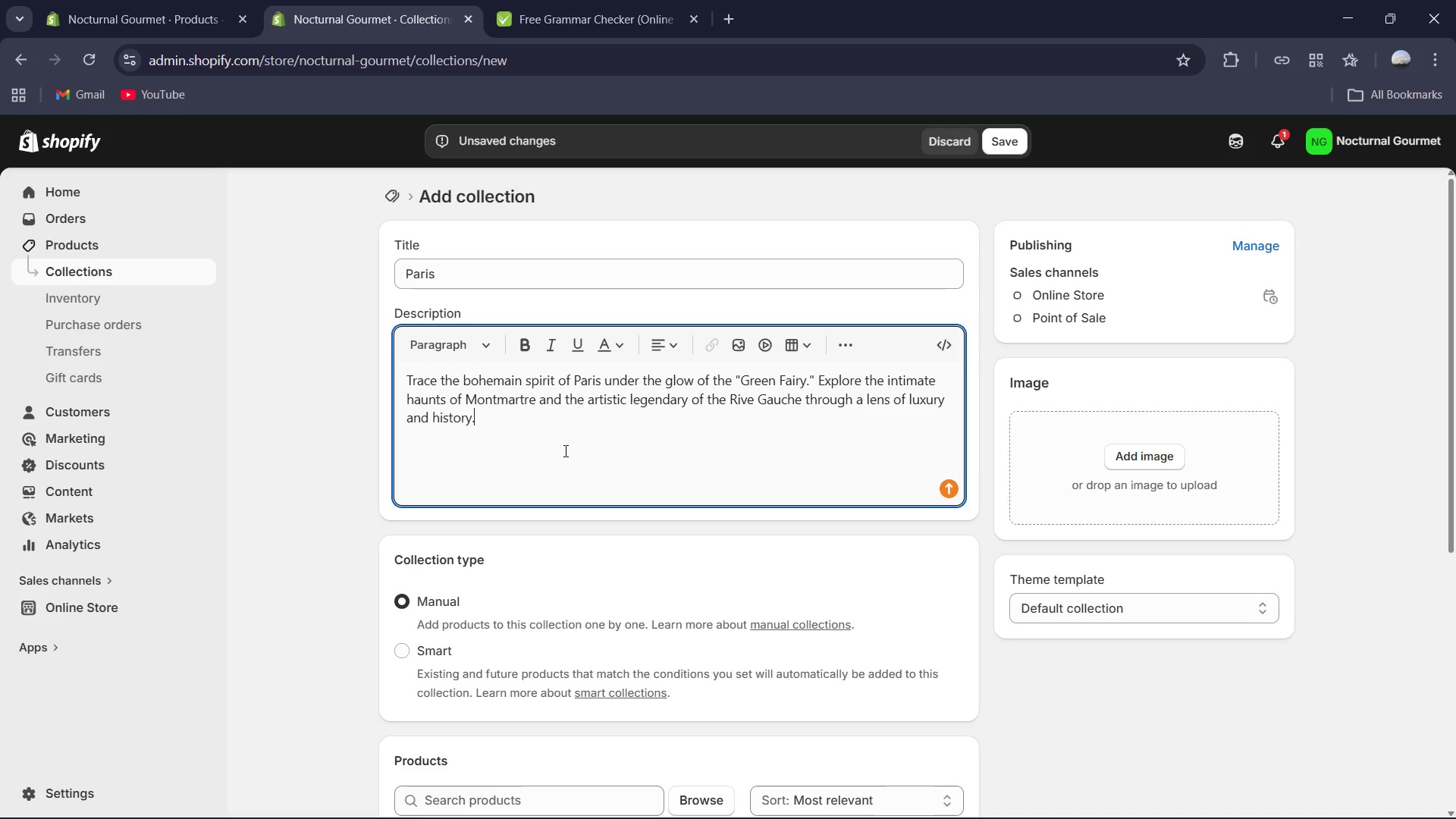 
scroll: coordinate [564, 450], scroll_direction: down, amount: 2.0
 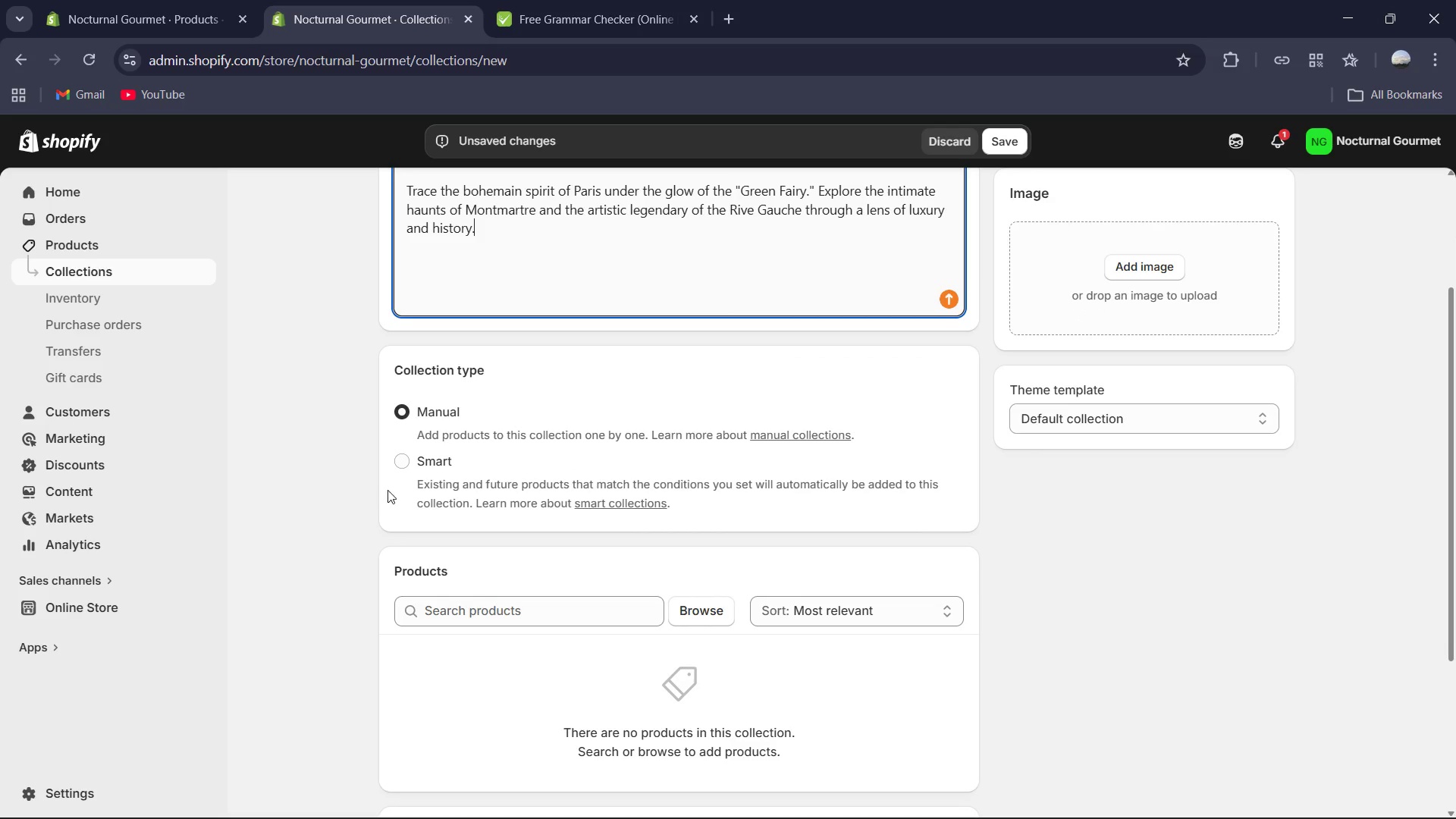 
left_click([409, 463])
 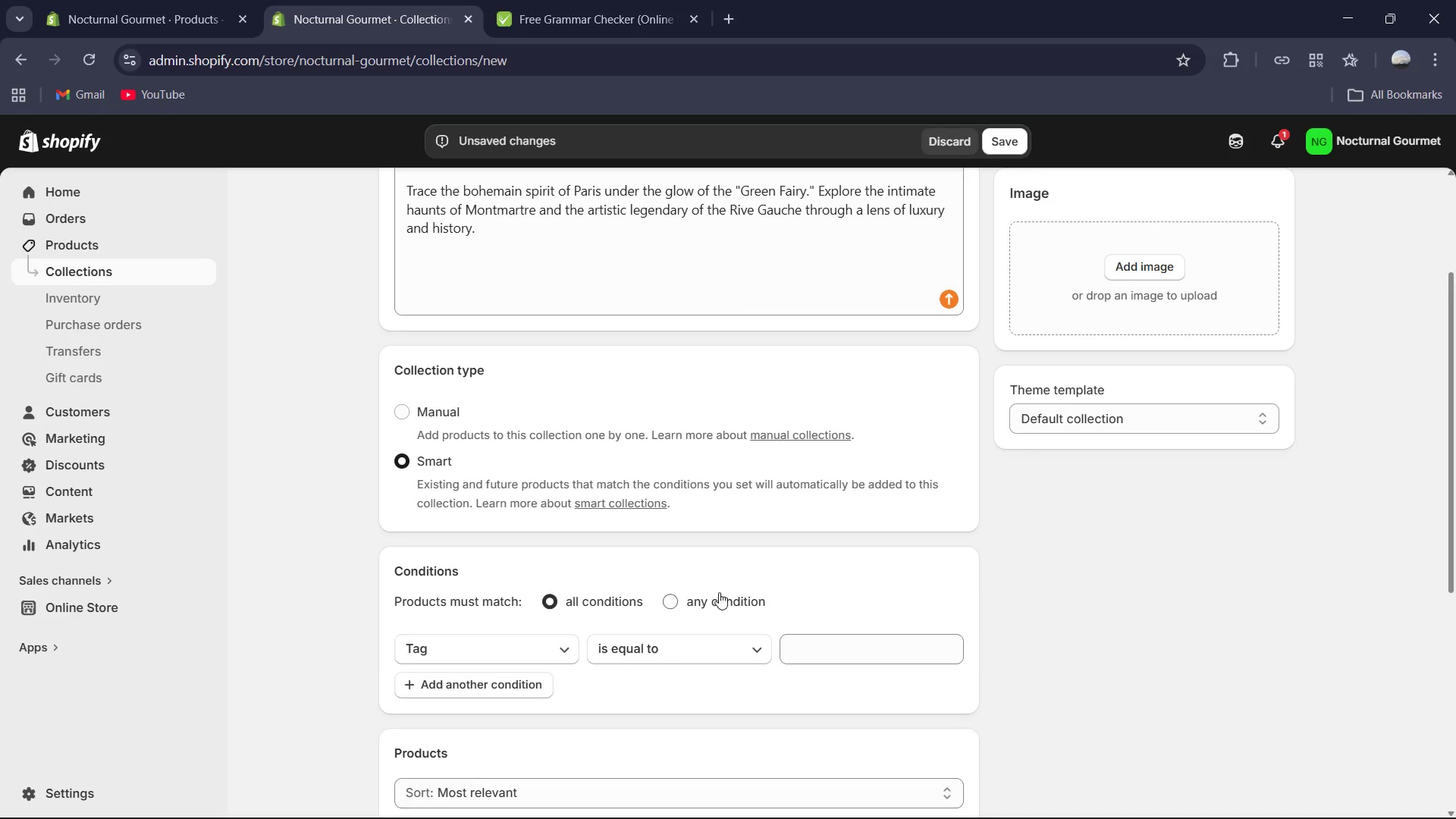 
left_click([692, 598])
 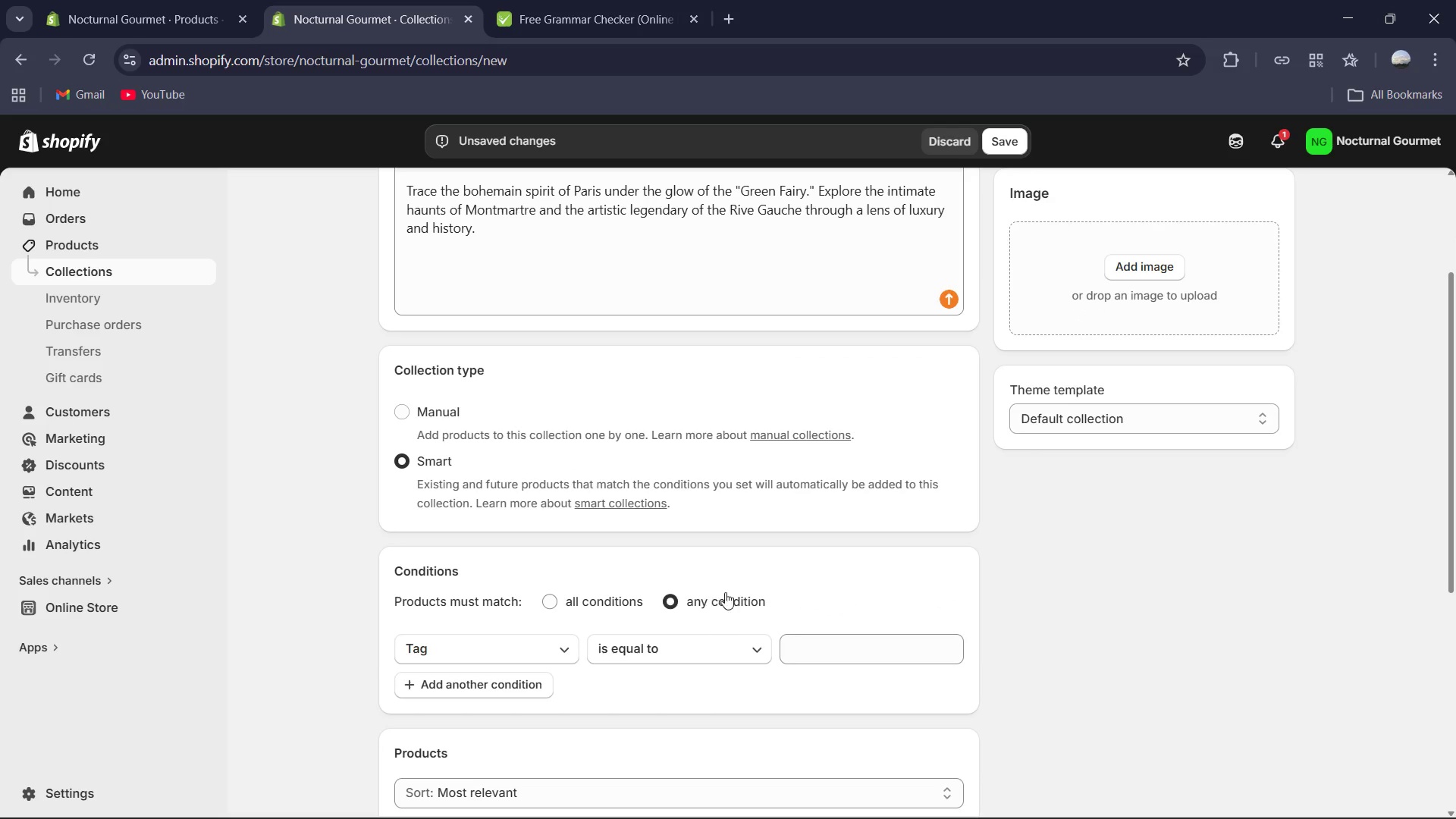 
scroll: coordinate [780, 614], scroll_direction: down, amount: 1.0
 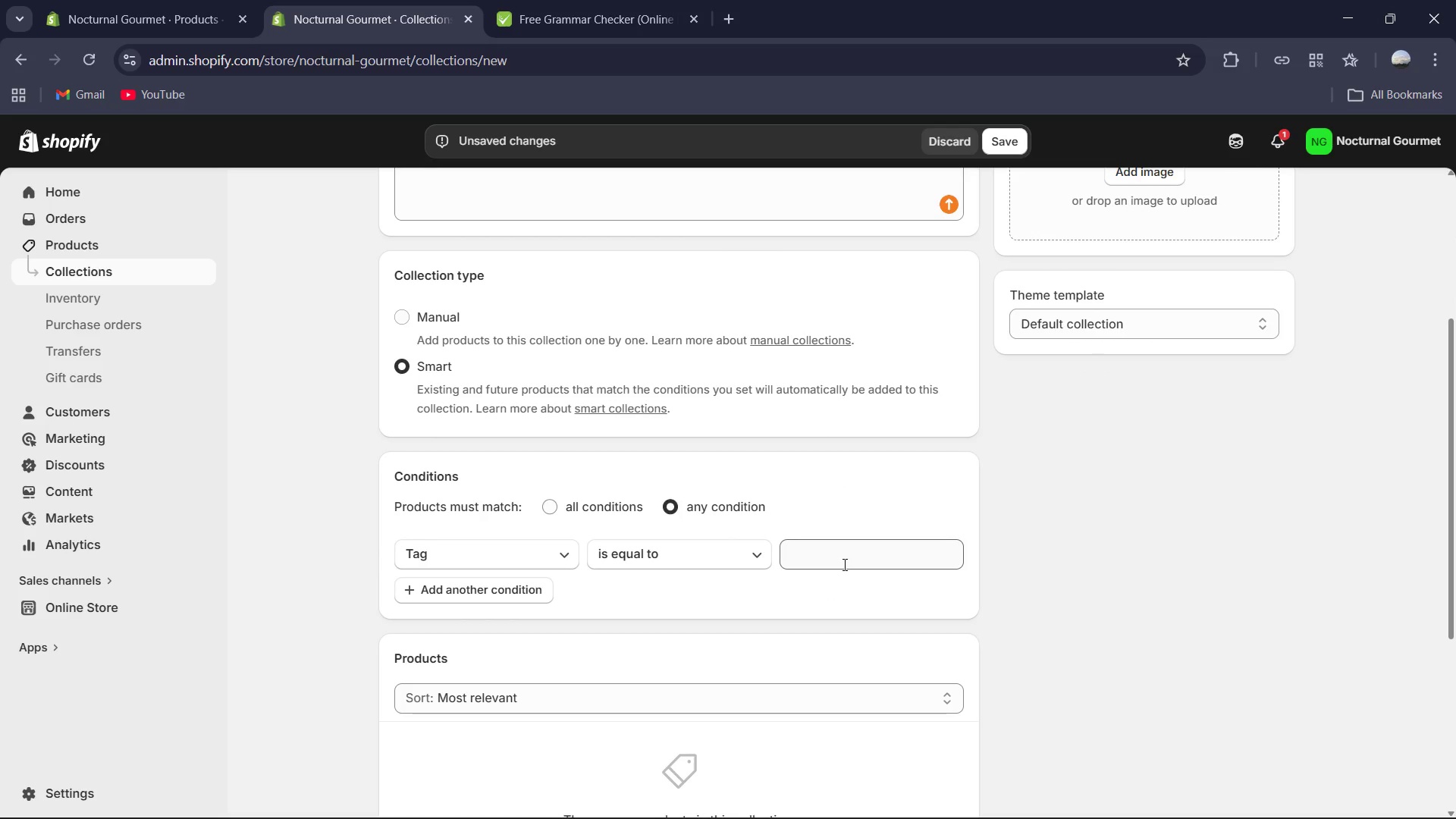 
left_click([843, 564])
 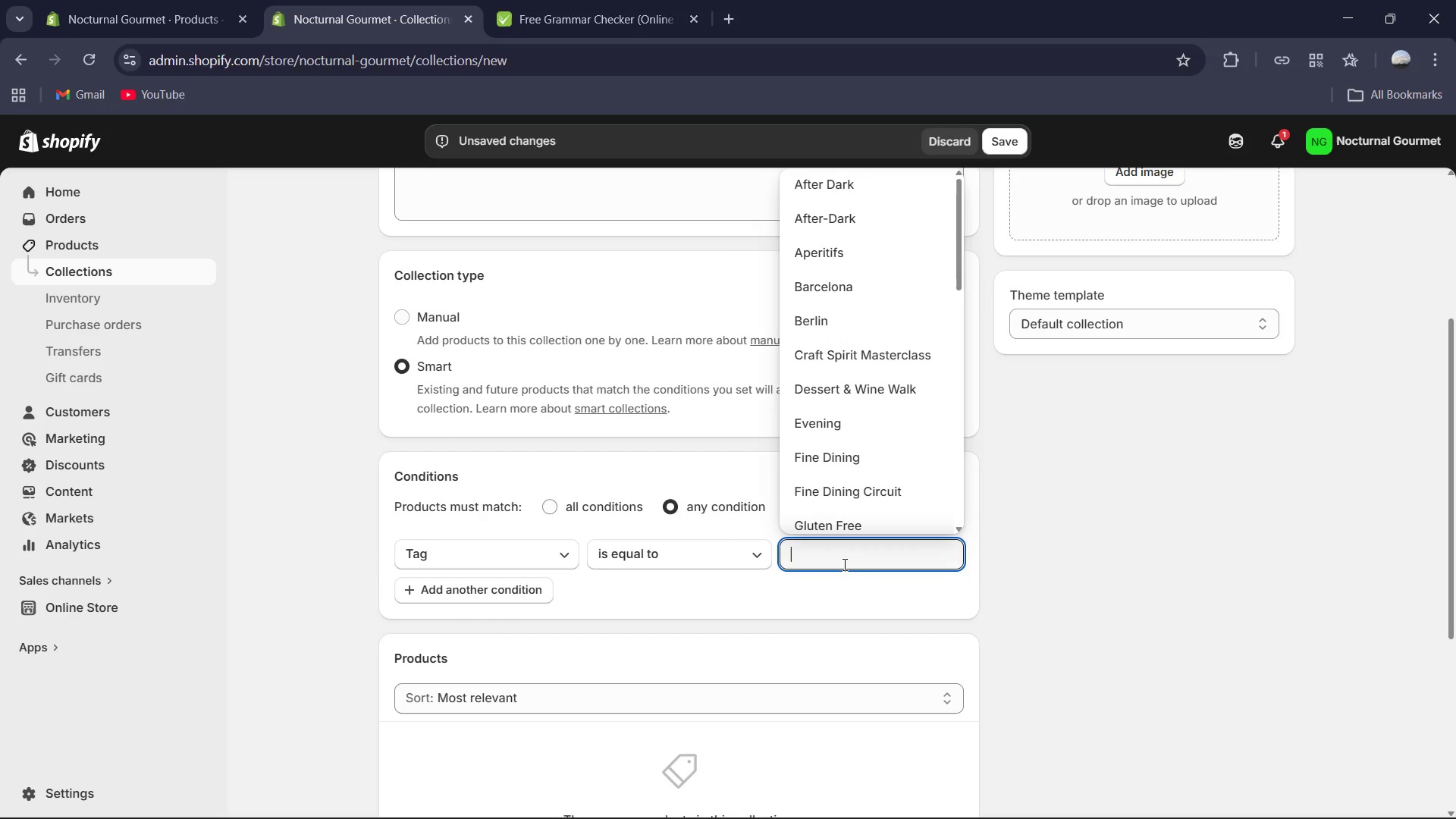 
type(paris)
 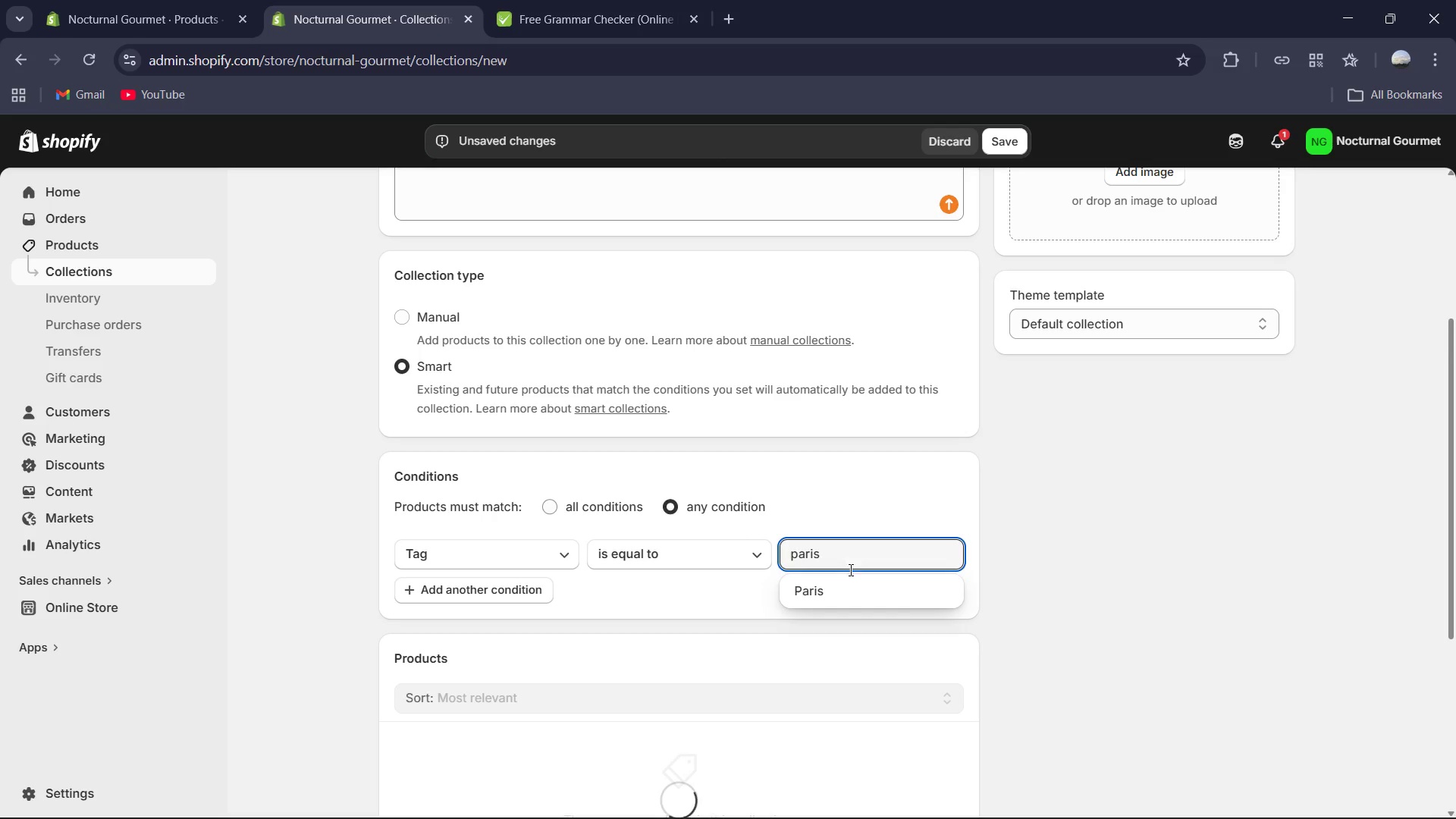 
left_click([846, 585])
 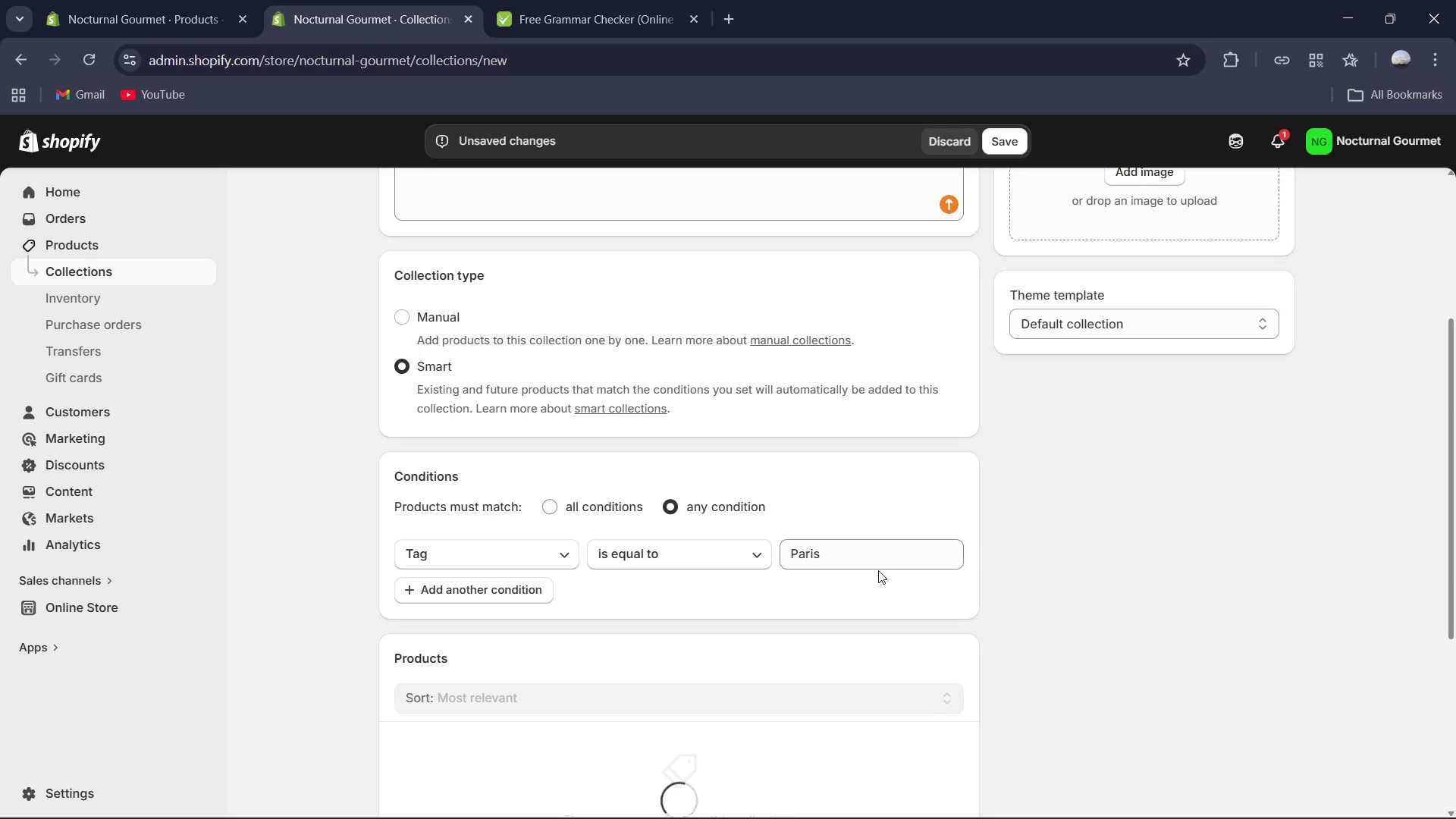 
scroll: coordinate [802, 562], scroll_direction: down, amount: 3.0
 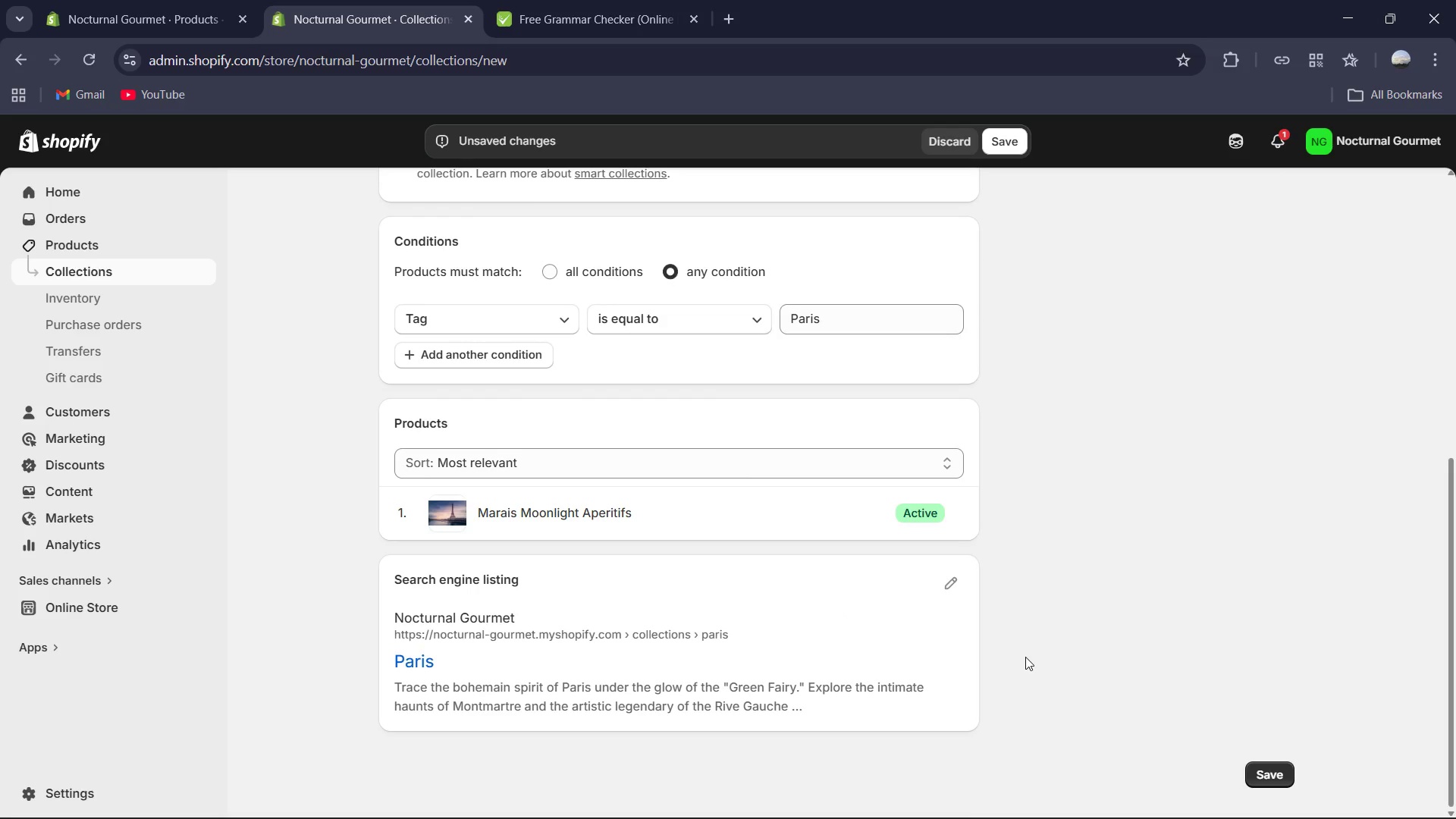 
left_click([951, 585])
 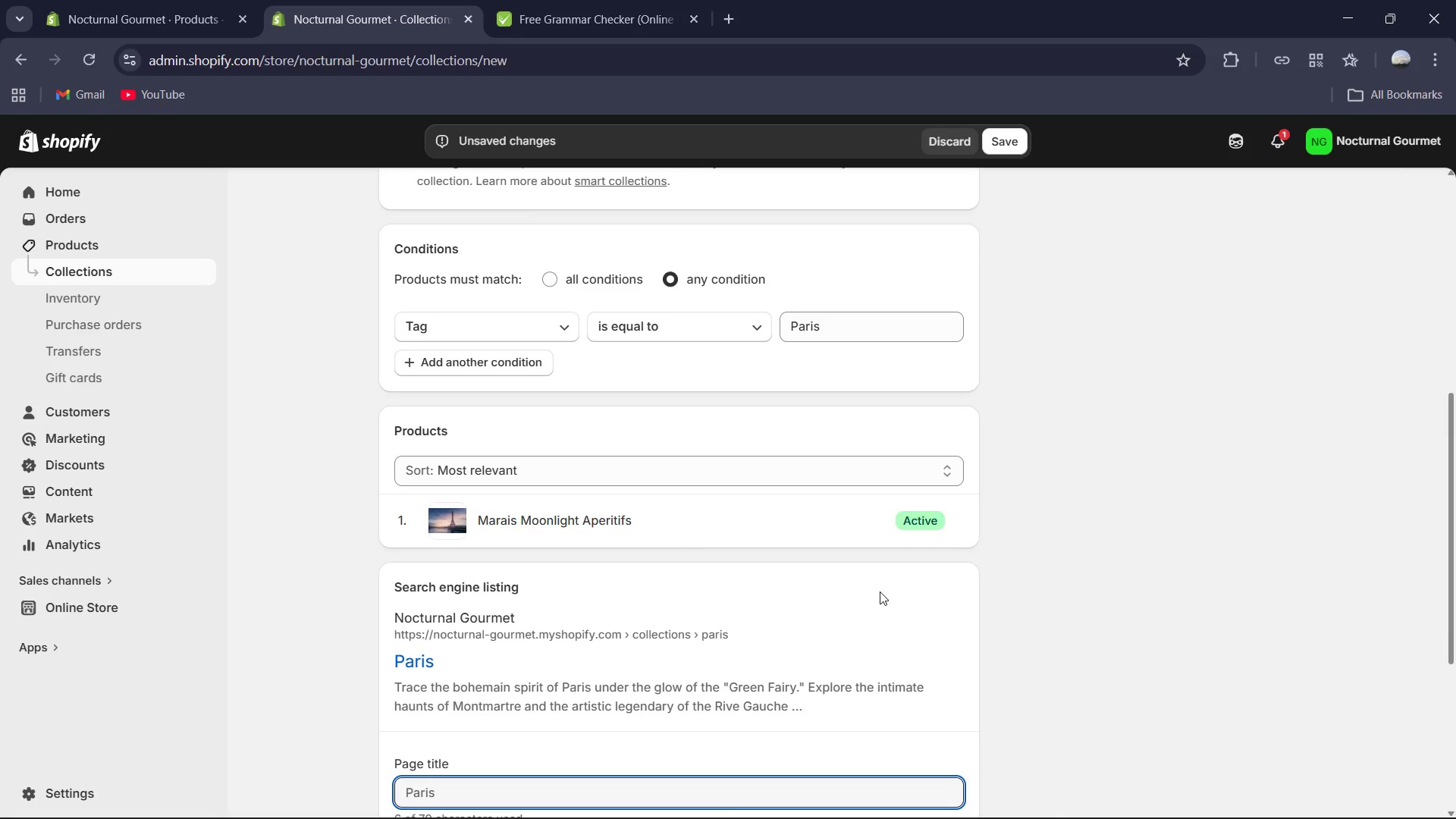 
scroll: coordinate [878, 592], scroll_direction: down, amount: 2.0
 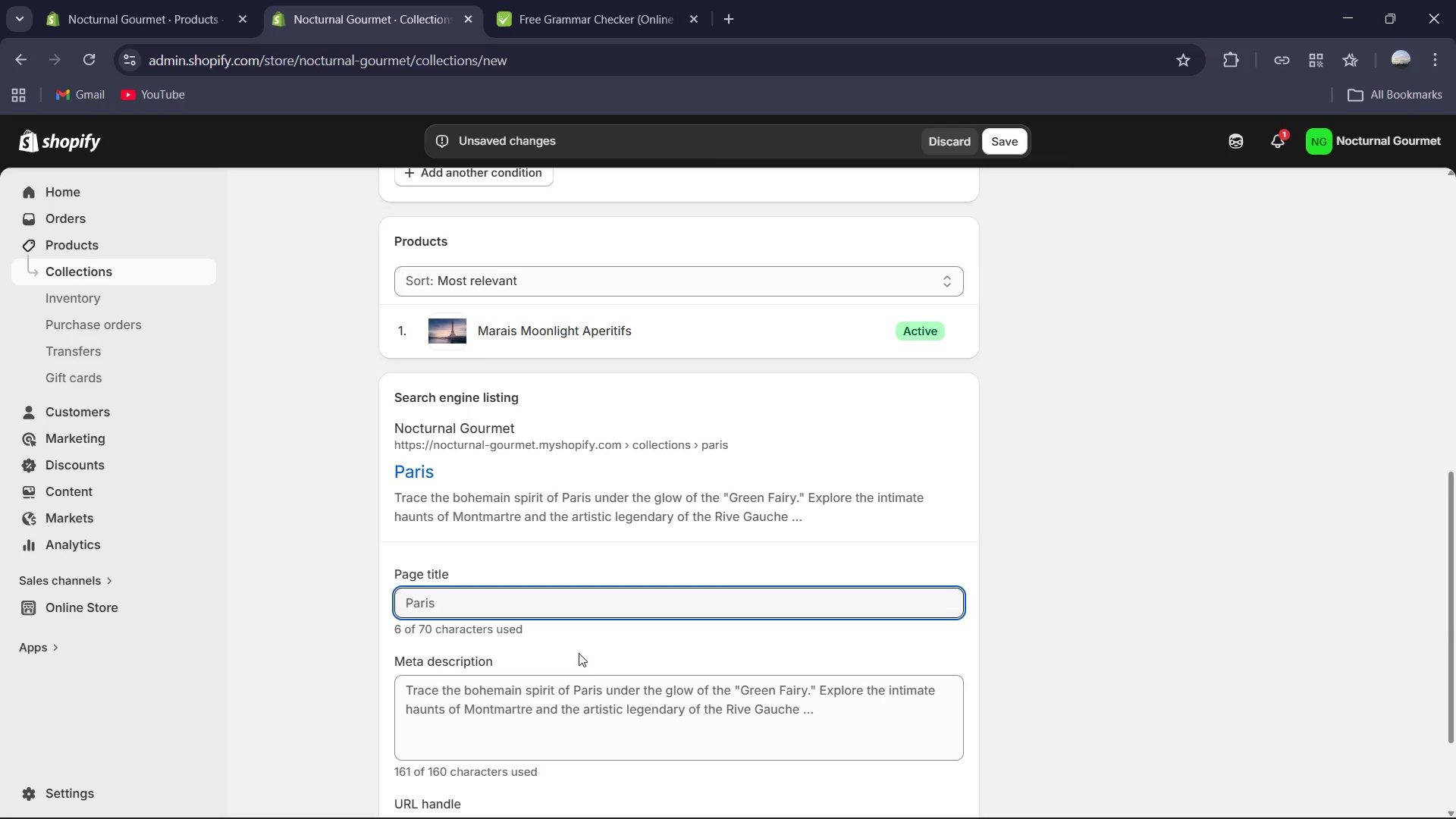 
left_click([643, 626])
 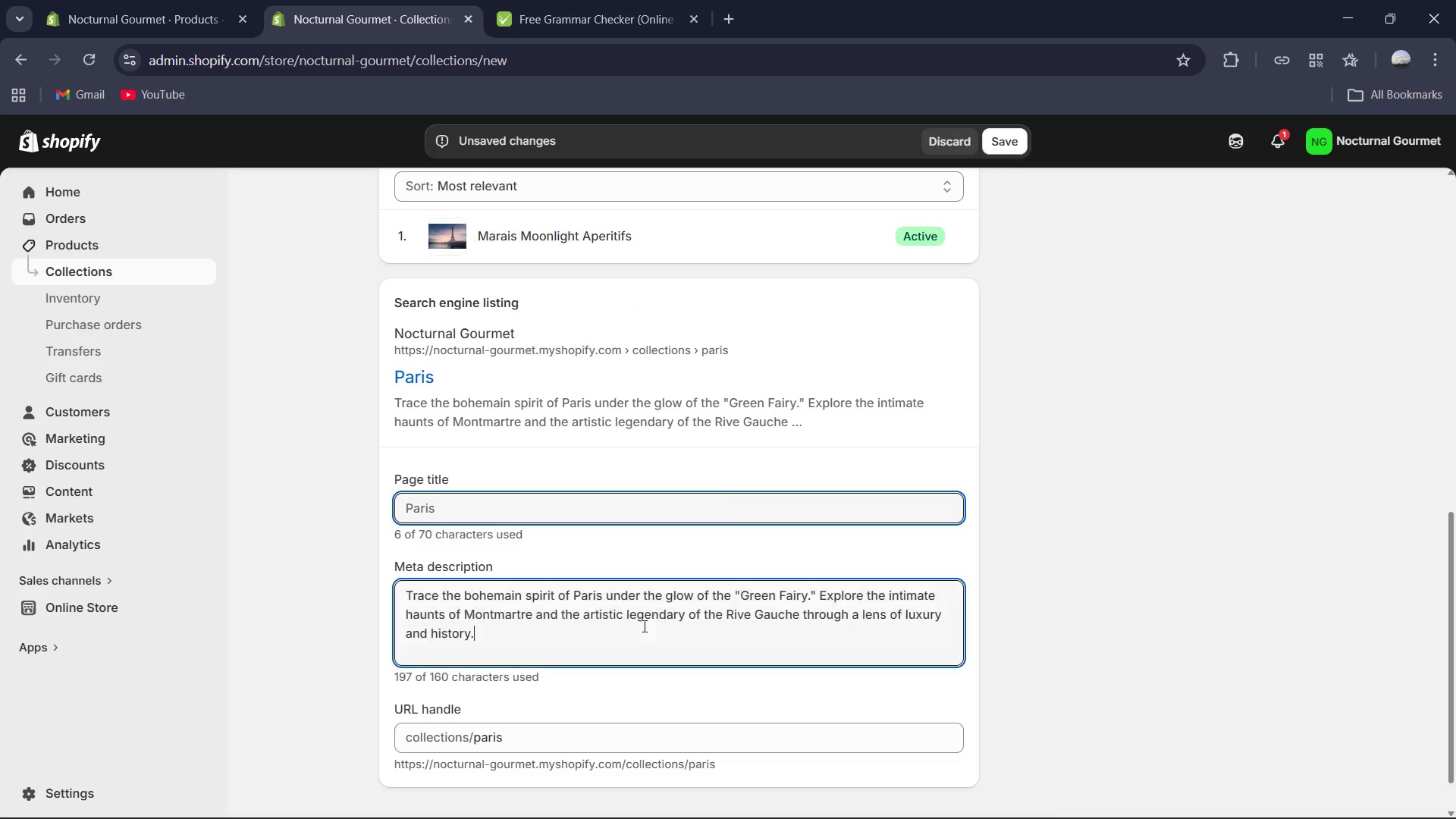 
scroll: coordinate [589, 671], scroll_direction: down, amount: 1.0
 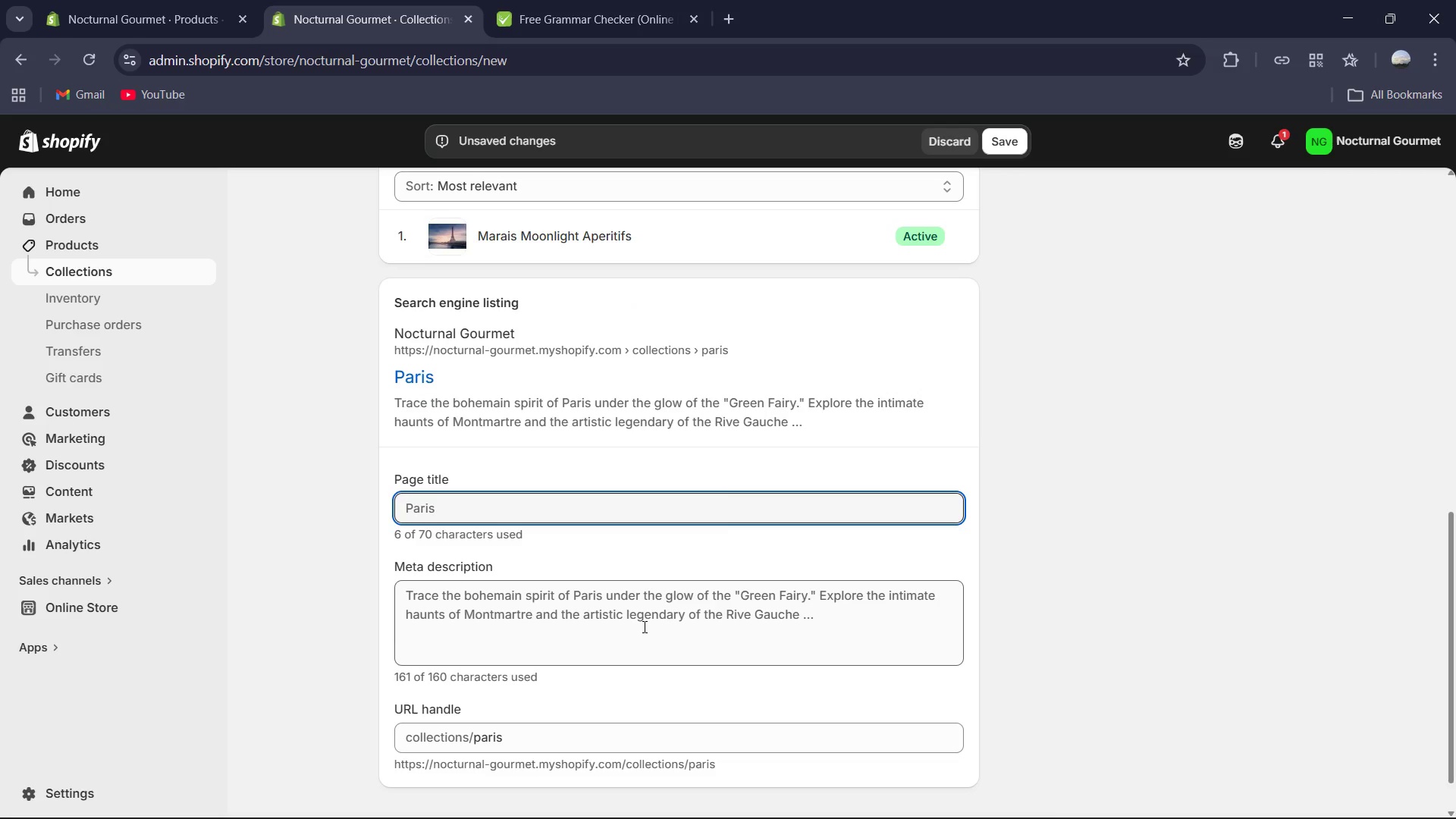 
key(Control+ControlLeft)
 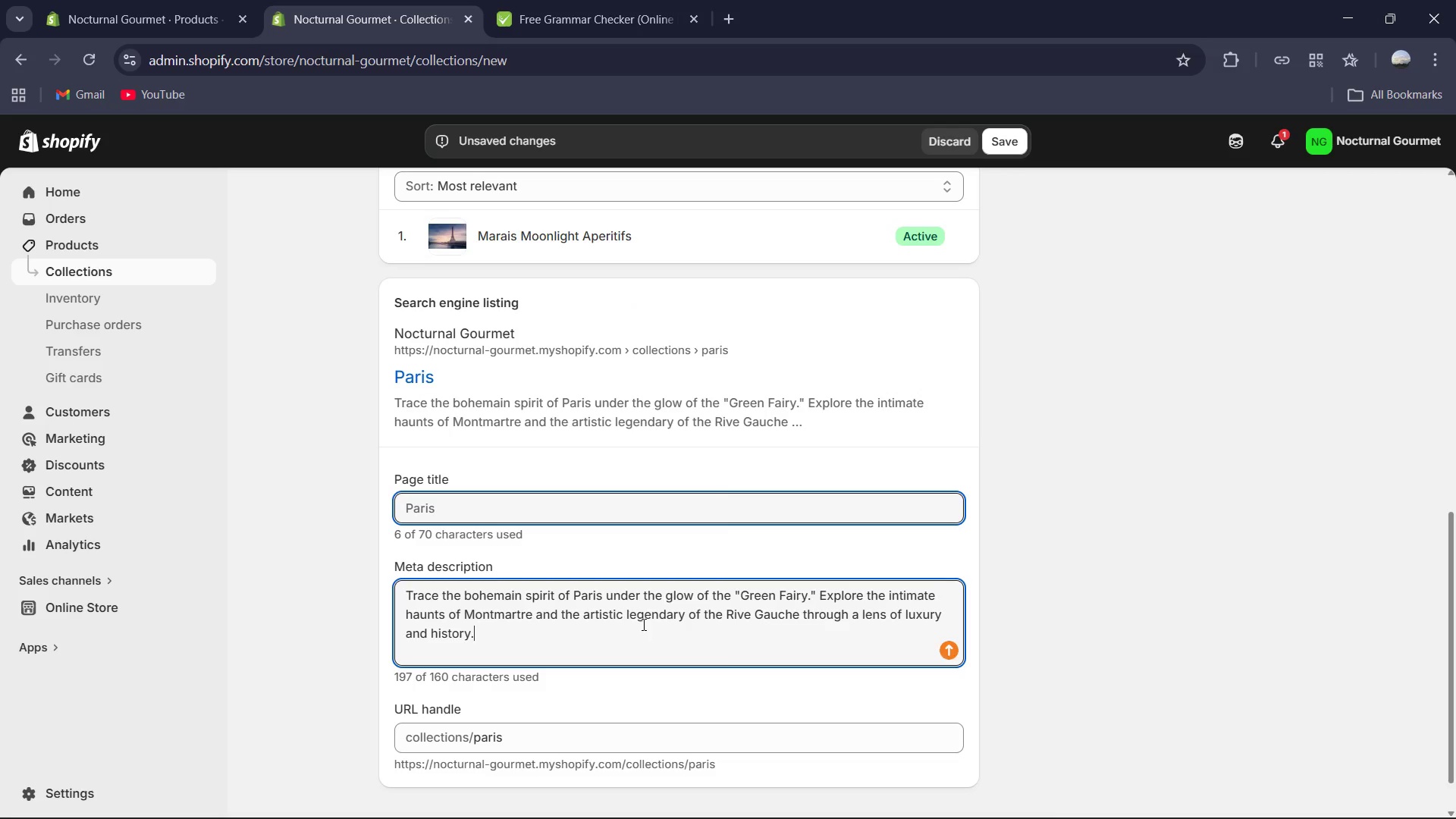 
key(Control+A)
 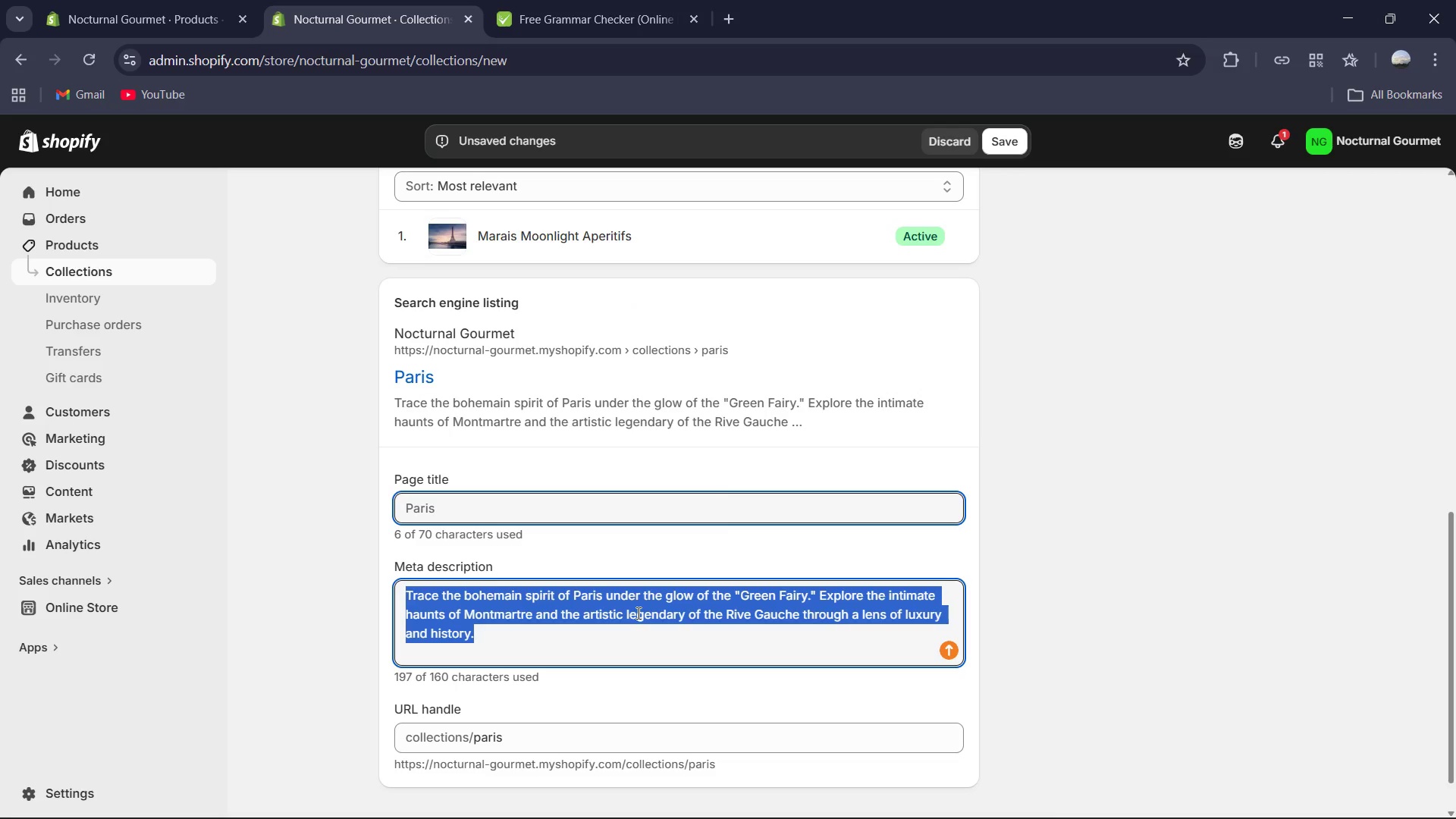 
type(Expeir)
key(Backspace)
type(ence )
key(Backspace)
key(Backspace)
key(Backspace)
key(Backspace)
key(Backspace)
key(Backspace)
key(Backspace)
type(erience the g)
key(Backspace)
type(hieght of Parisa)
key(Backspace)
type(ian nightlid)
key(Backspace)
type(fe. A luxury collection of history and spirit walks through th)
key(Backspace)
key(Backspace)
type(Montmartre's most exclusive n)
key(Backspace)
type(bohemain)
key(Backspace)
key(Backspace)
key(Backspace)
type(ian haunts.)
 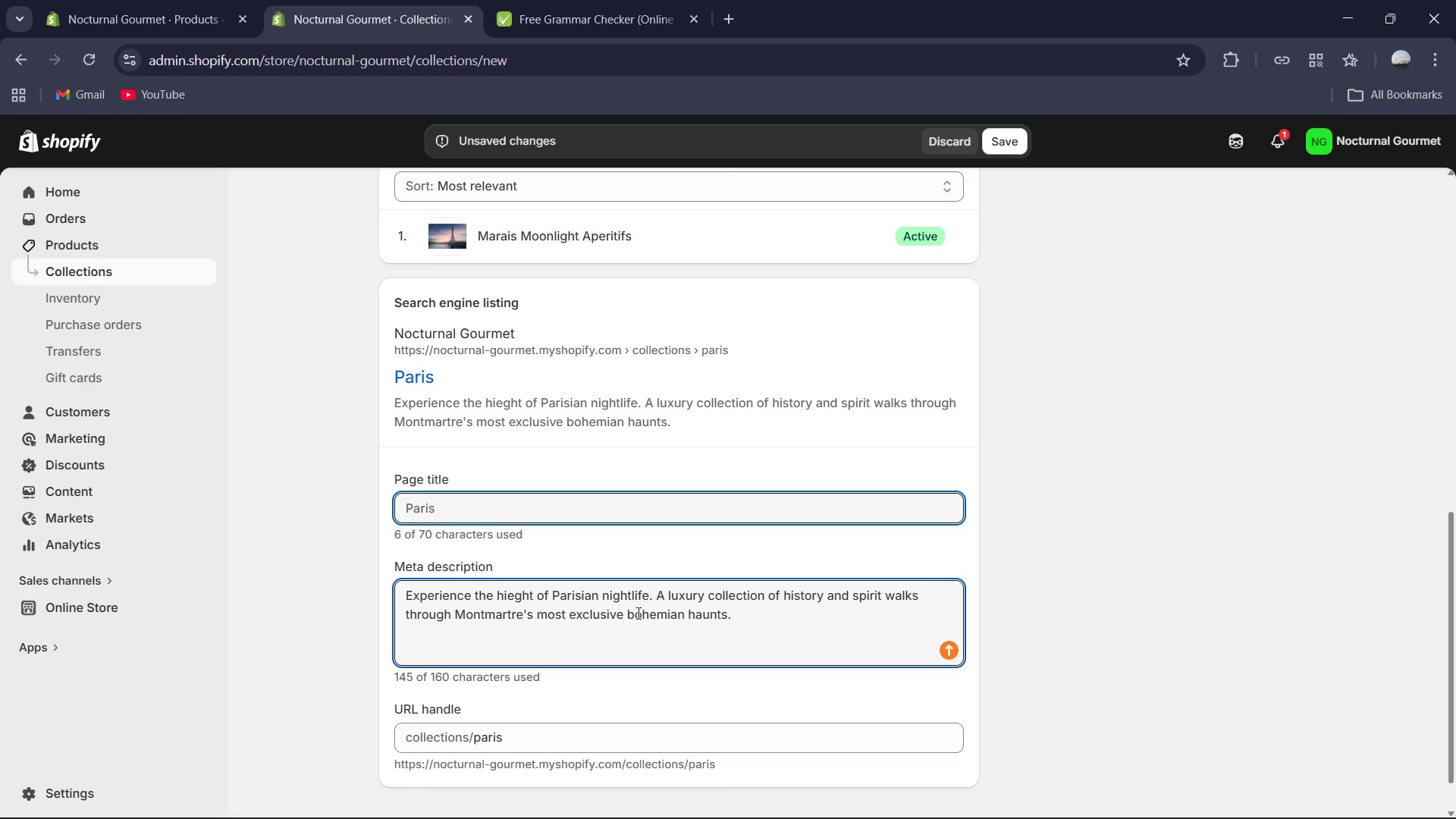 
scroll: coordinate [669, 563], scroll_direction: down, amount: 1.0
 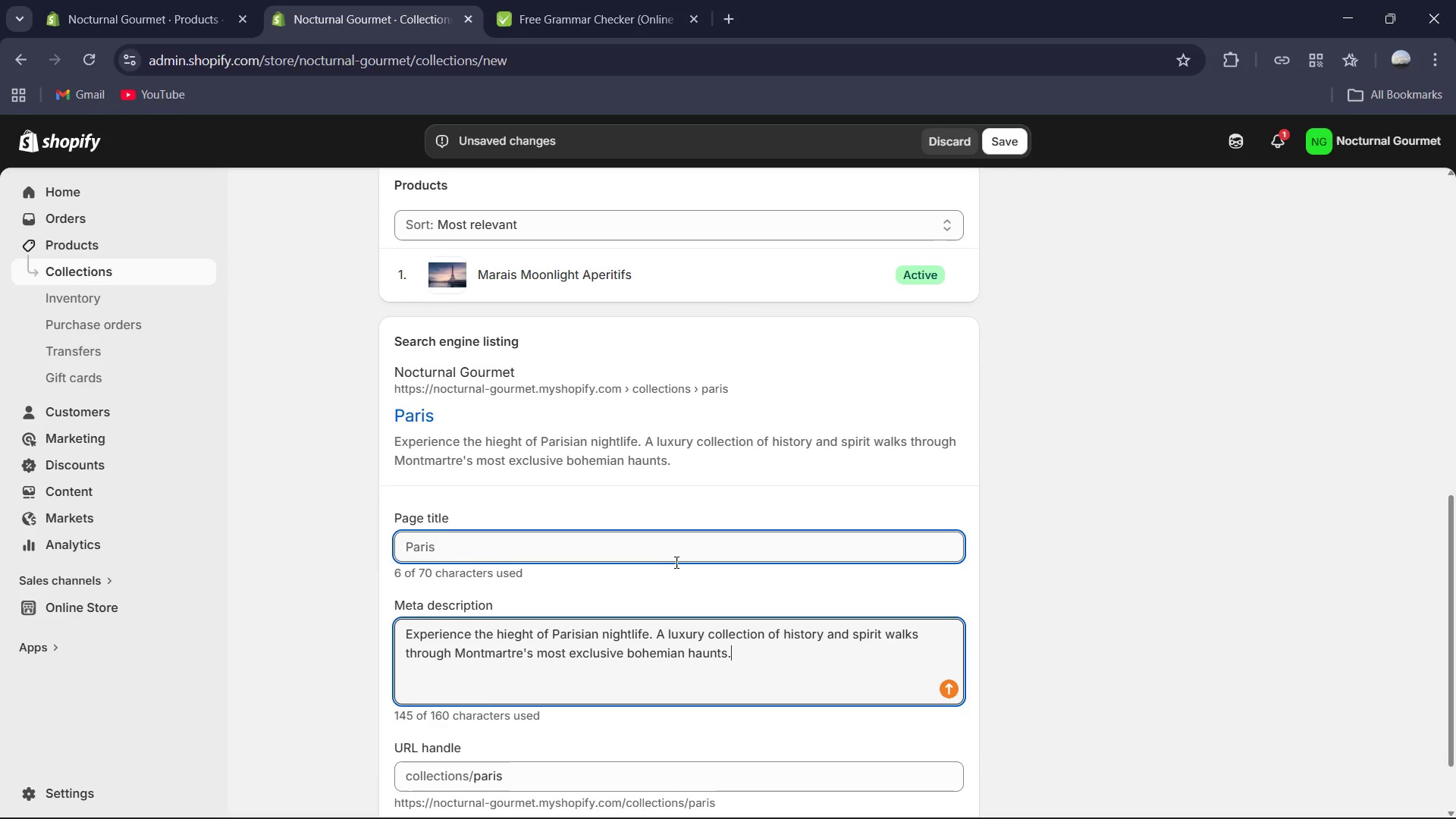 
scroll: coordinate [682, 552], scroll_direction: up, amount: 11.0
 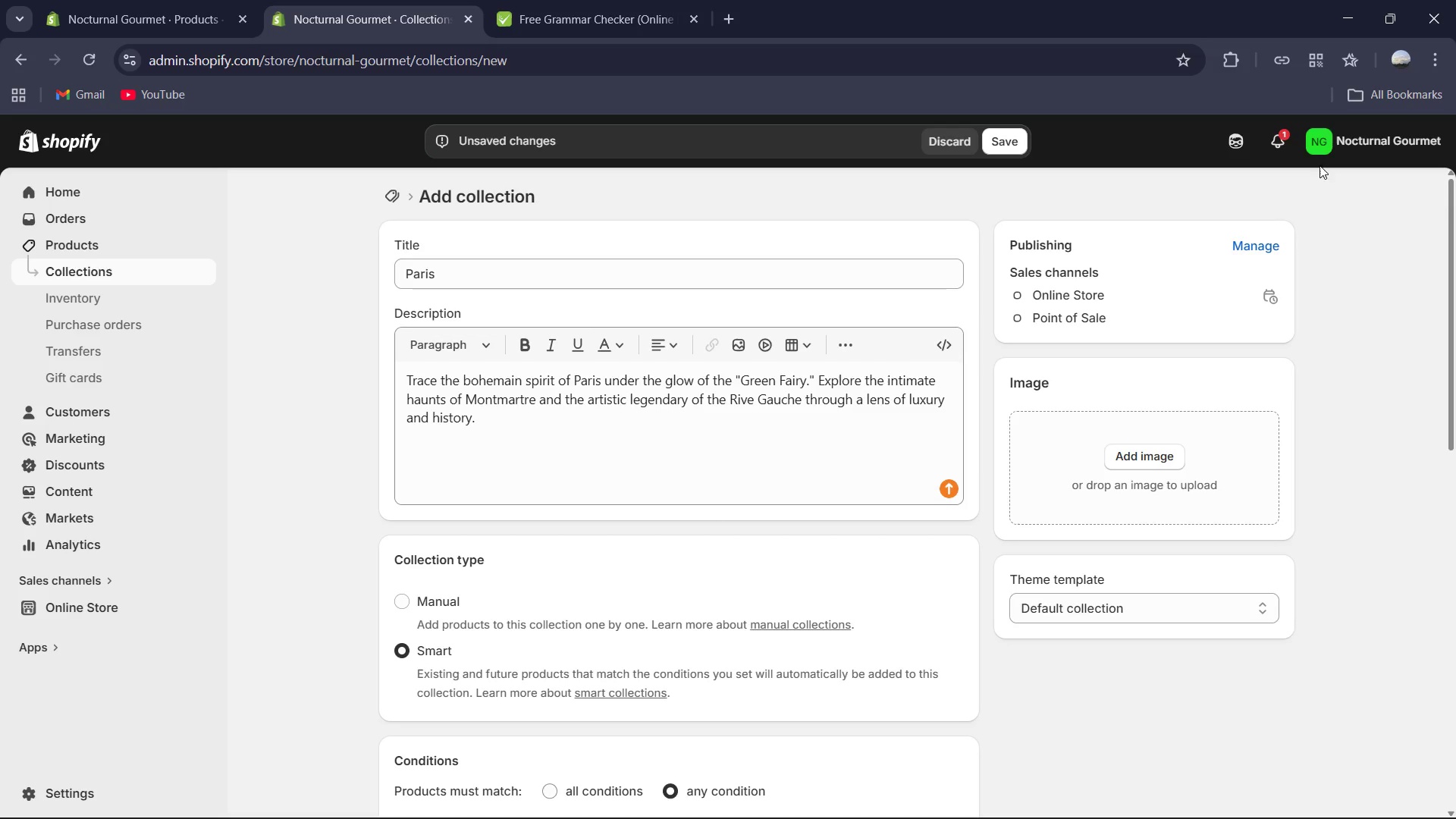 
mouse_move([992, 140])
 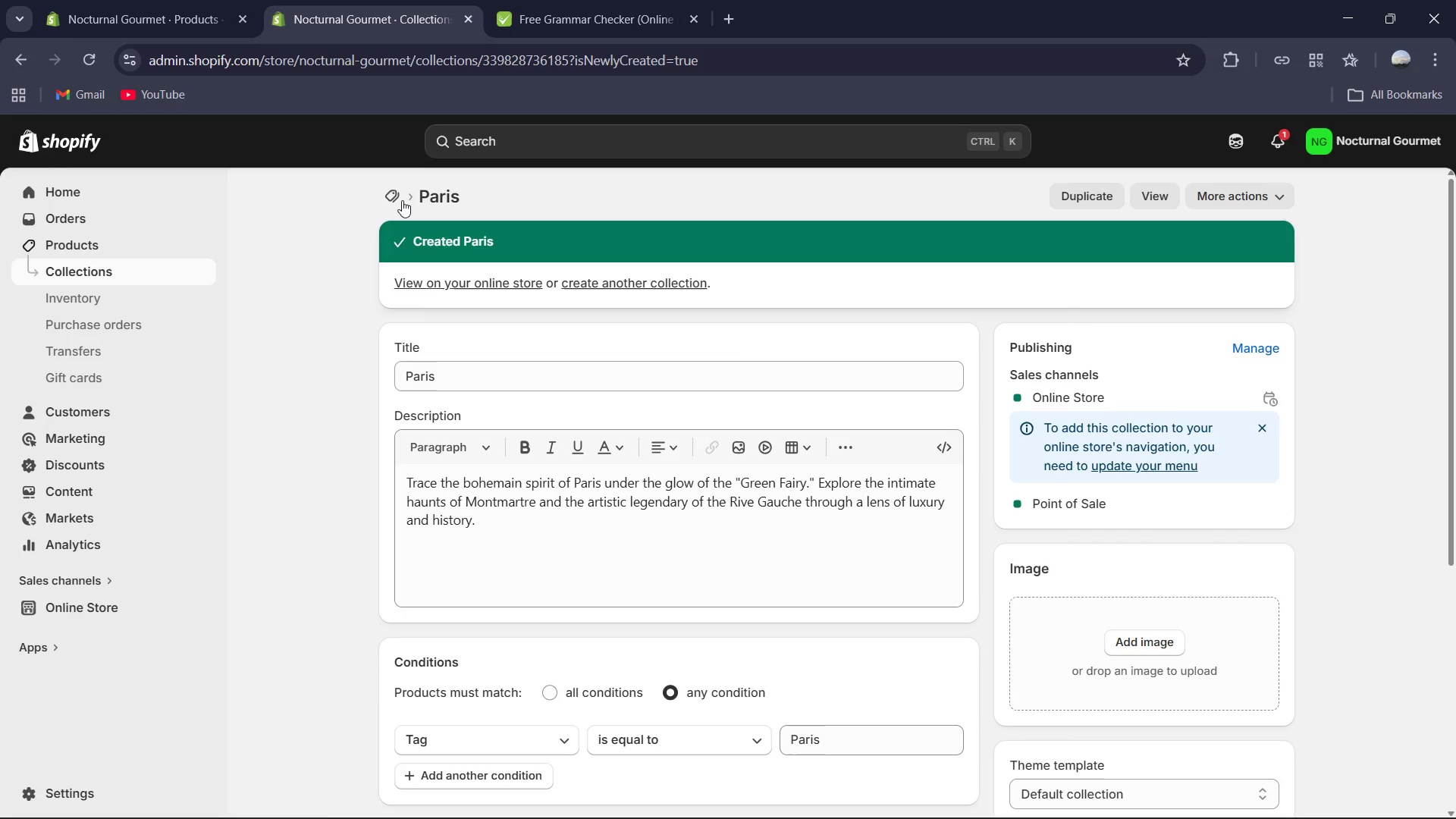 
left_click([402, 199])
 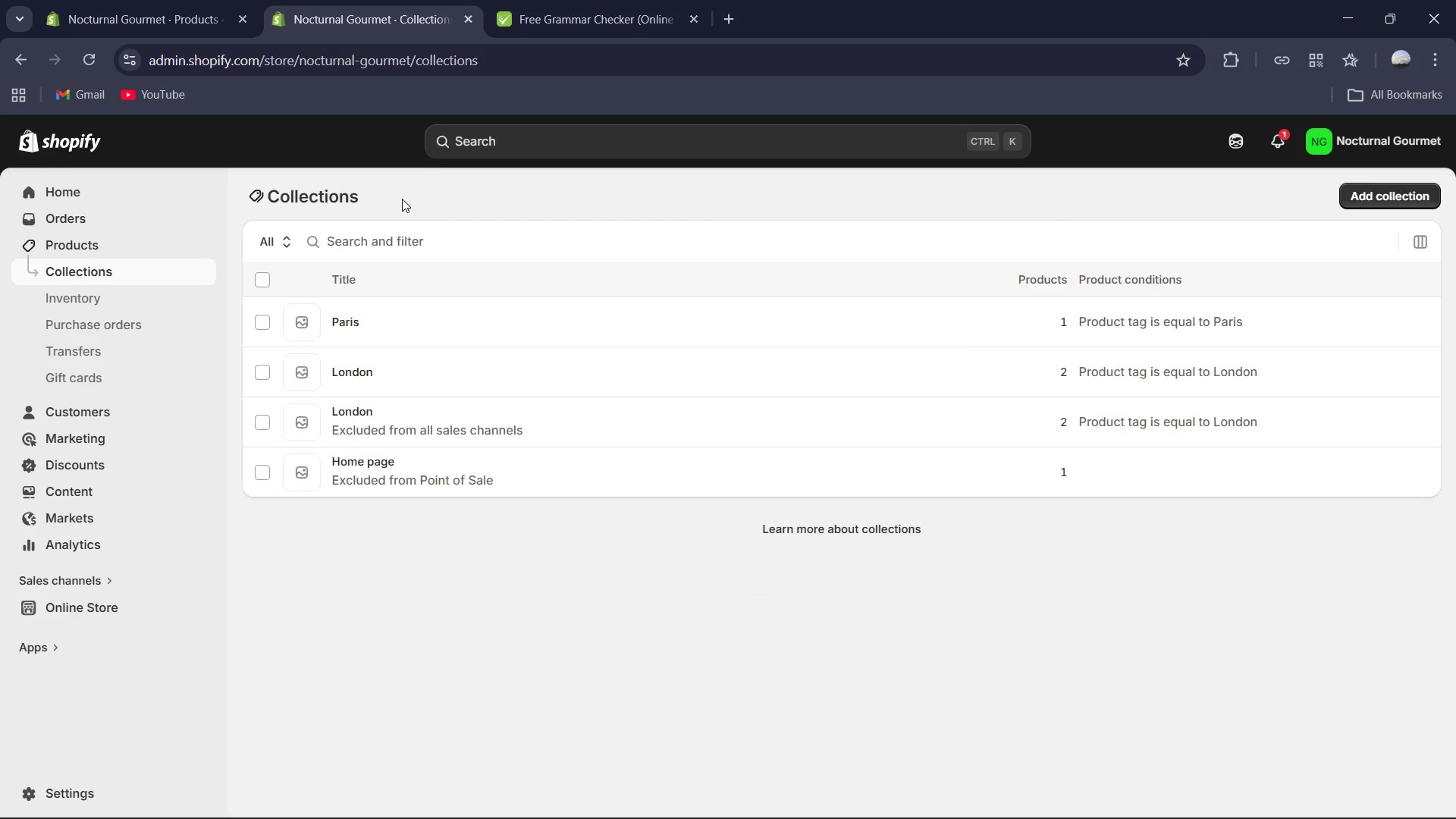 
wait(8.08)
 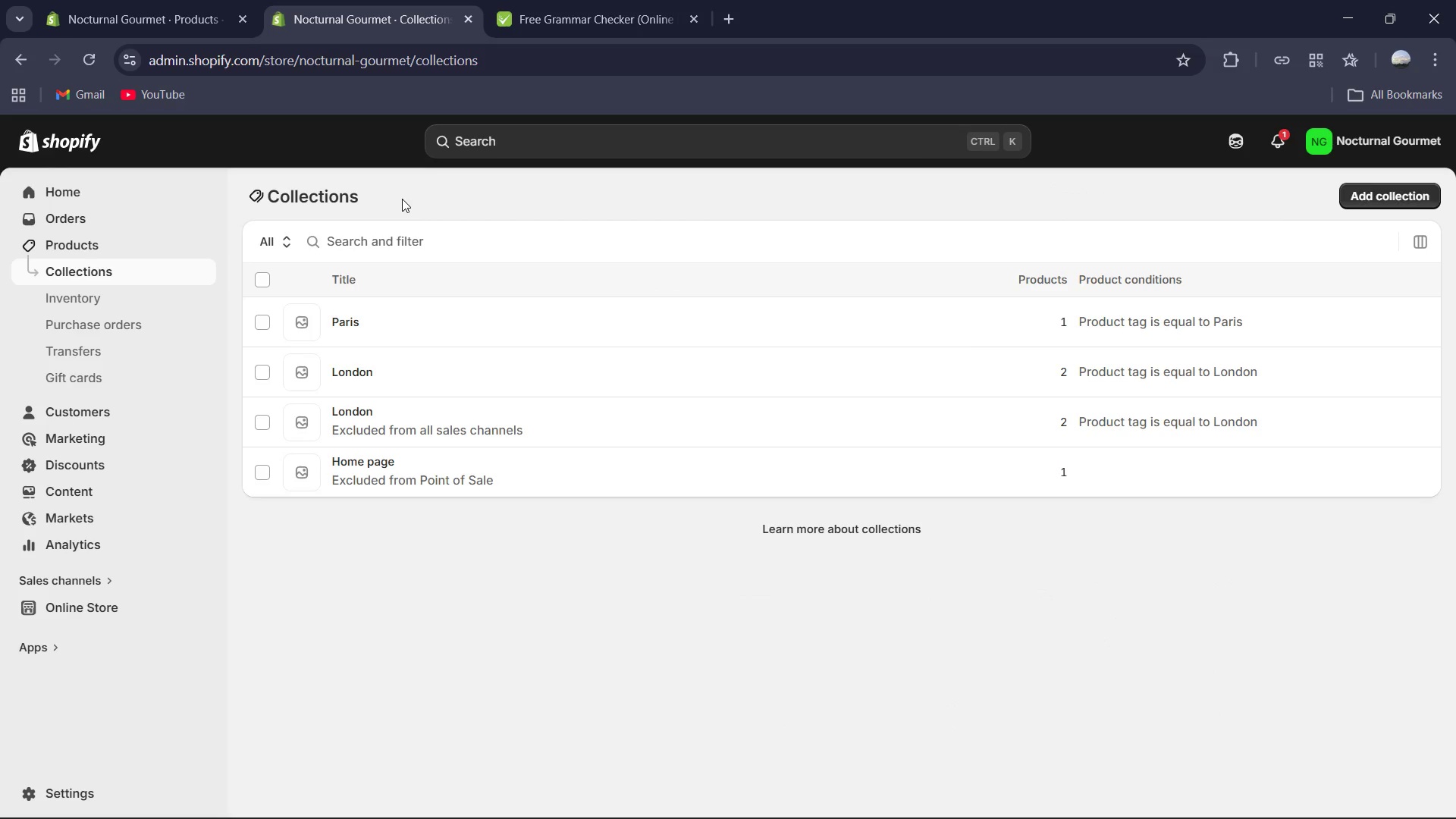 
left_click([1356, 201])
 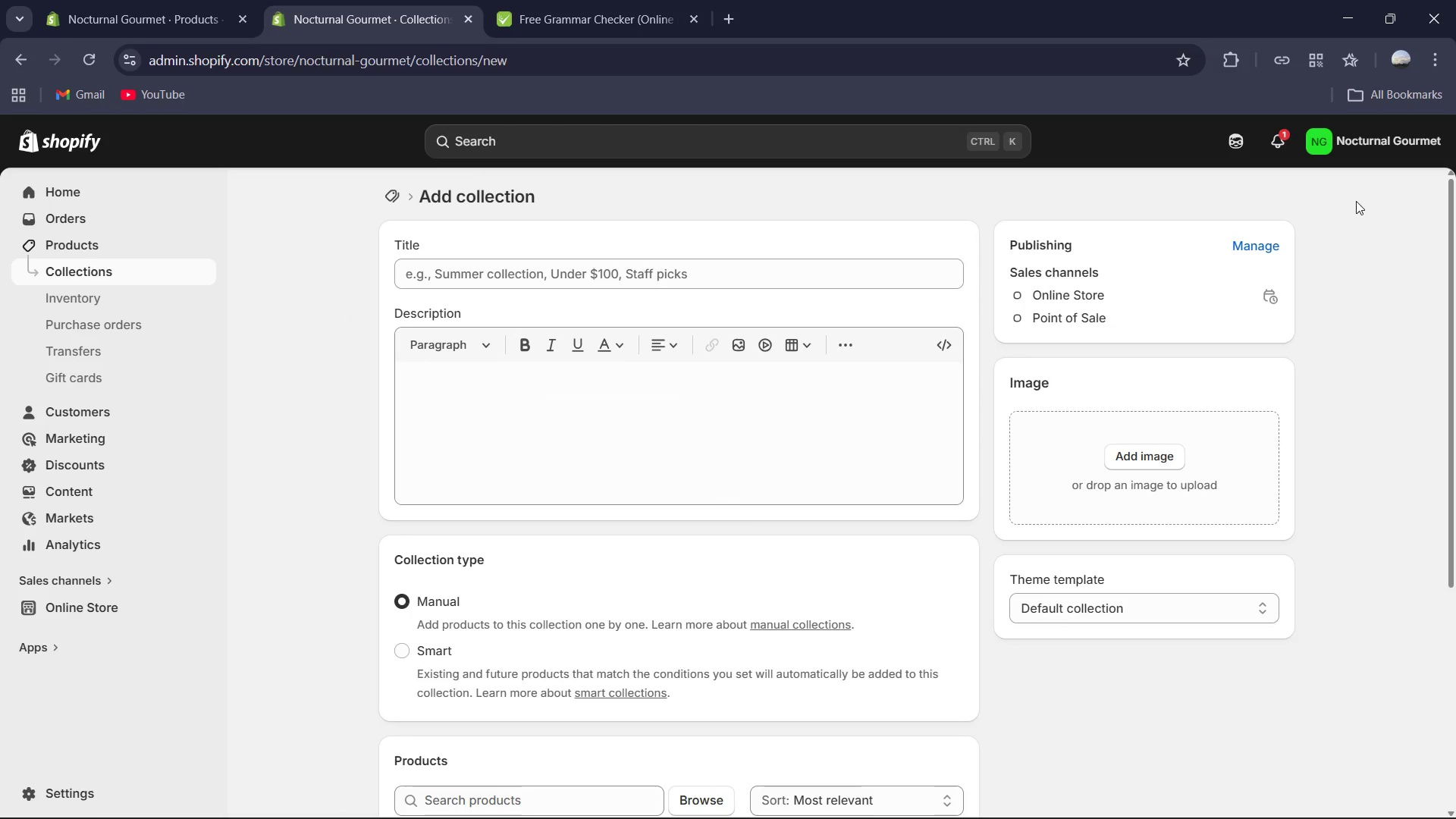 
wait(5.02)
 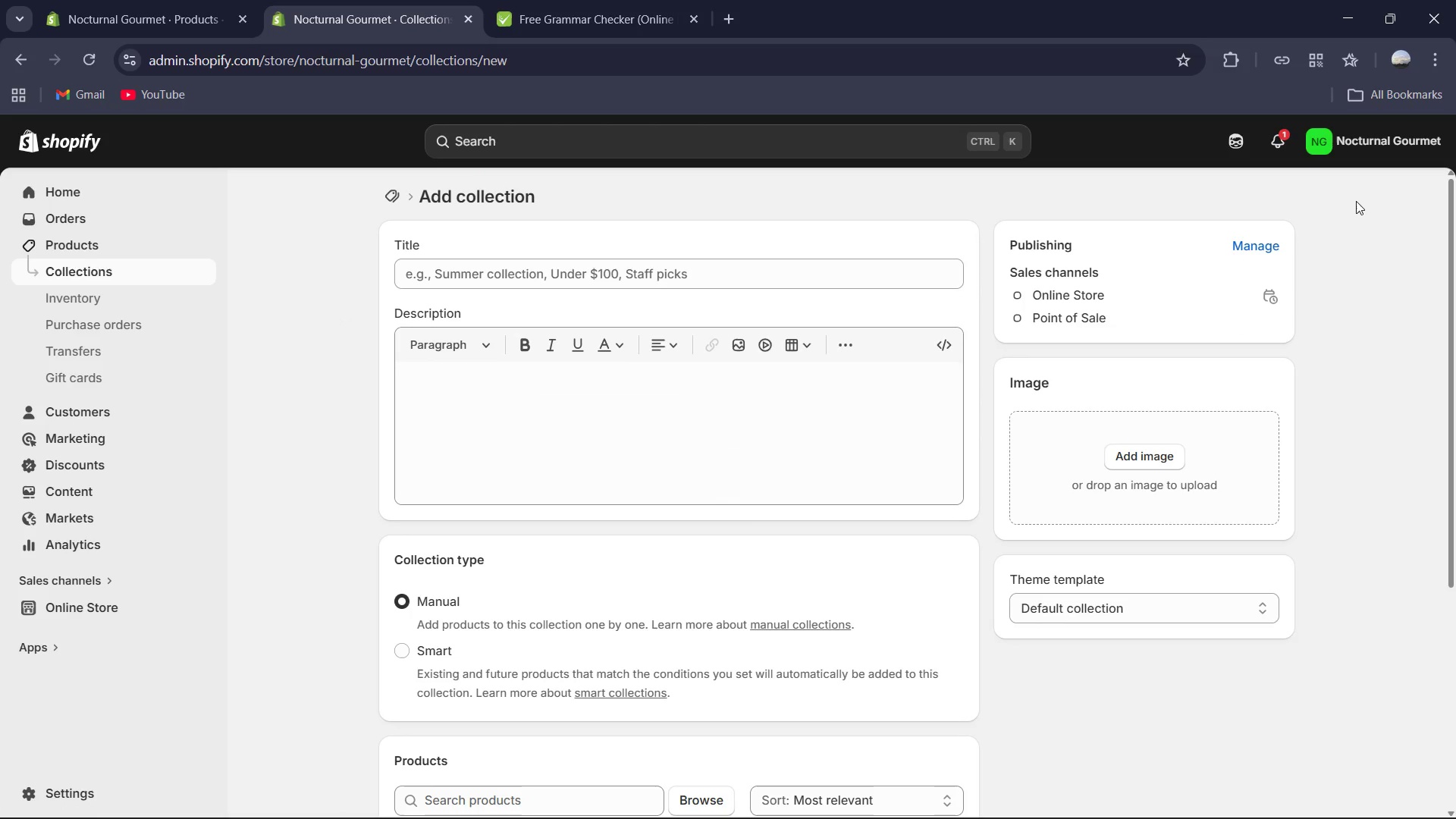 
left_click([680, 275])
 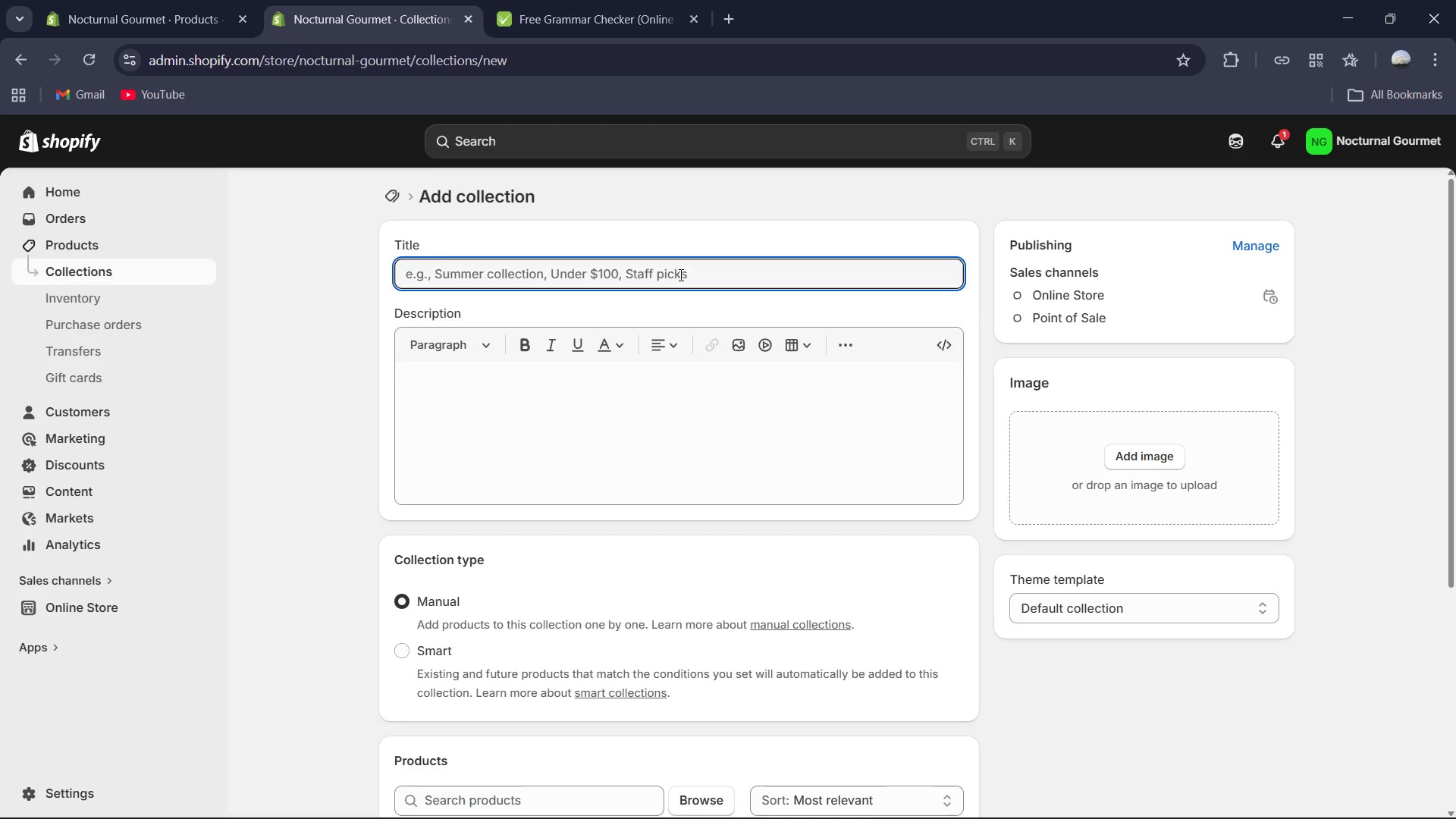 
type(Barcelona )
 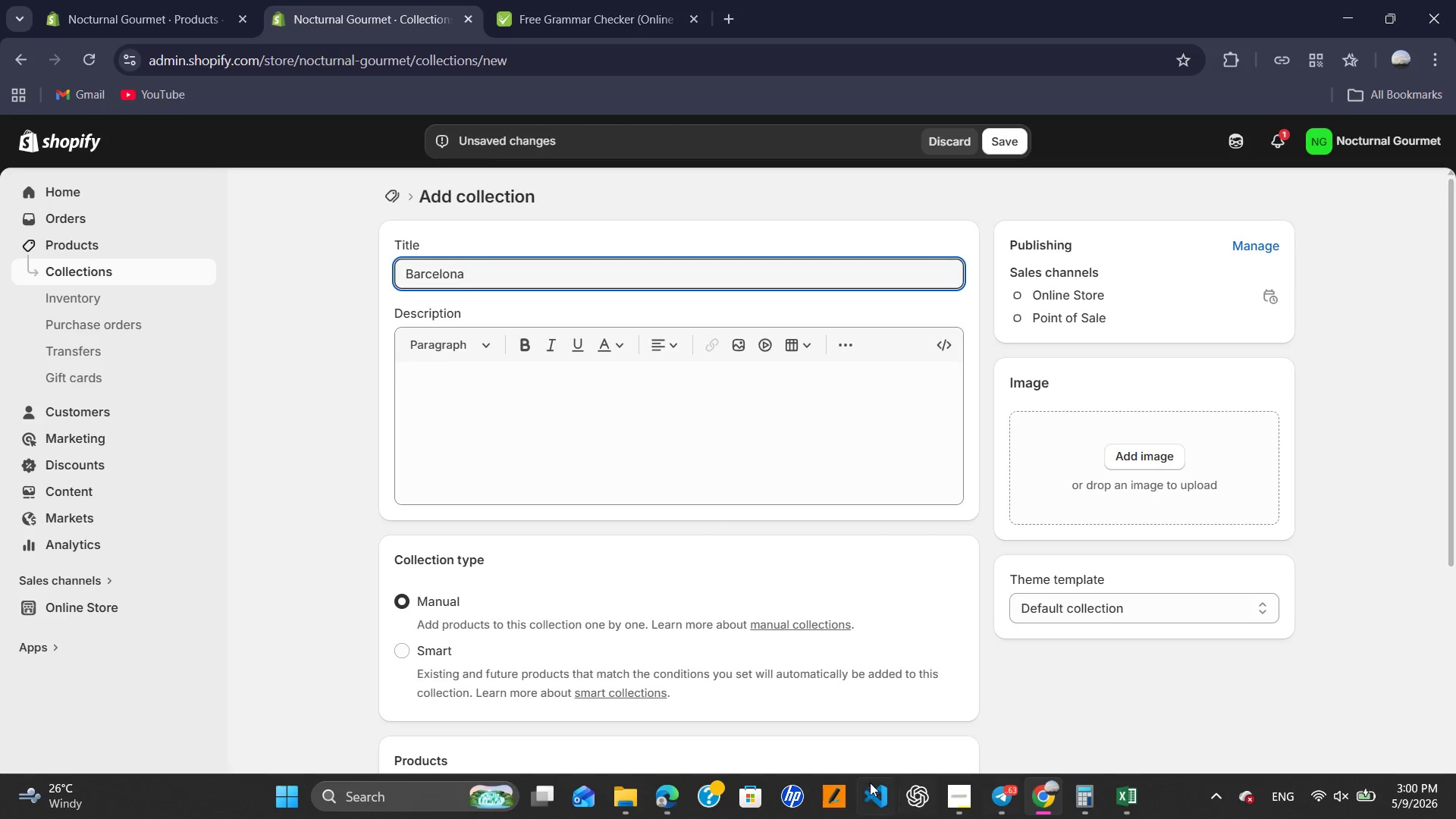 
left_click([959, 796])
 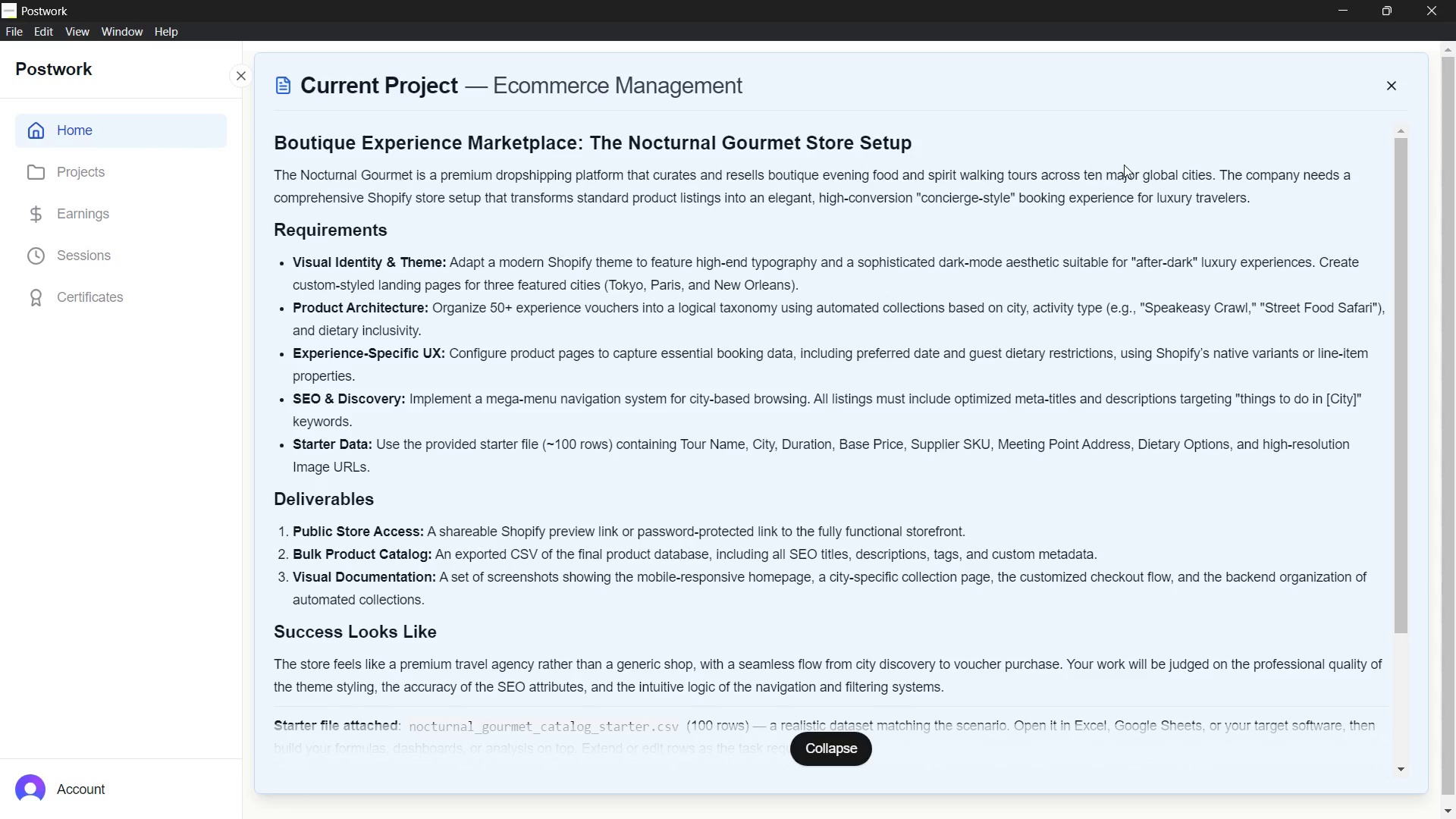 
wait(25.92)
 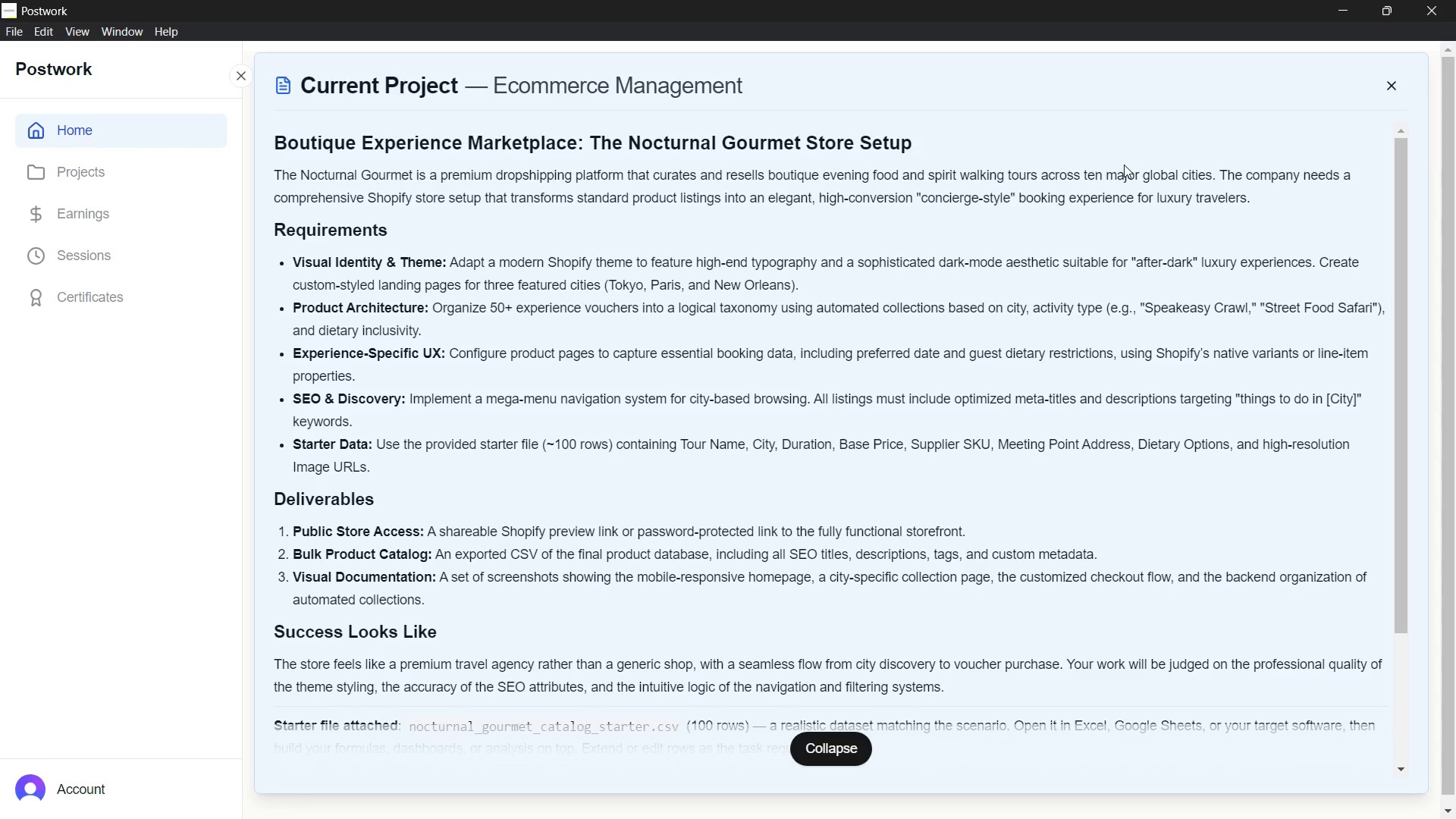 
key(Control+ControlLeft)
 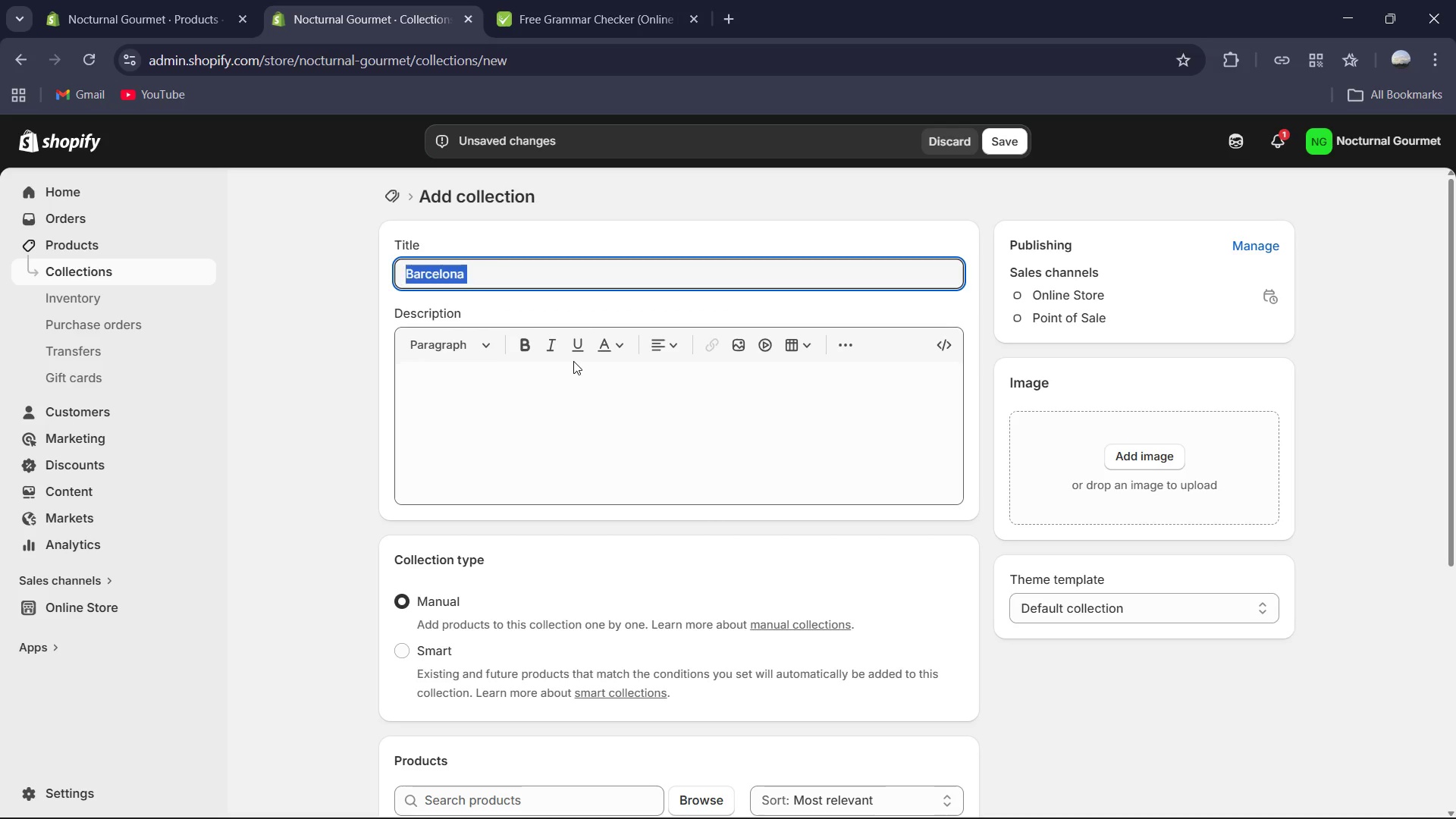 
key(Control+A)
 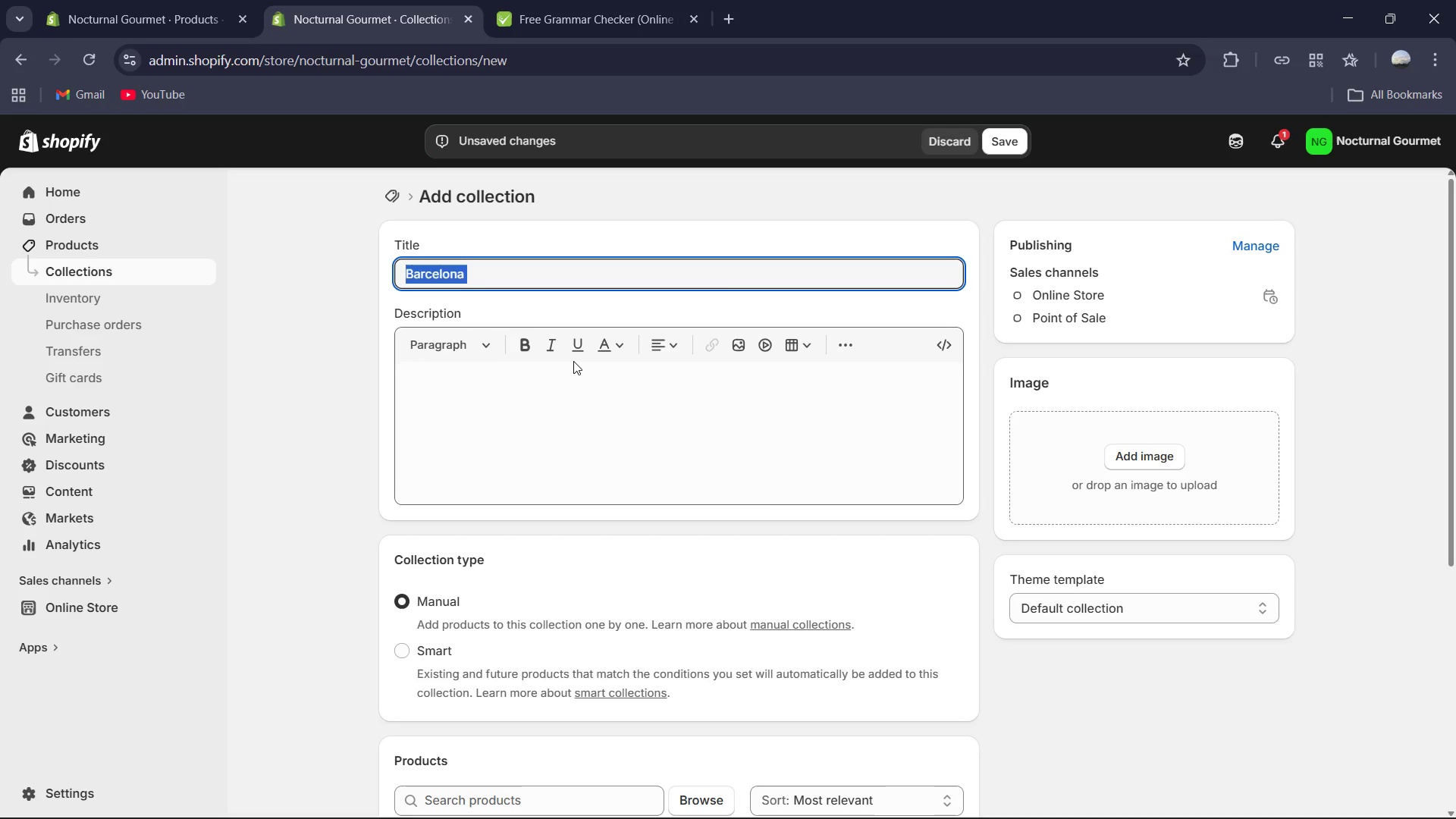 
key(Backspace)
type(New Orleans )
 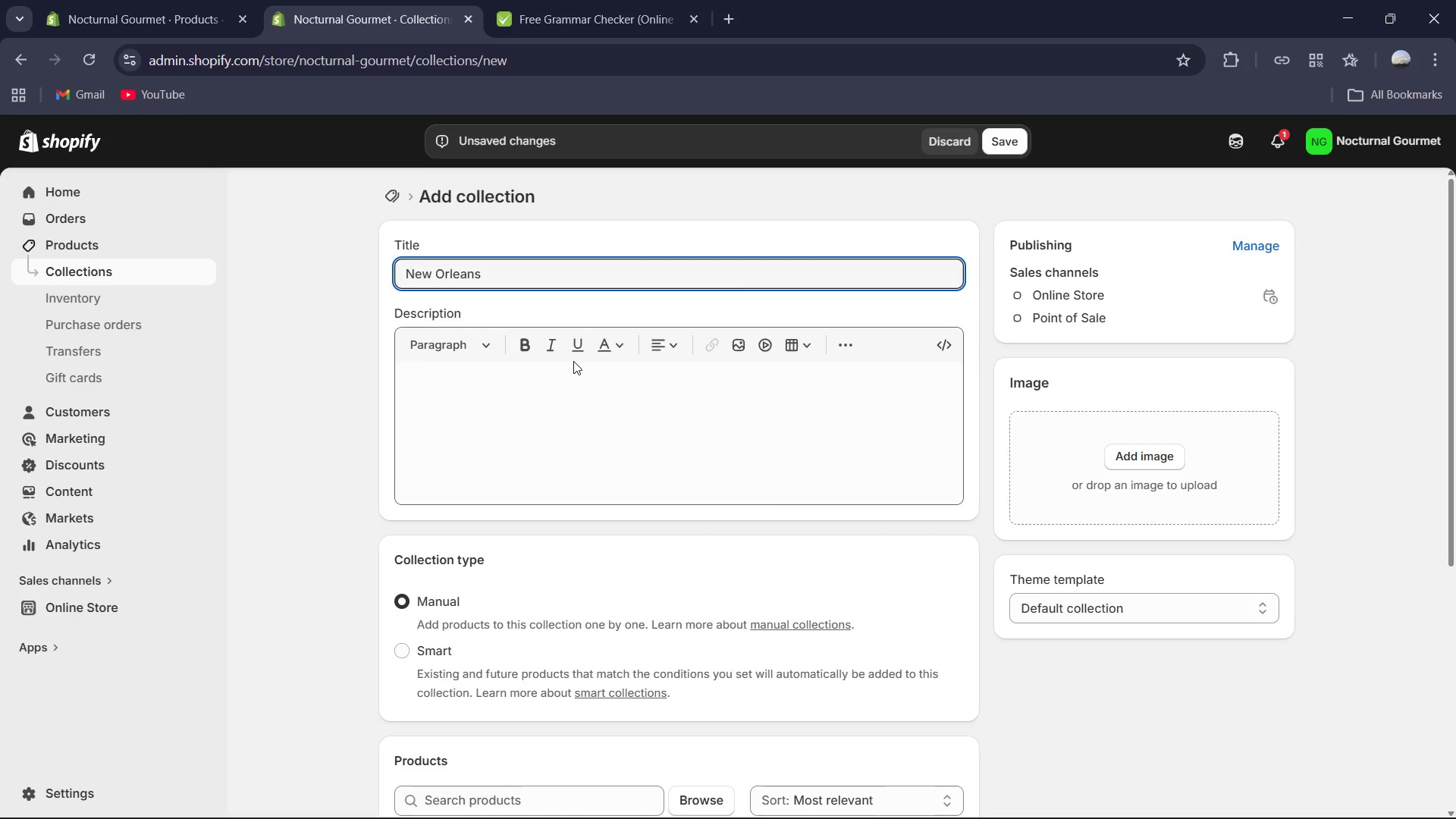 
left_click([554, 426])
 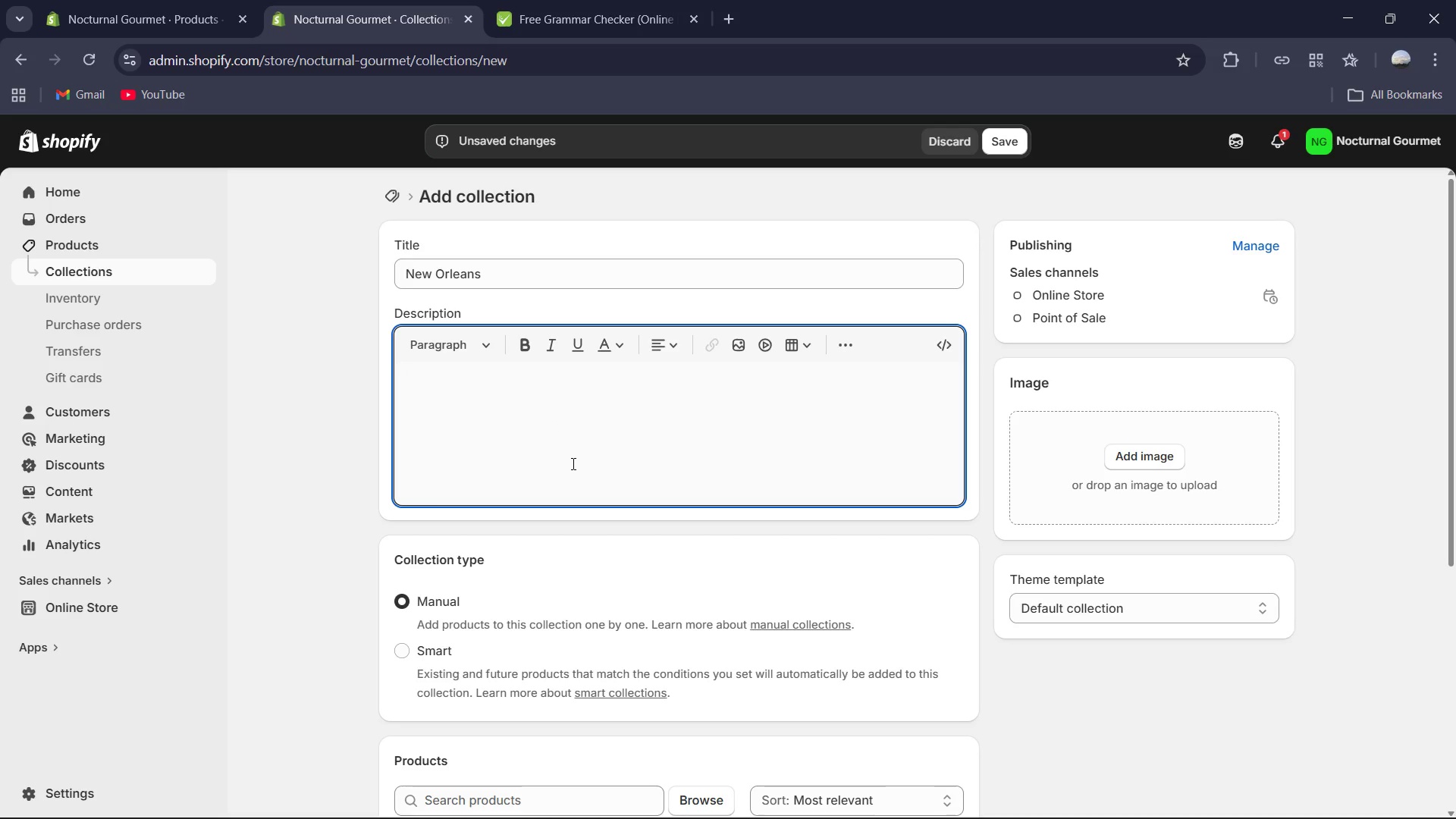 
type(Immerse yourd)
key(Backspace)
type(seld )
key(Backspace)
key(Backspace)
type(f in the soulful pilse)
key(Backspace)
key(Backspace)
key(Backspace)
key(Backspace)
type(ule)
key(Backspace)
type(se of the Crescent City,)
key(Backspace)
type(. From private jazz sets to high-end Creole culinary circuits, experience the vibrant, candleit magic of New Orel)
key(Backspace)
key(Backspace)
type(leans after dark. )
 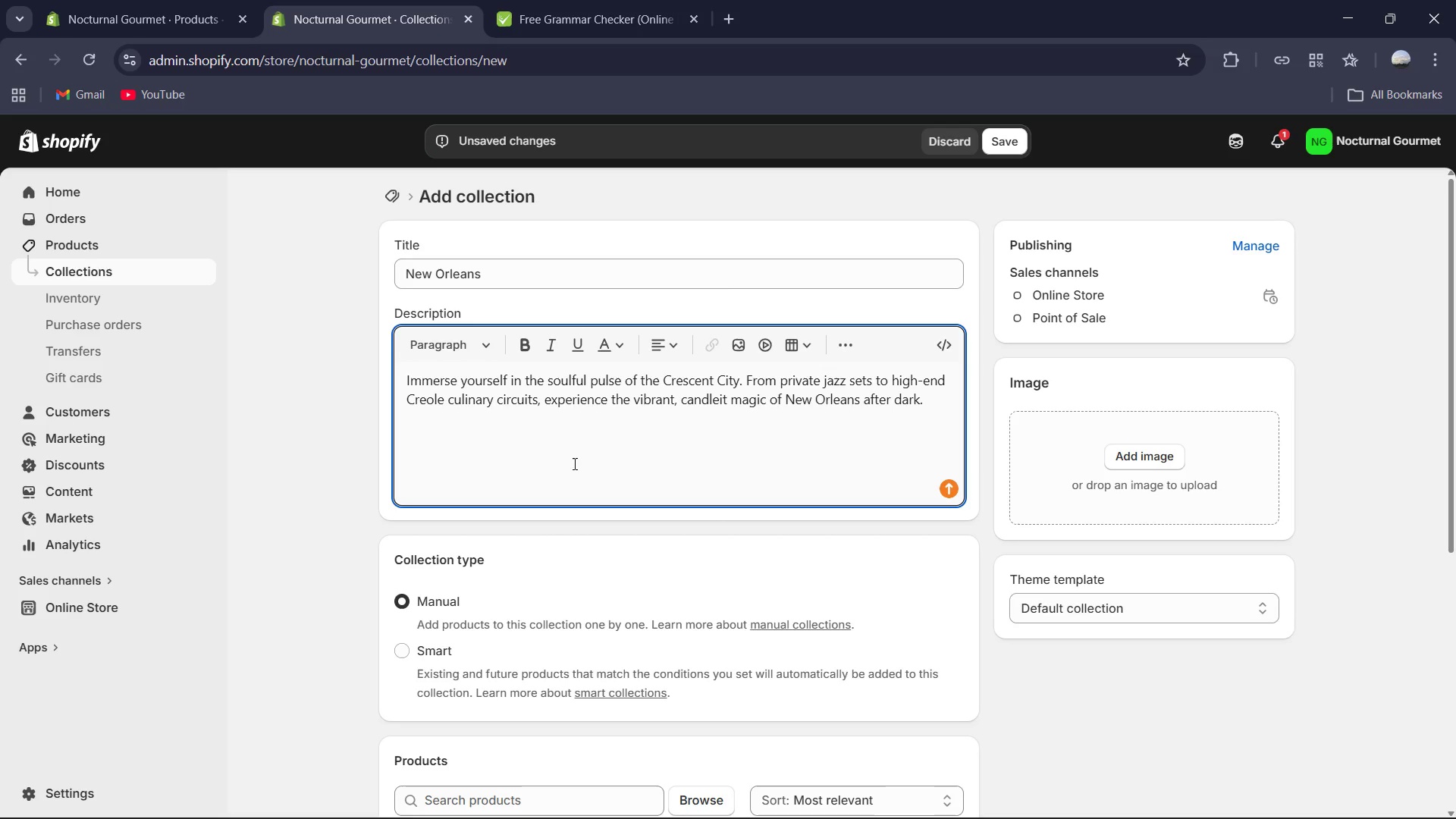 
scroll: coordinate [696, 525], scroll_direction: down, amount: 3.0
 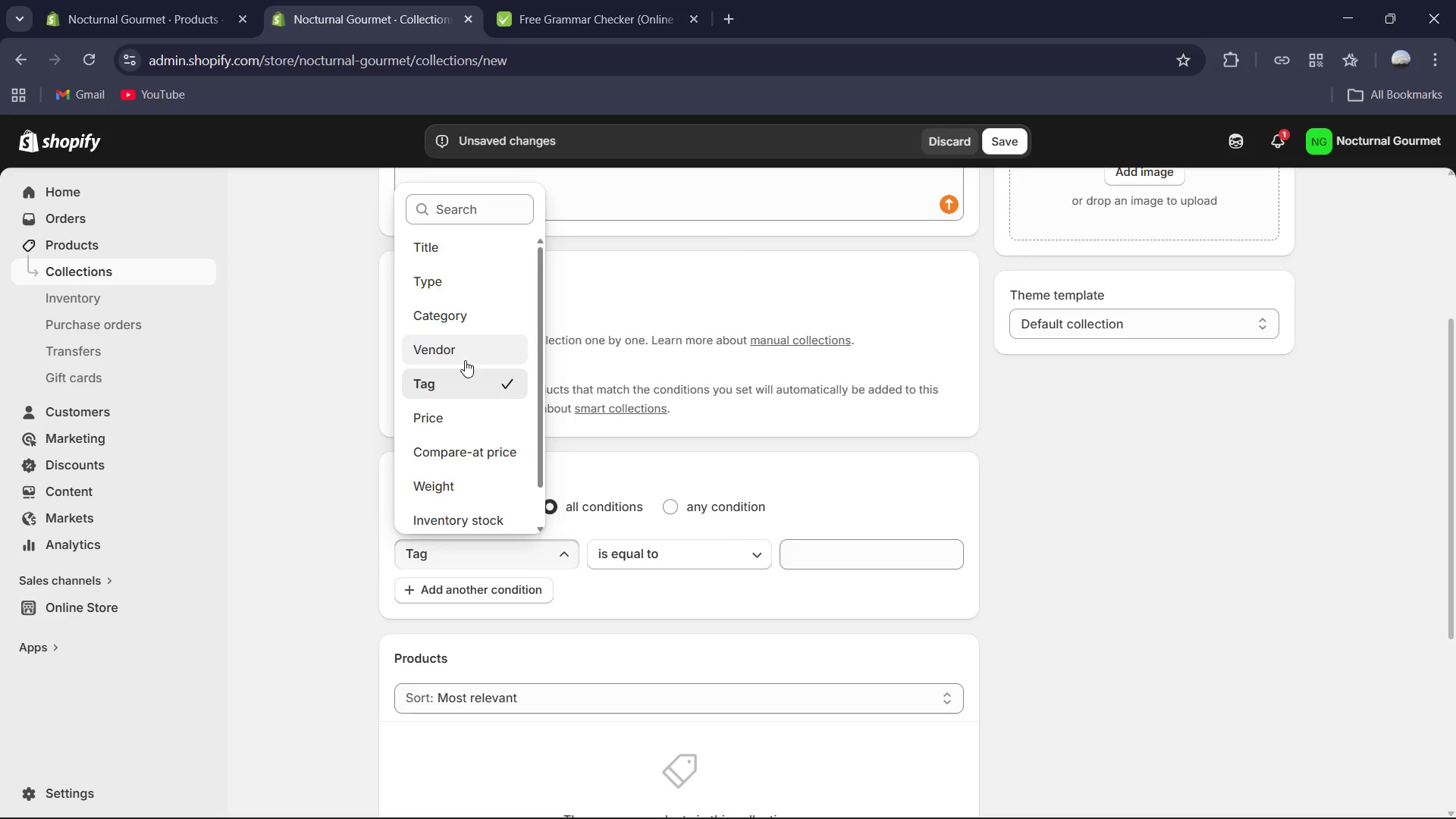 
left_click([922, 544])
 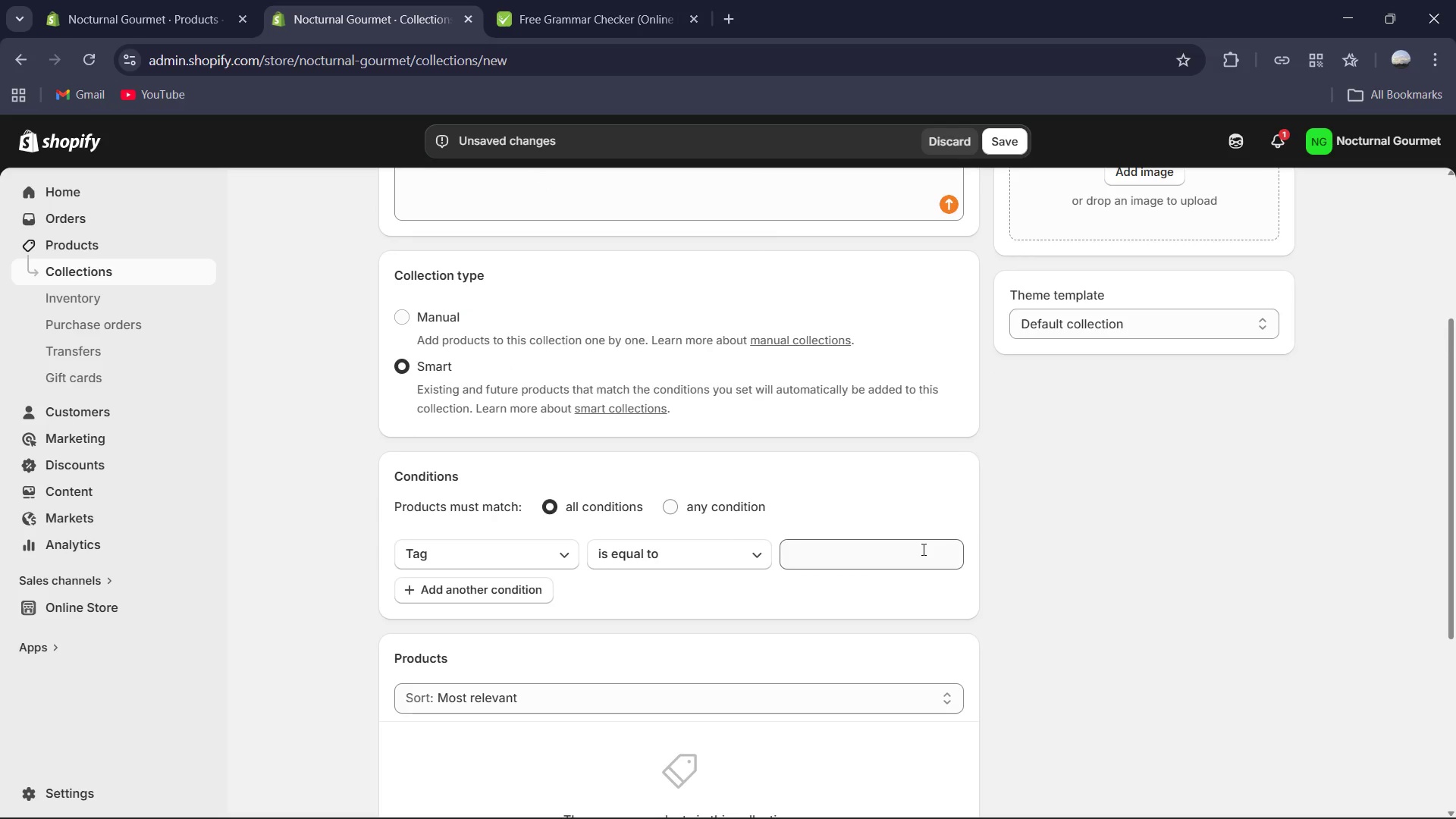 
left_click([922, 549])
 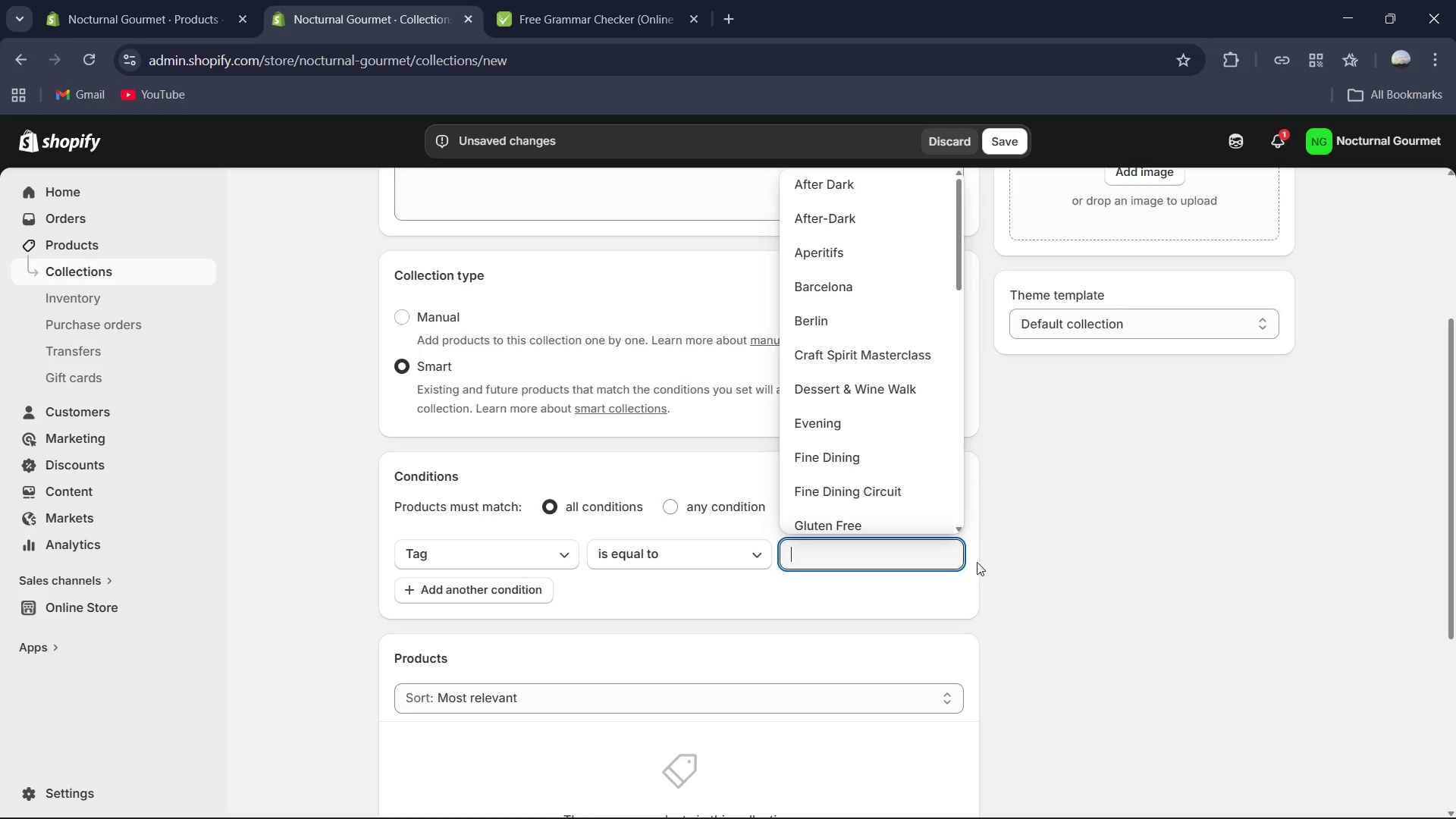 
type(New)
 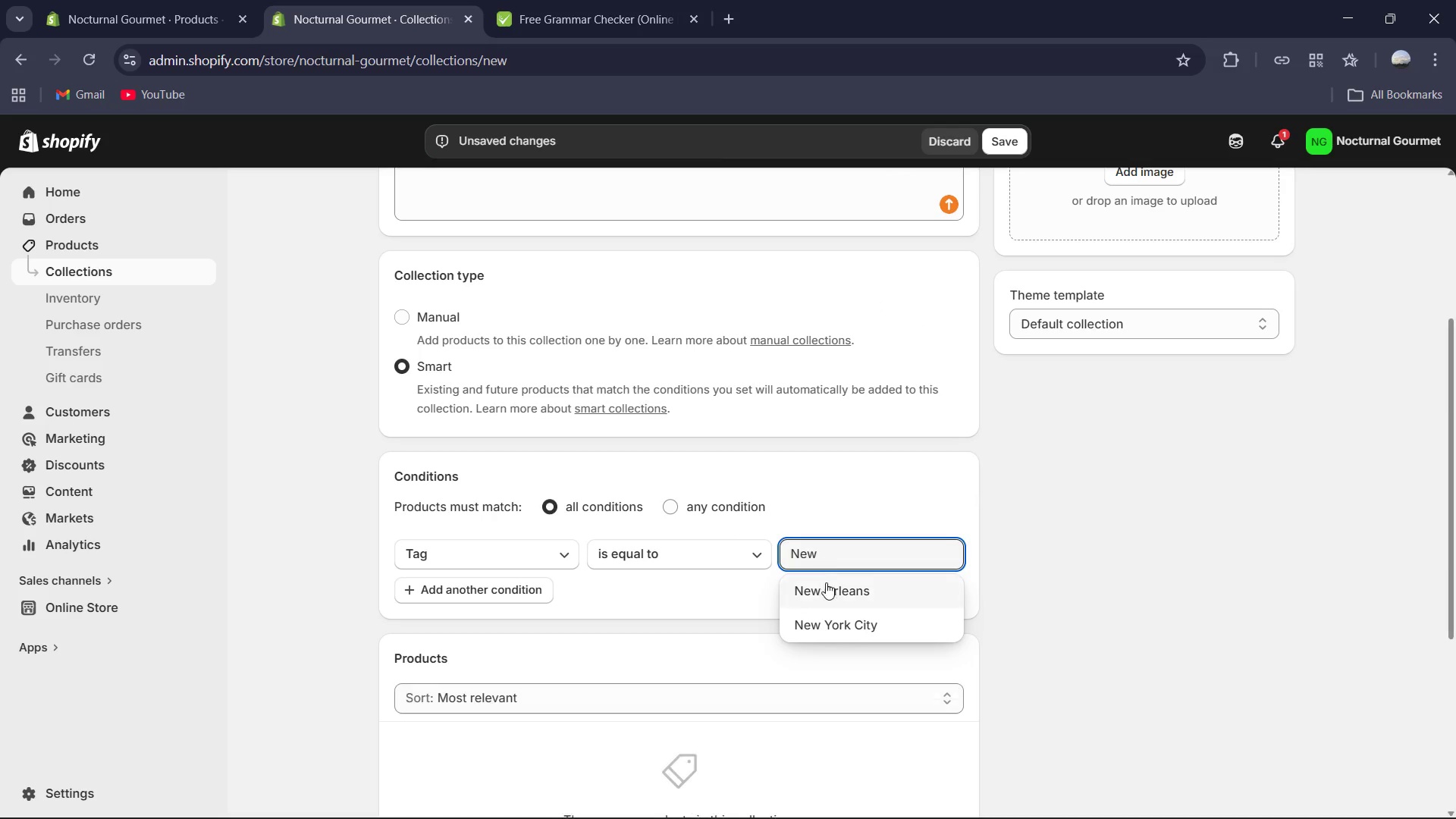 
left_click([830, 587])
 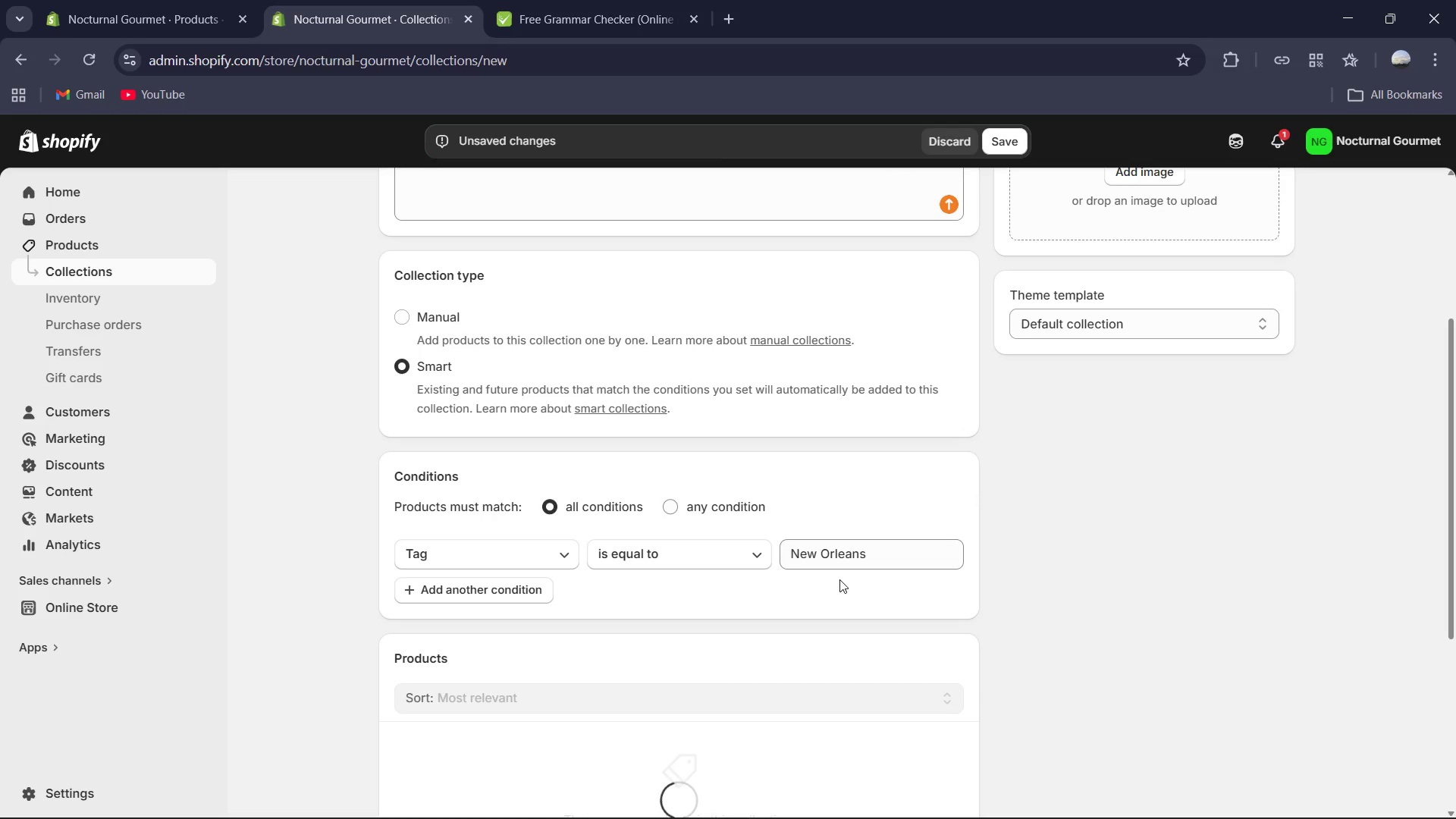 
scroll: coordinate [820, 582], scroll_direction: down, amount: 4.0
 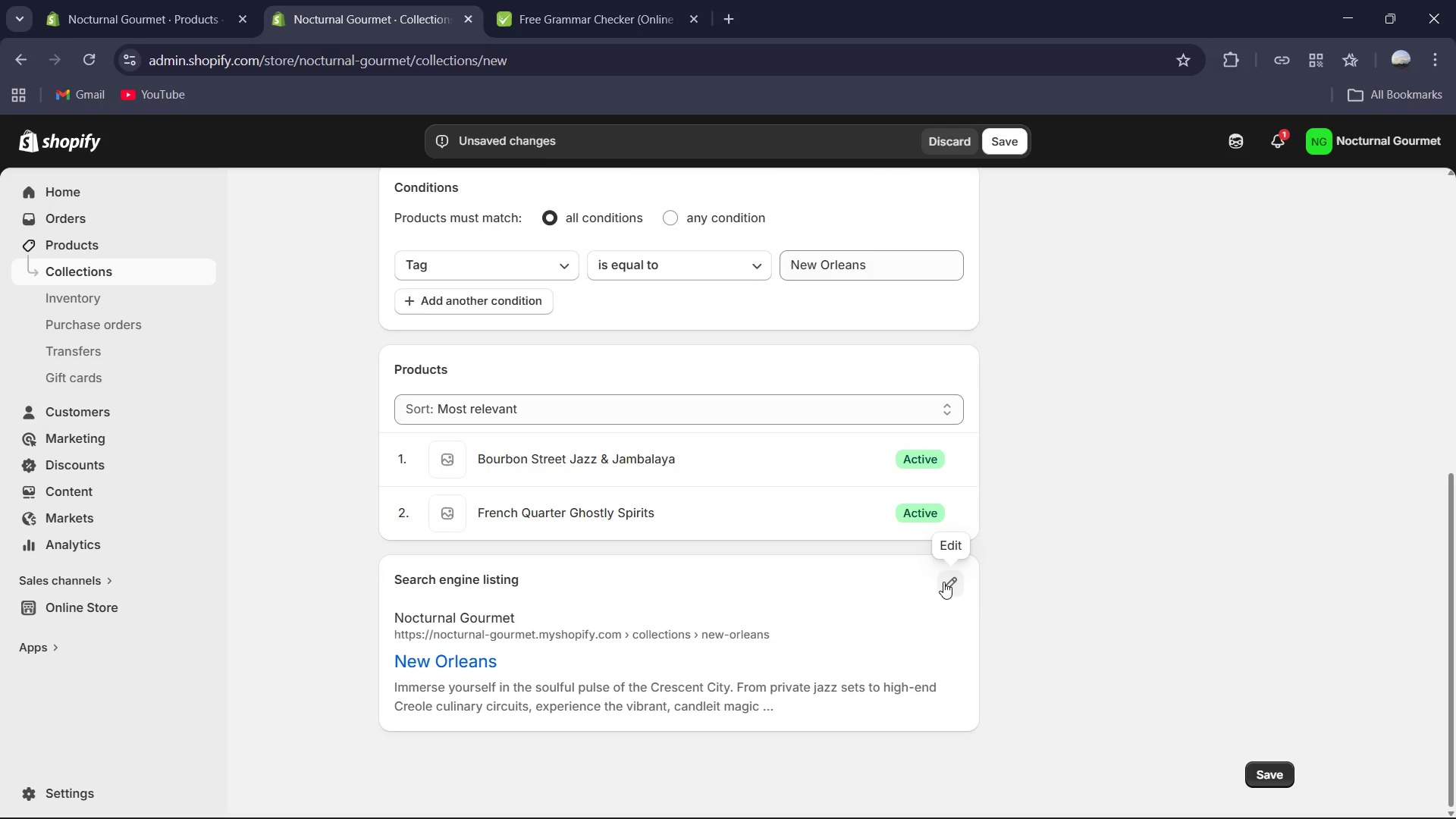 
left_click_drag(start_coordinate=[943, 585], to_coordinate=[947, 583])
 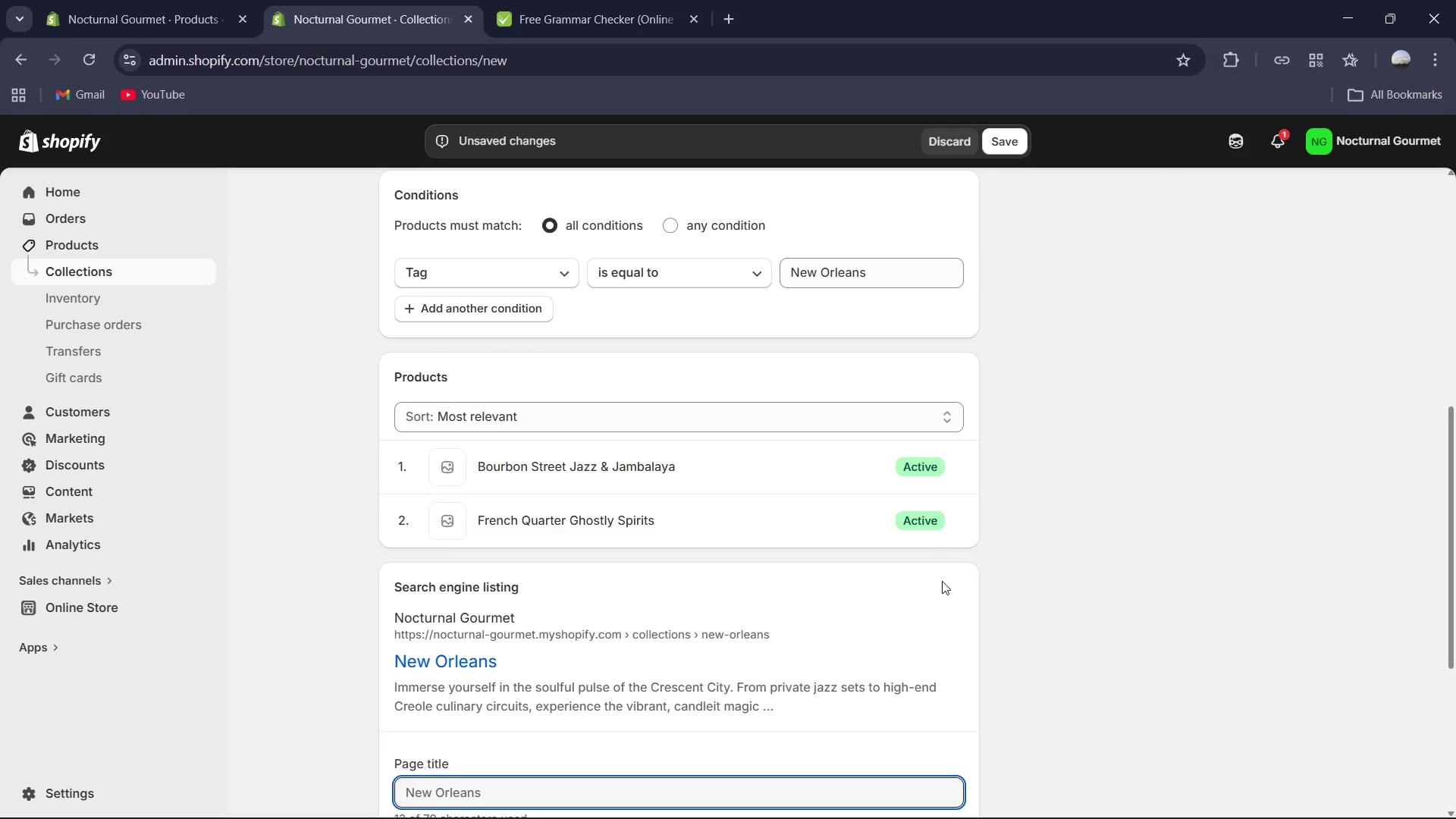 
scroll: coordinate [940, 581], scroll_direction: down, amount: 2.0
 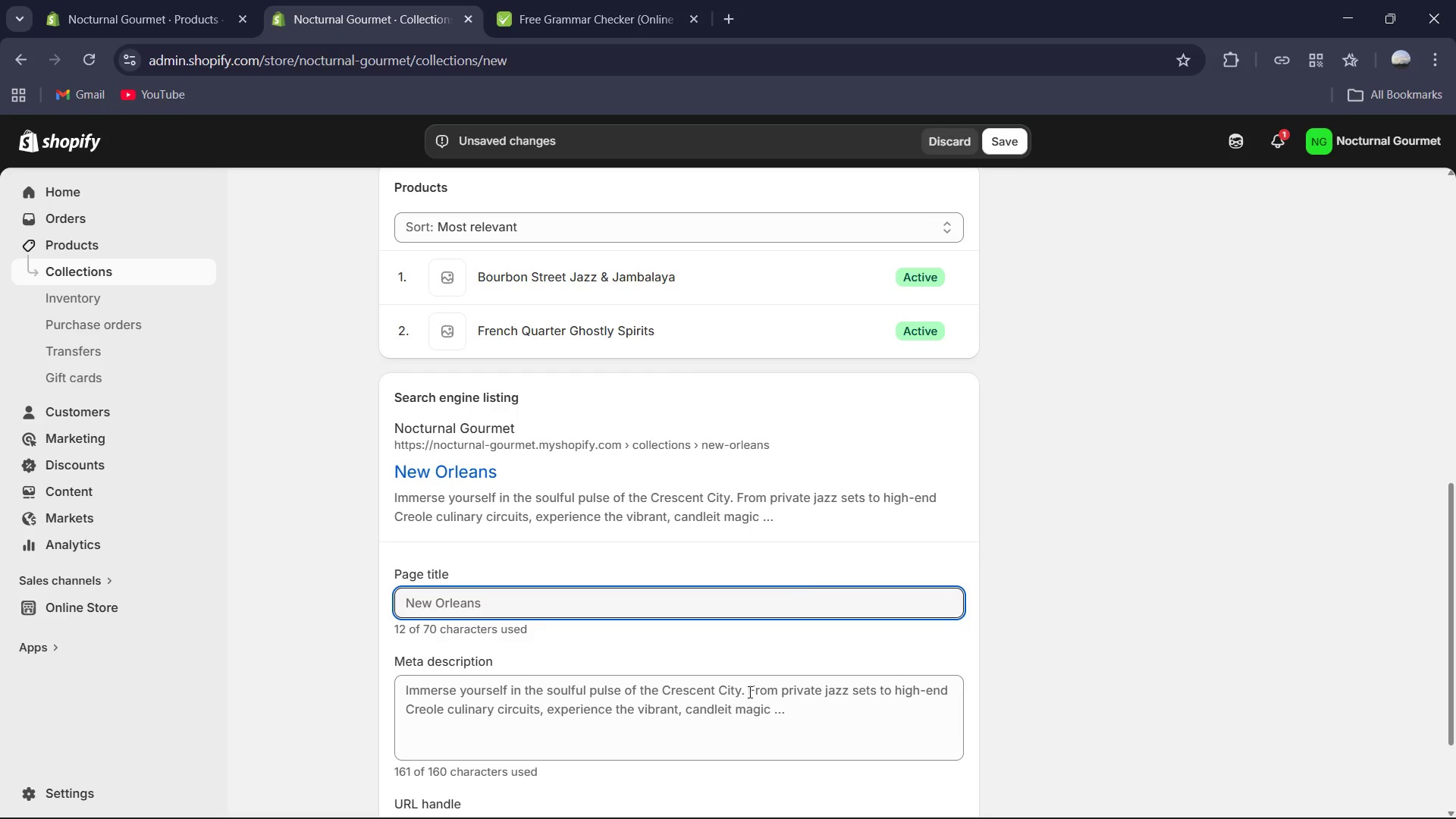 
left_click([736, 728])
 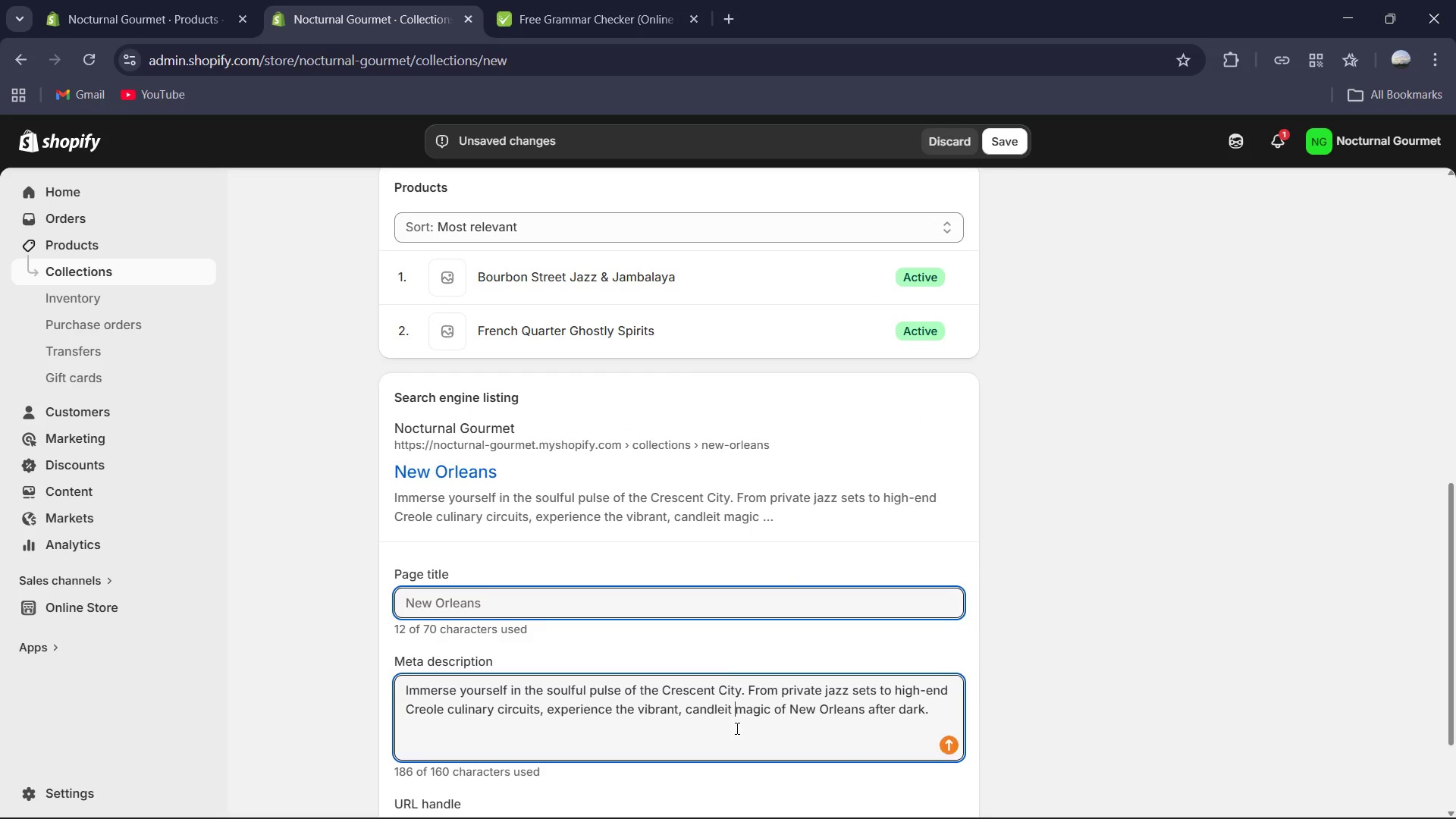 
key(Control+ControlLeft)
 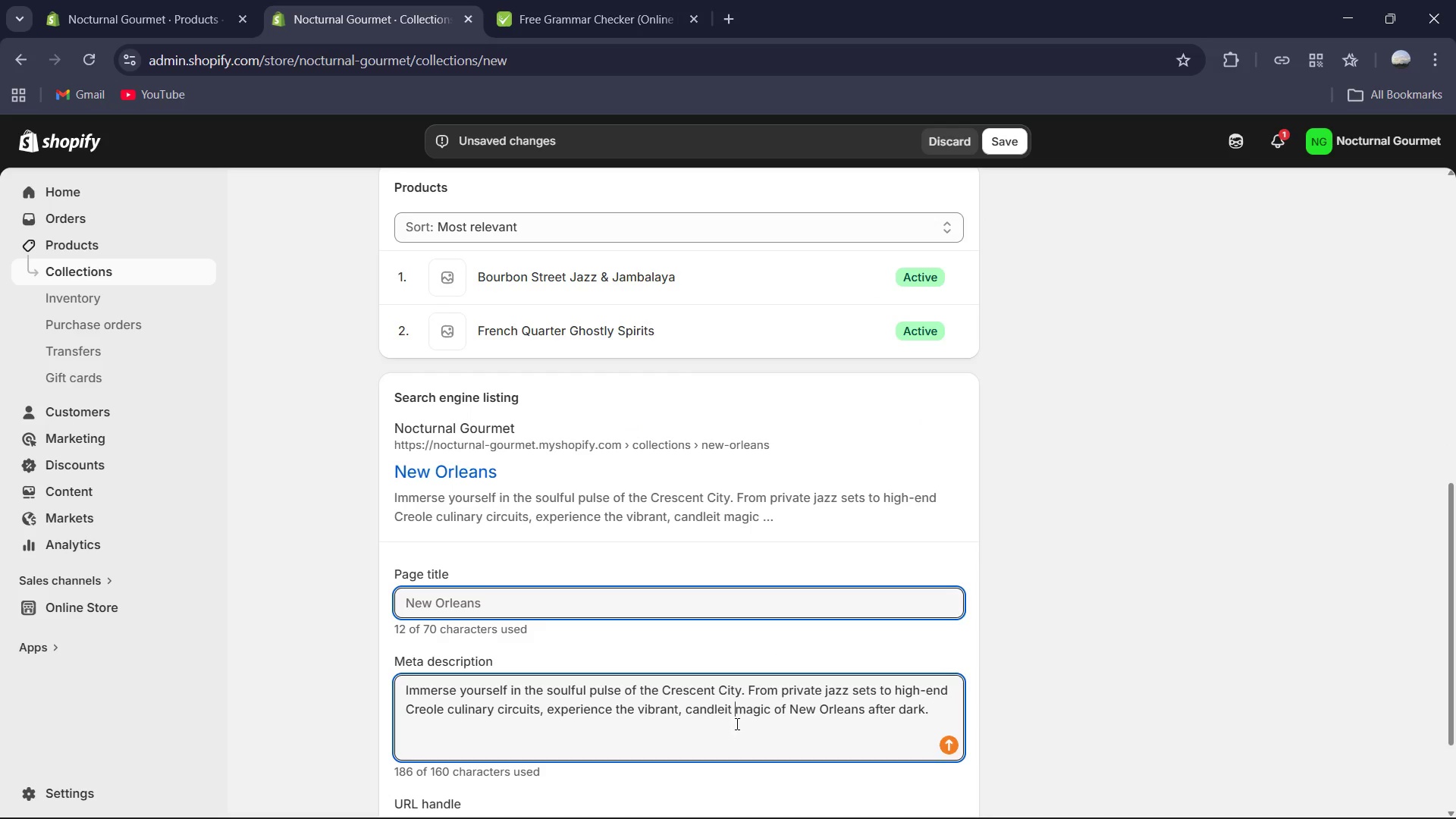 
key(Control+A)
 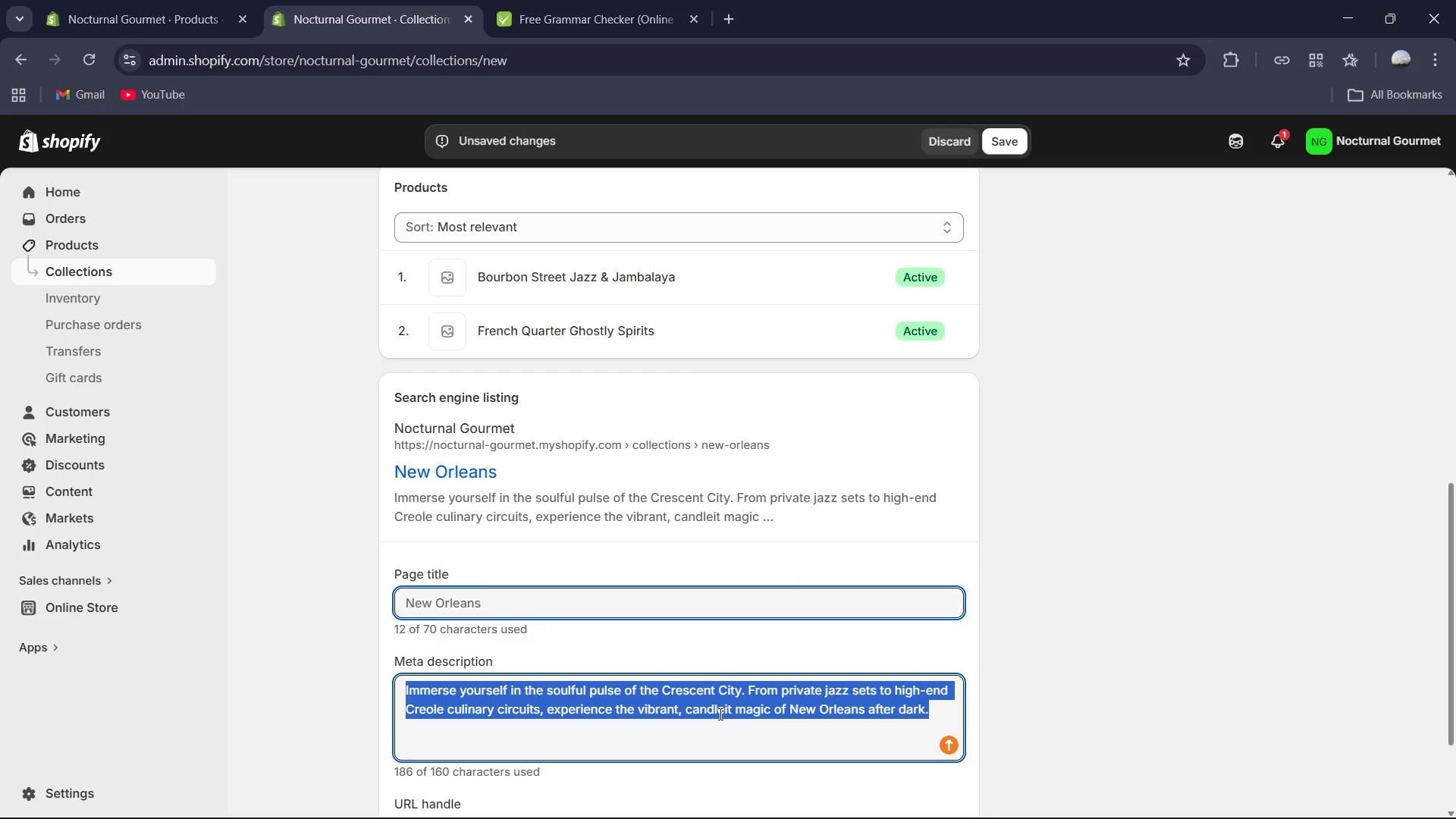 
type(Discover the elite side of New Orel)
key(Backspace)
key(Backspace)
type(leans nighlife. Prmium jazz and culinary tours featuring reserved seating and authentic gourmet Creole pairing )
key(Backspace)
type(s. )
 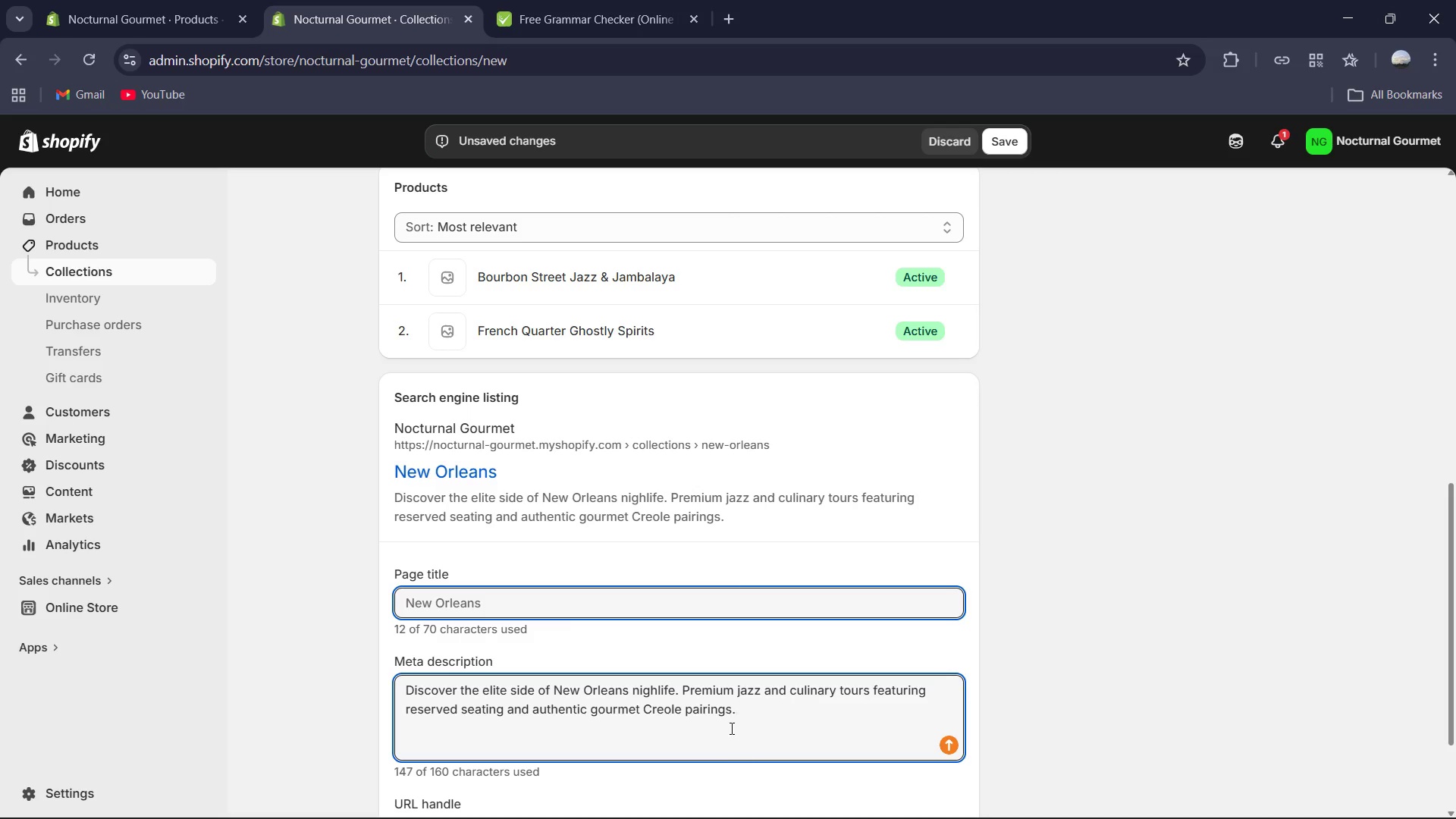 
scroll: coordinate [750, 700], scroll_direction: down, amount: 2.0
 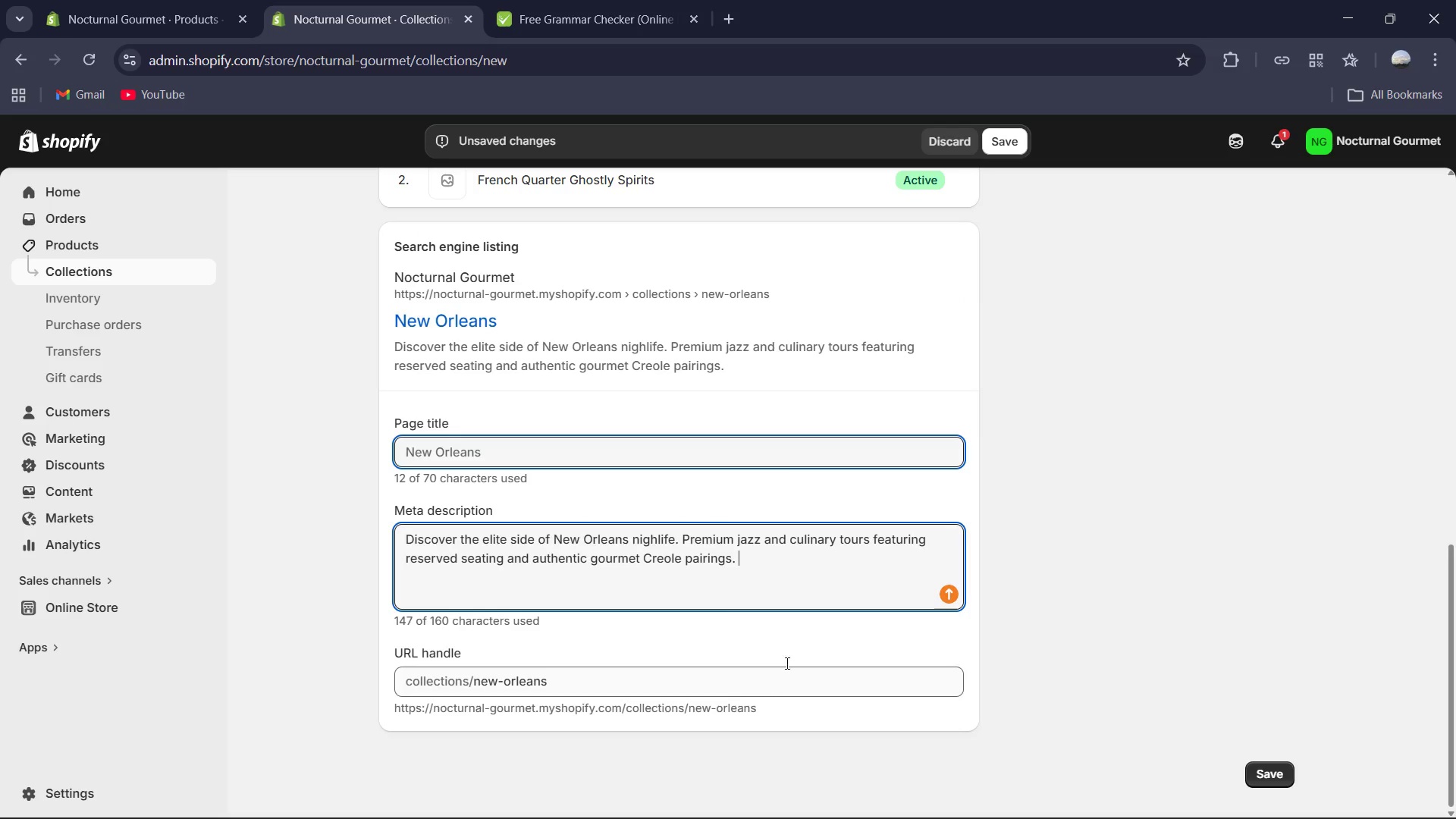 
scroll: coordinate [1068, 316], scroll_direction: up, amount: 9.0
 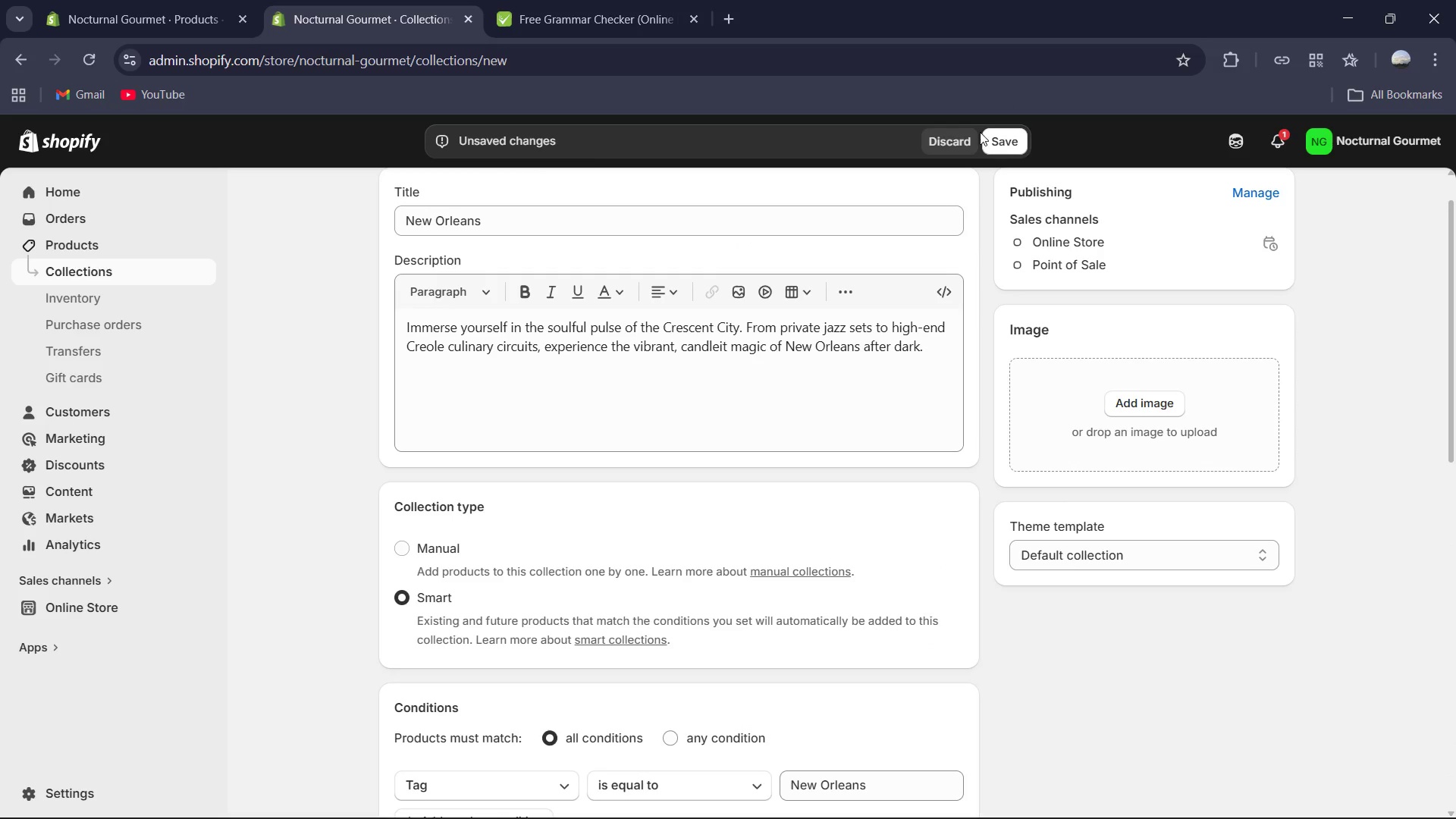 
left_click([1008, 152])
 